 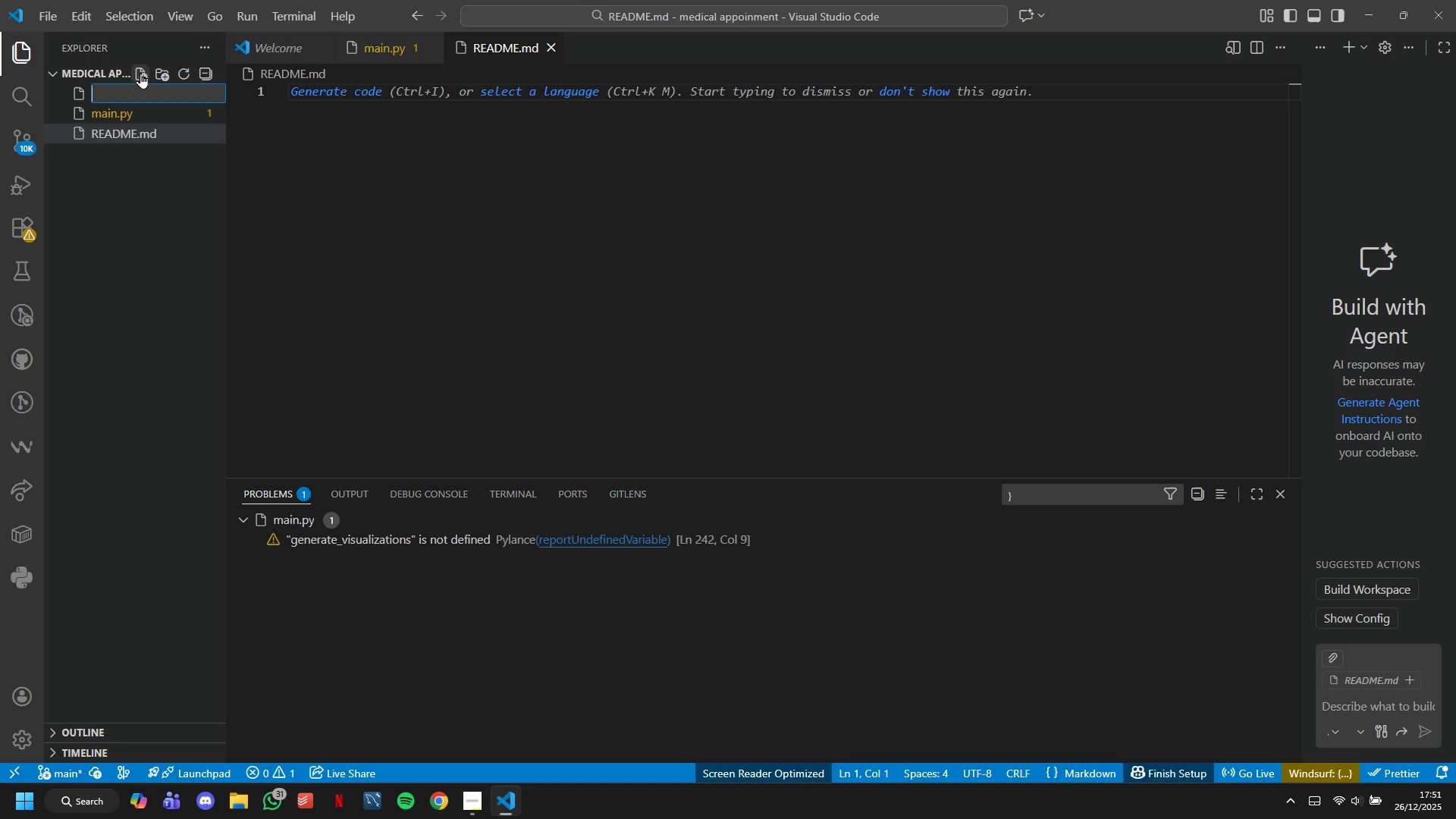 
type(requirements.txt)
 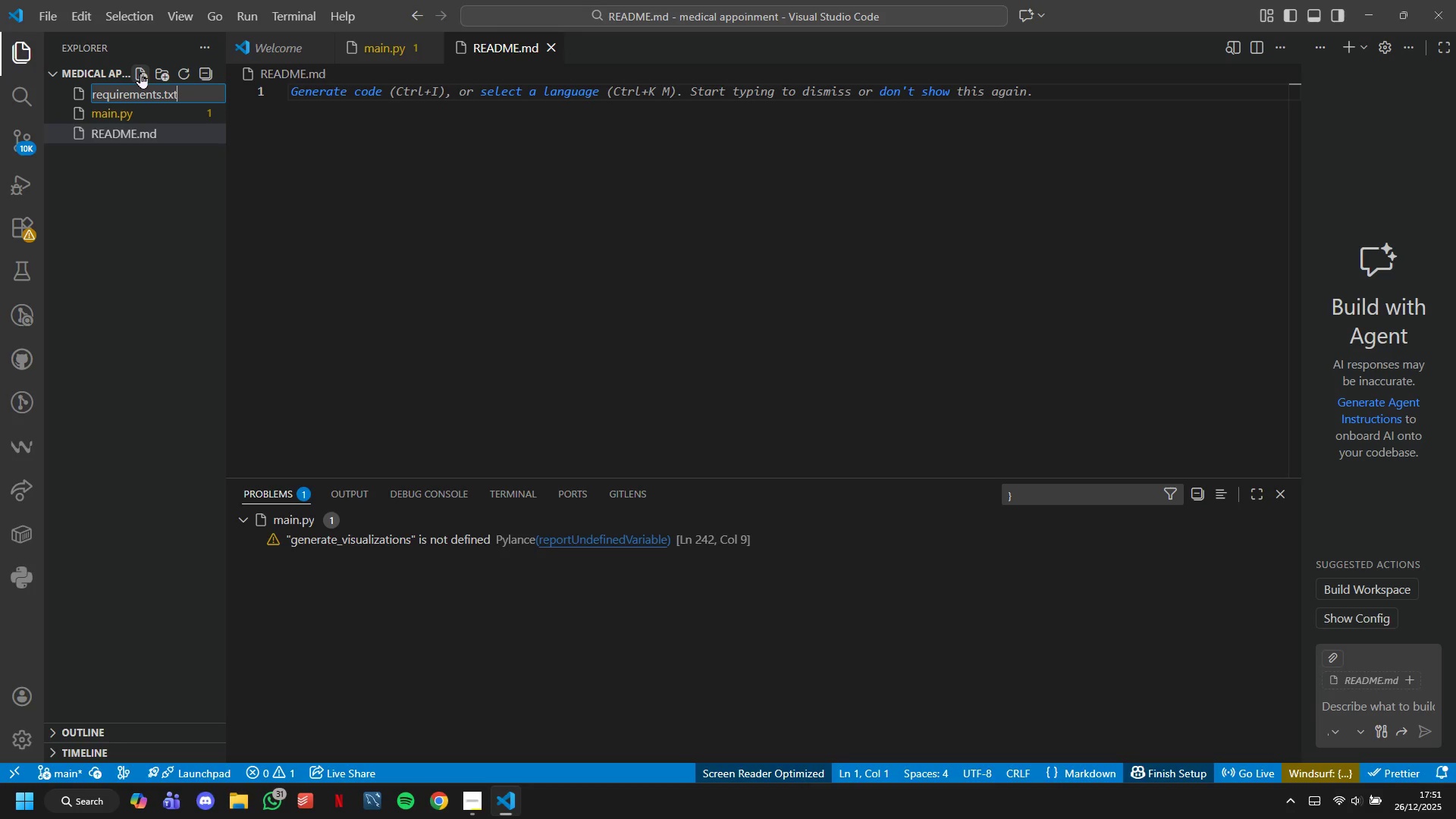 
key(Enter)
 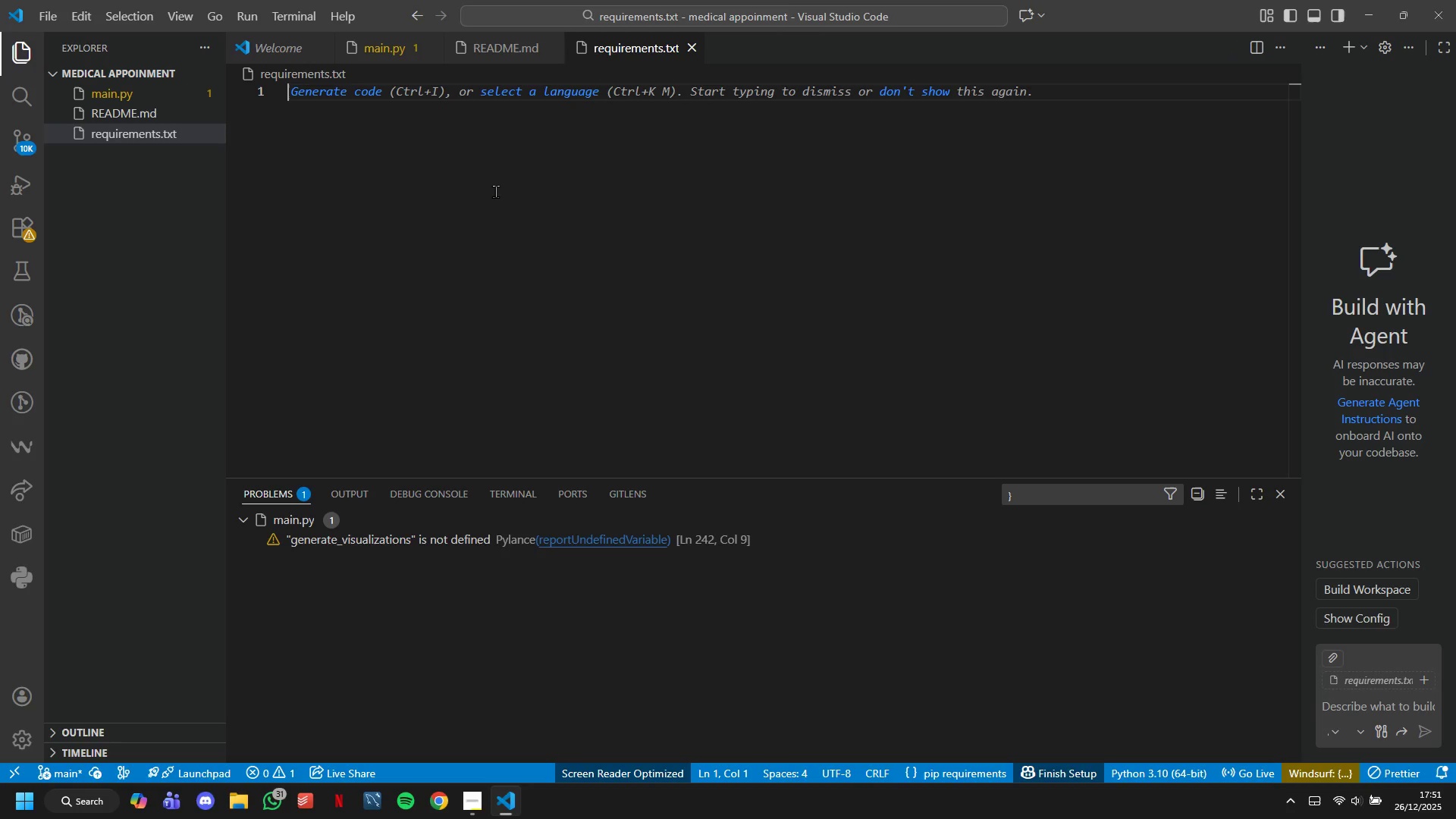 
type(pandas >+1.5.0matpltlib)
 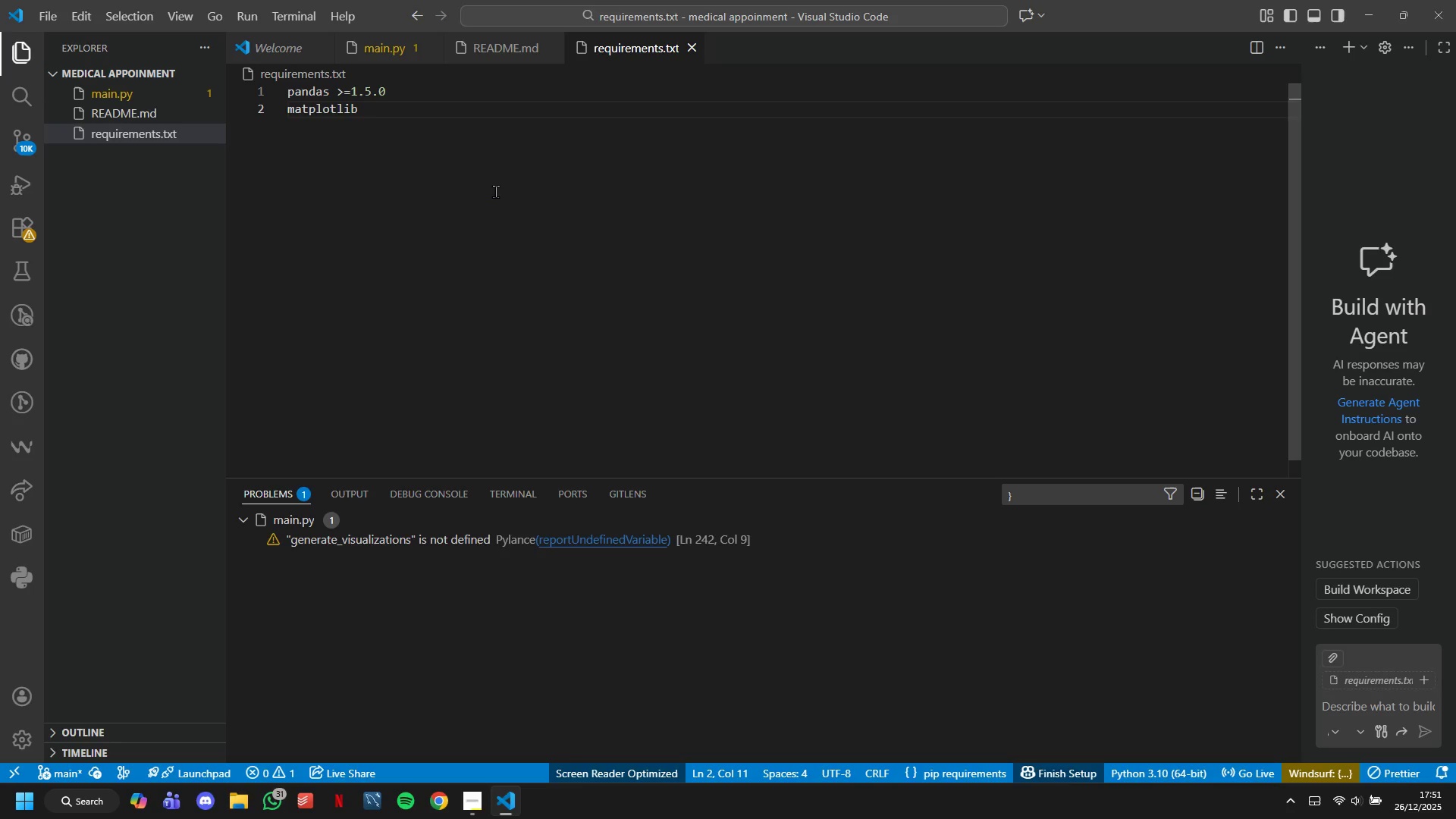 
key(Shift+Equal)
 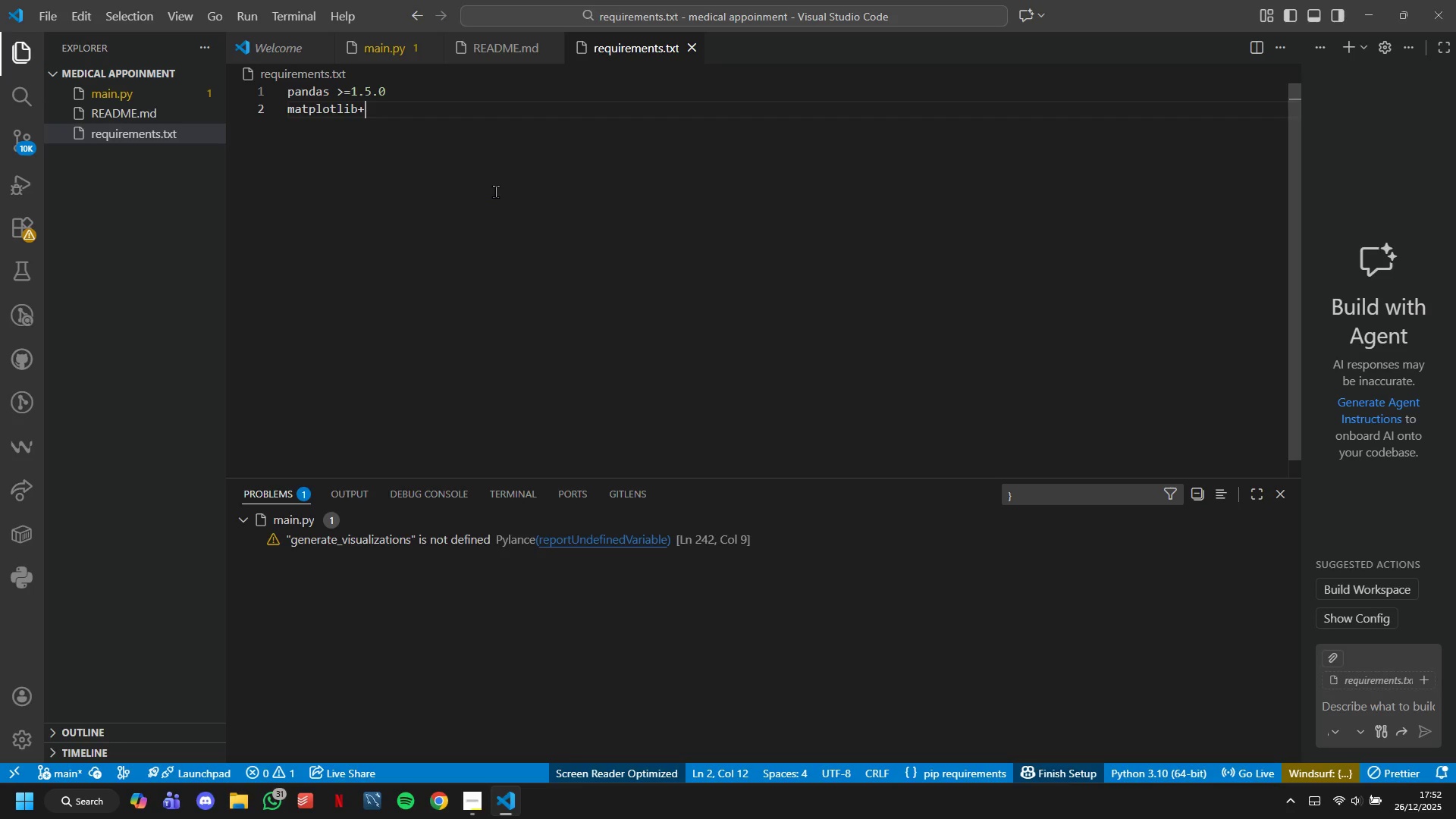 
key(Shift+Equal)
 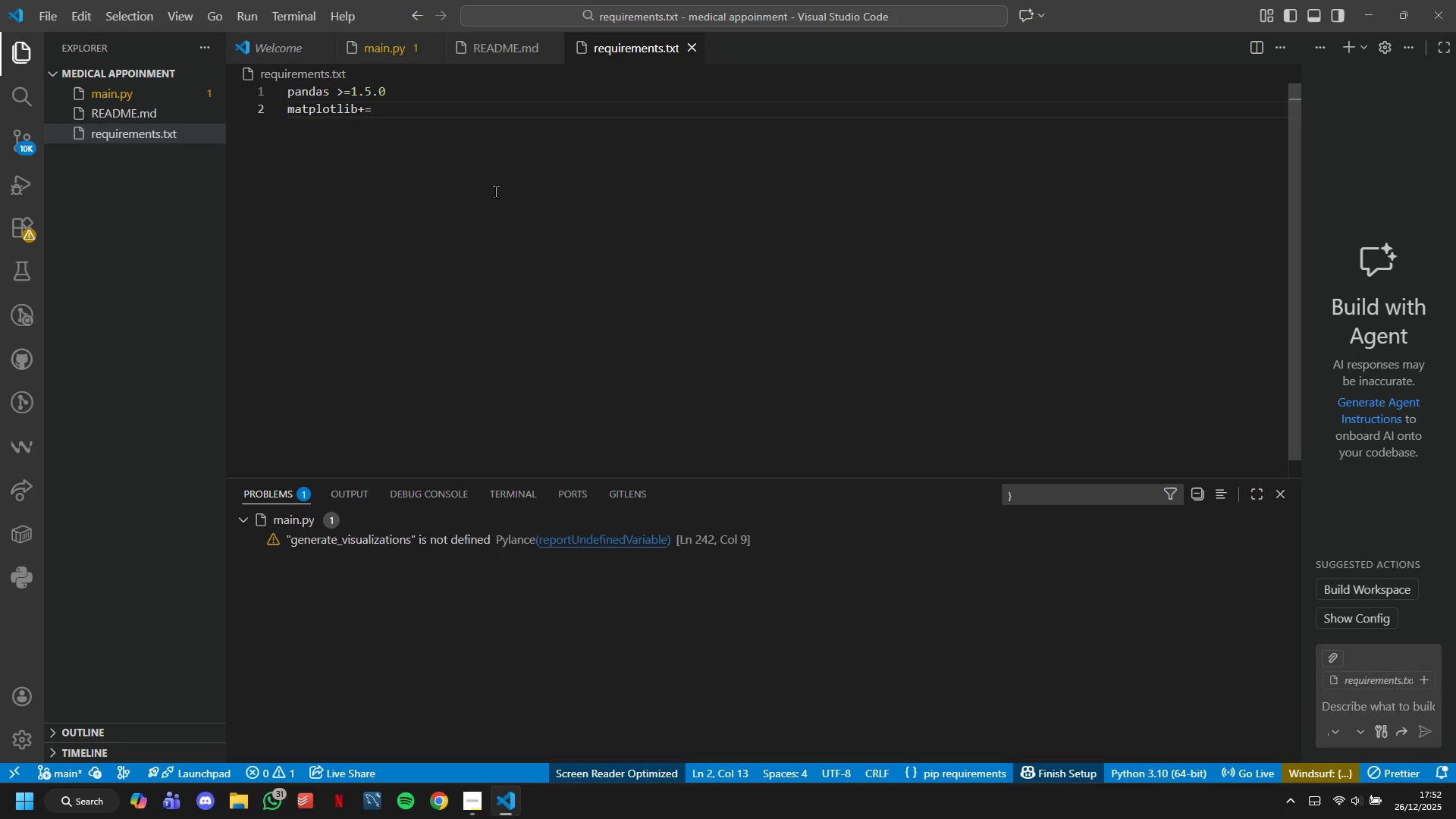 
key(3)
 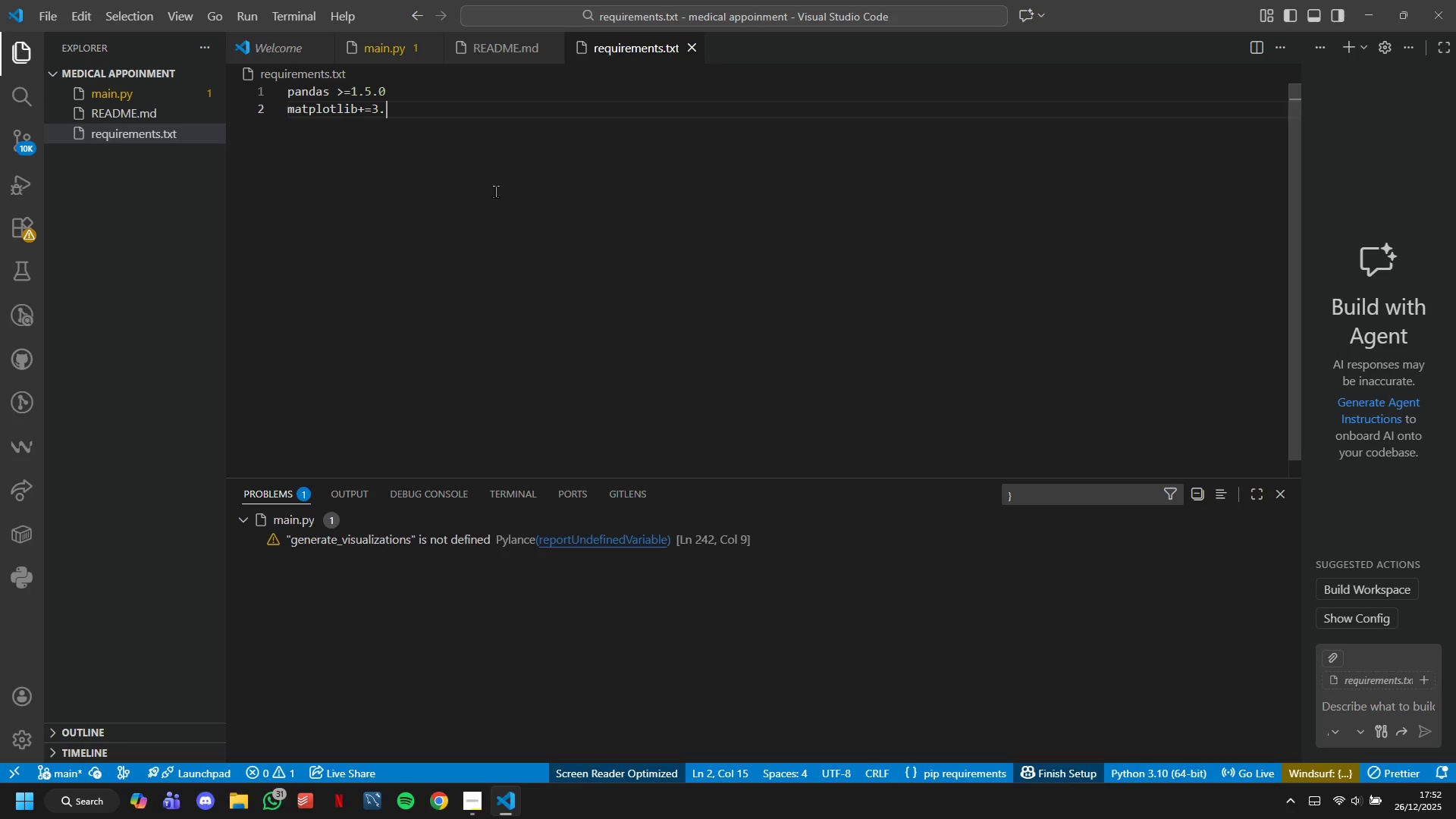 
key(Period)
 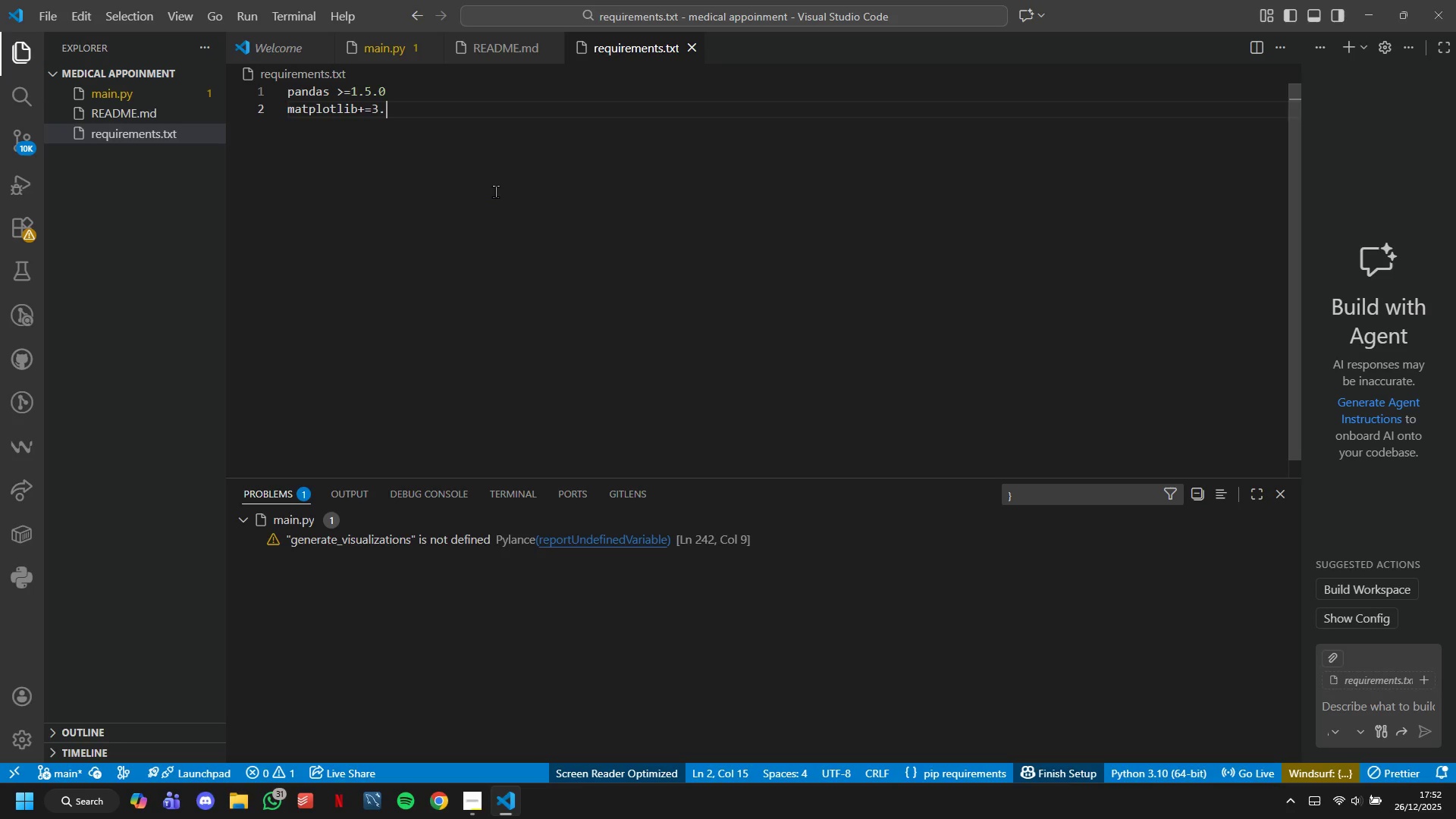 
key(5)
 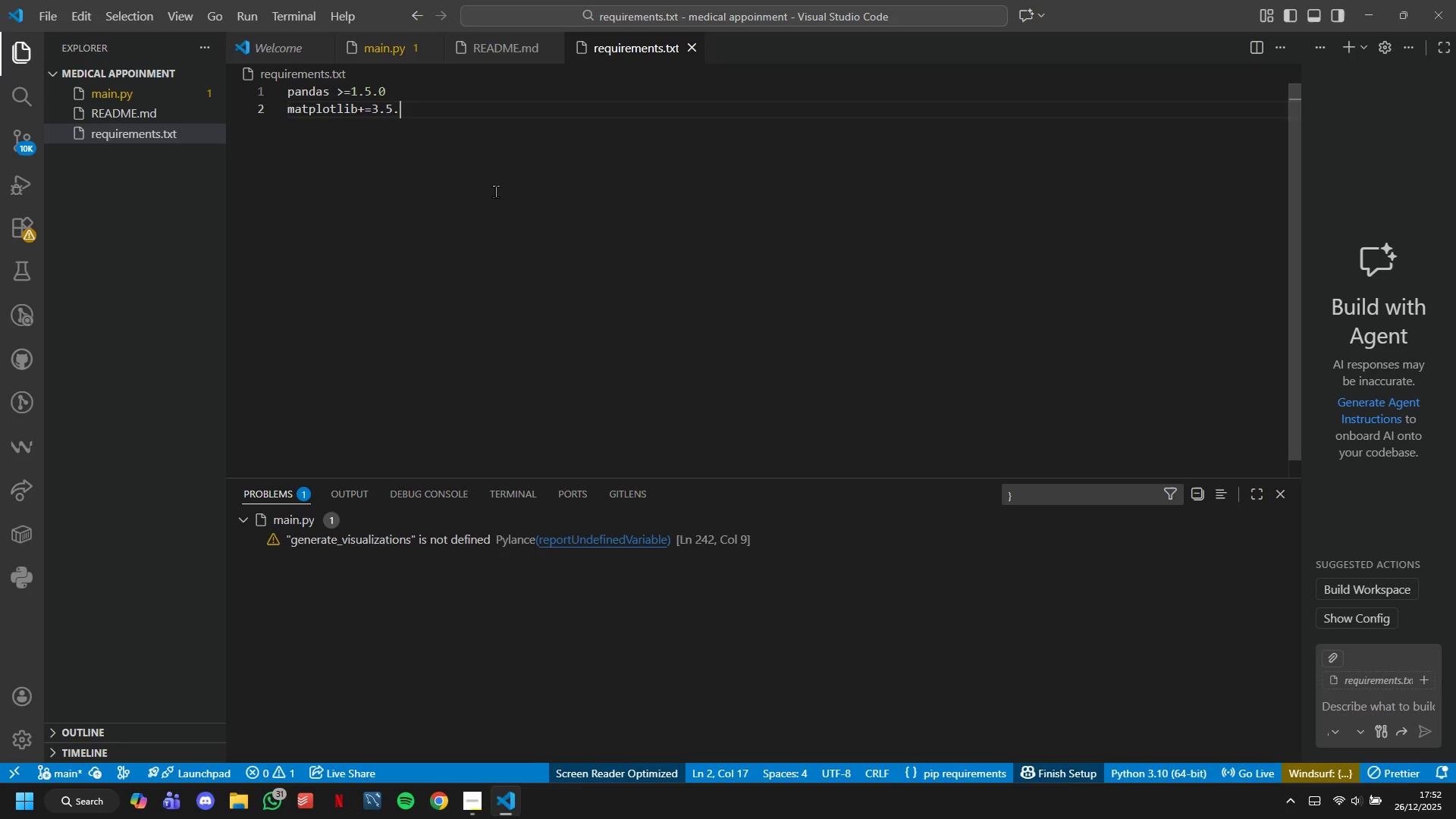 
key(Period)
 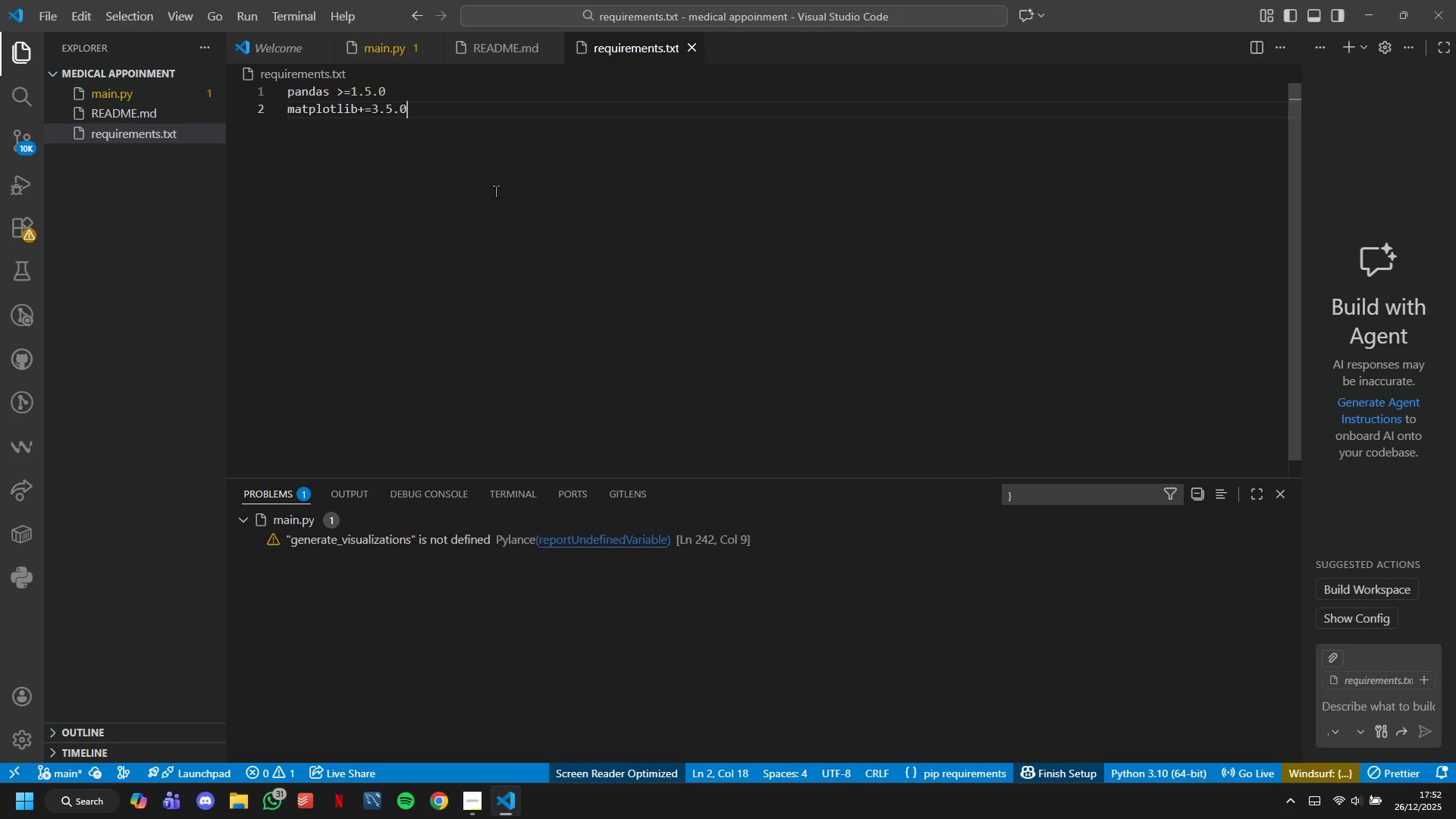 
key(0)
 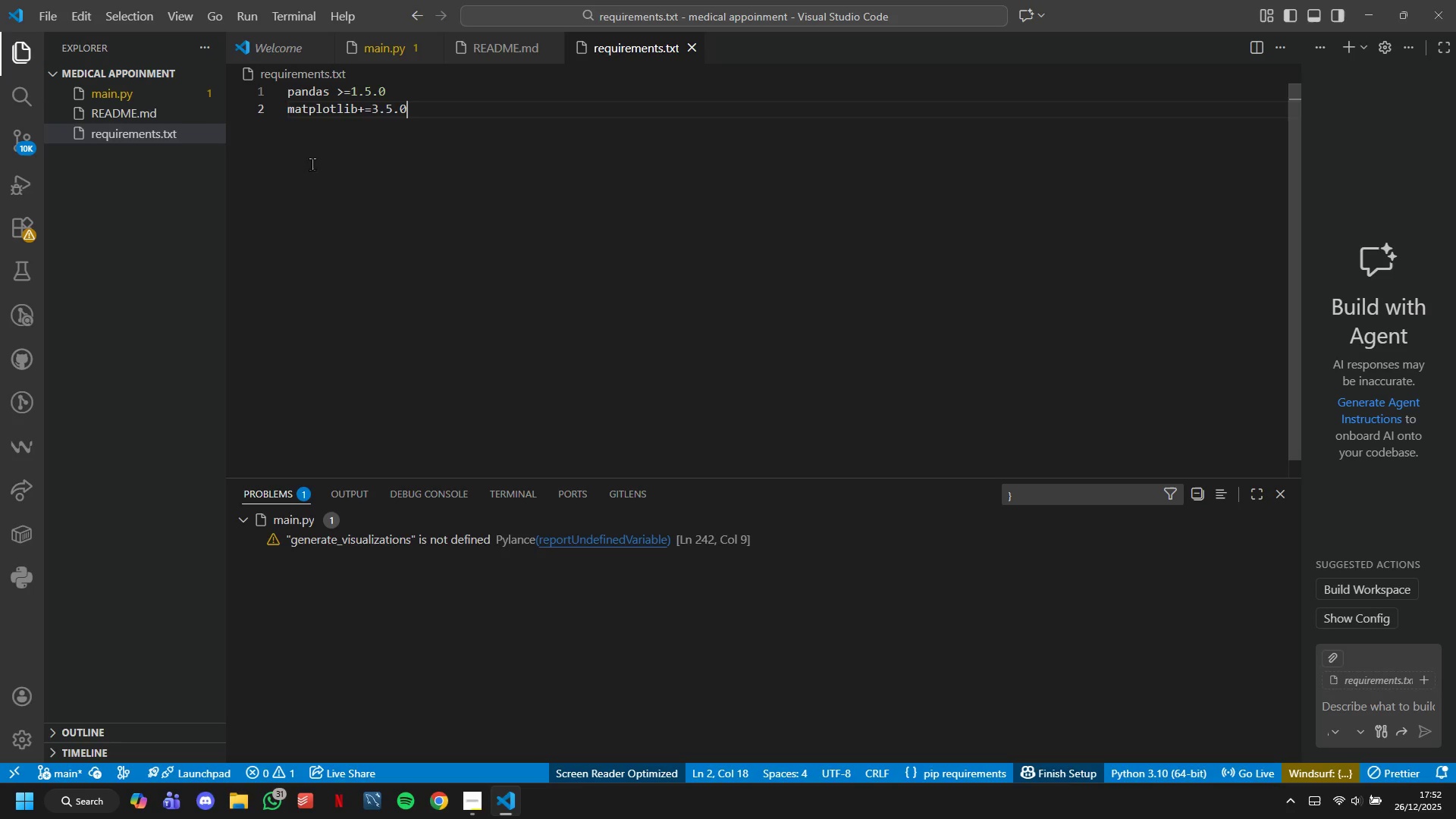 
left_click([166, 121])
 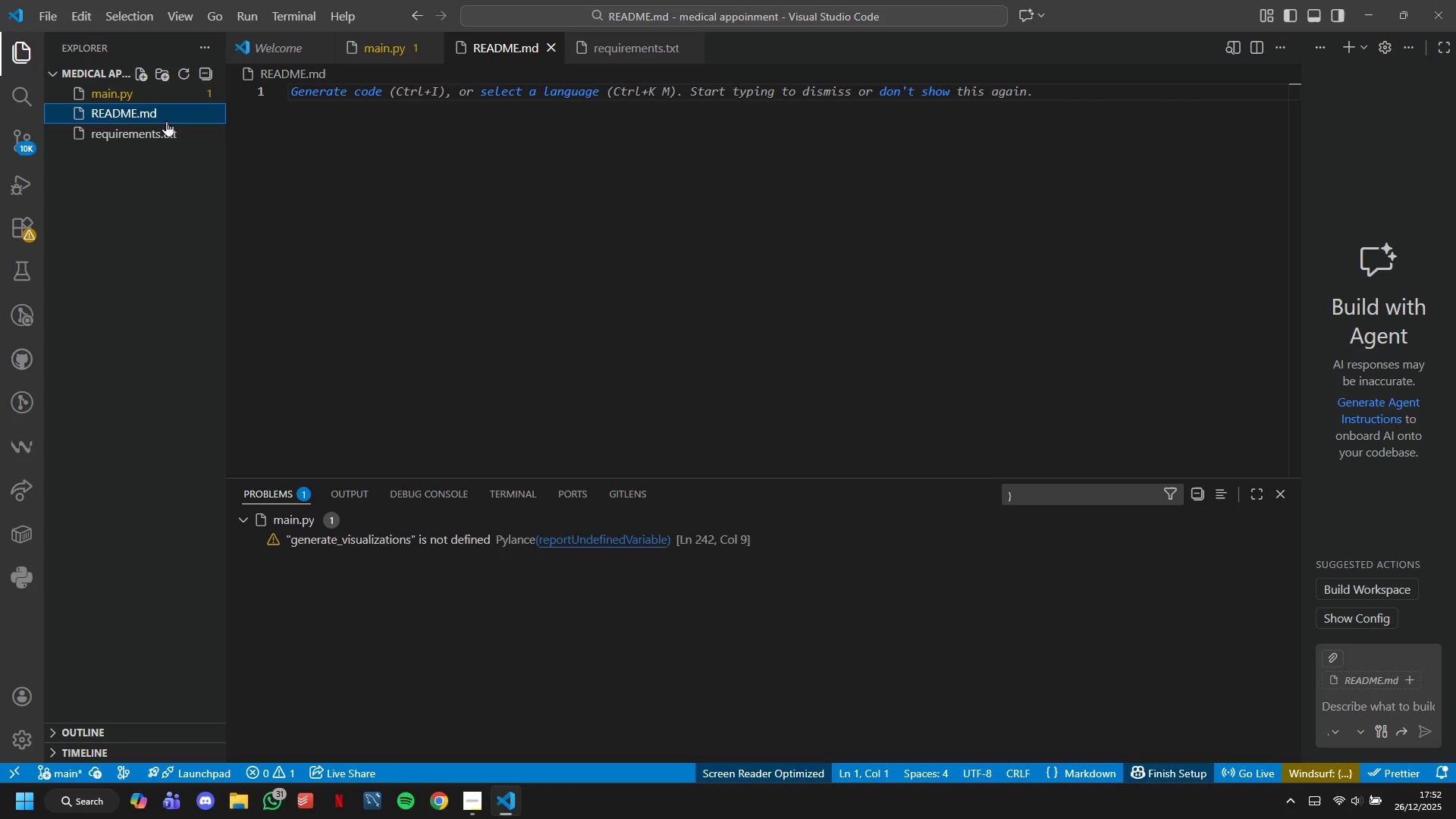 
left_click([301, 110])
 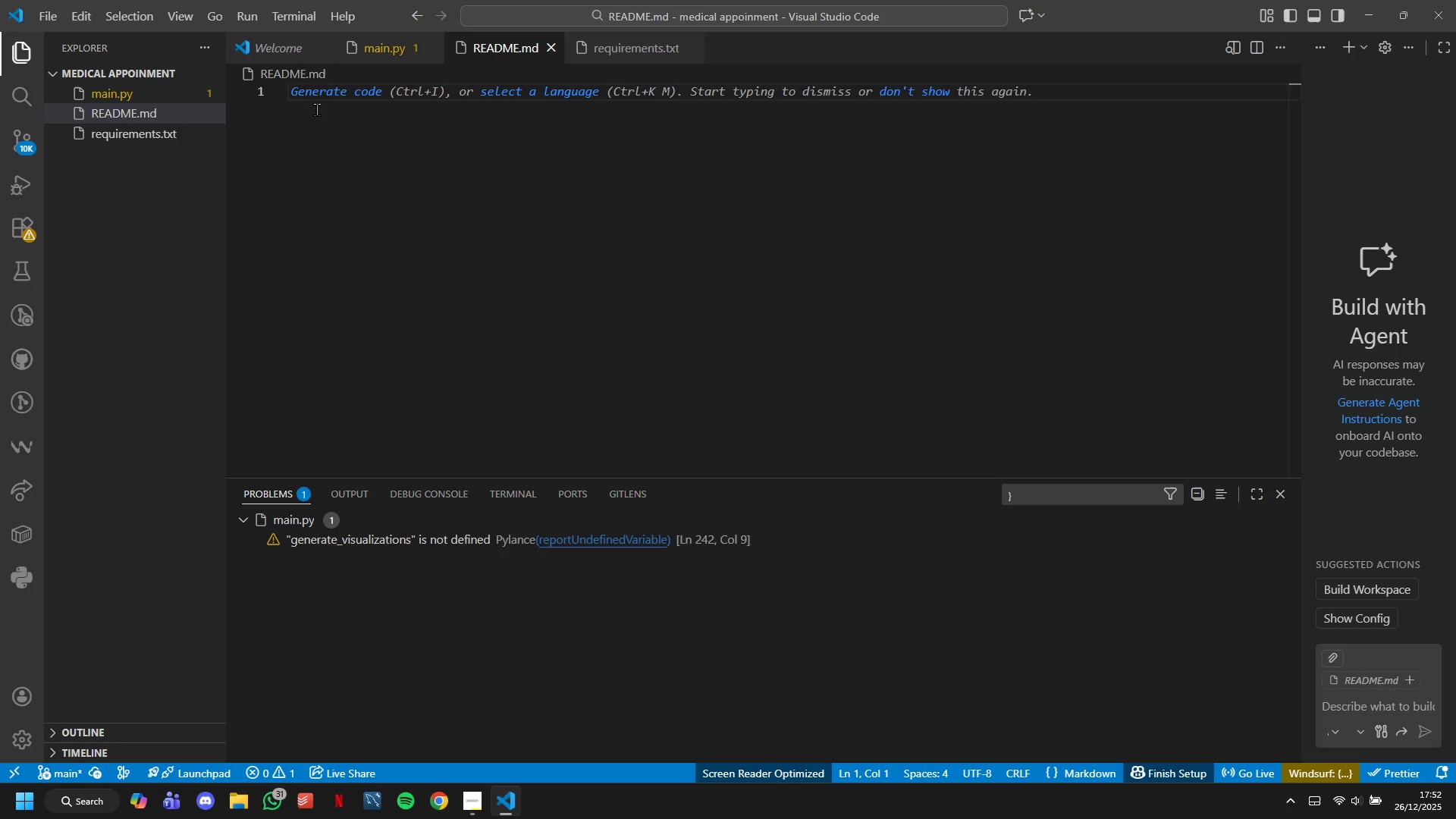 
type(# MediTrack - Patient Appointment Intelligence Dashboard)
 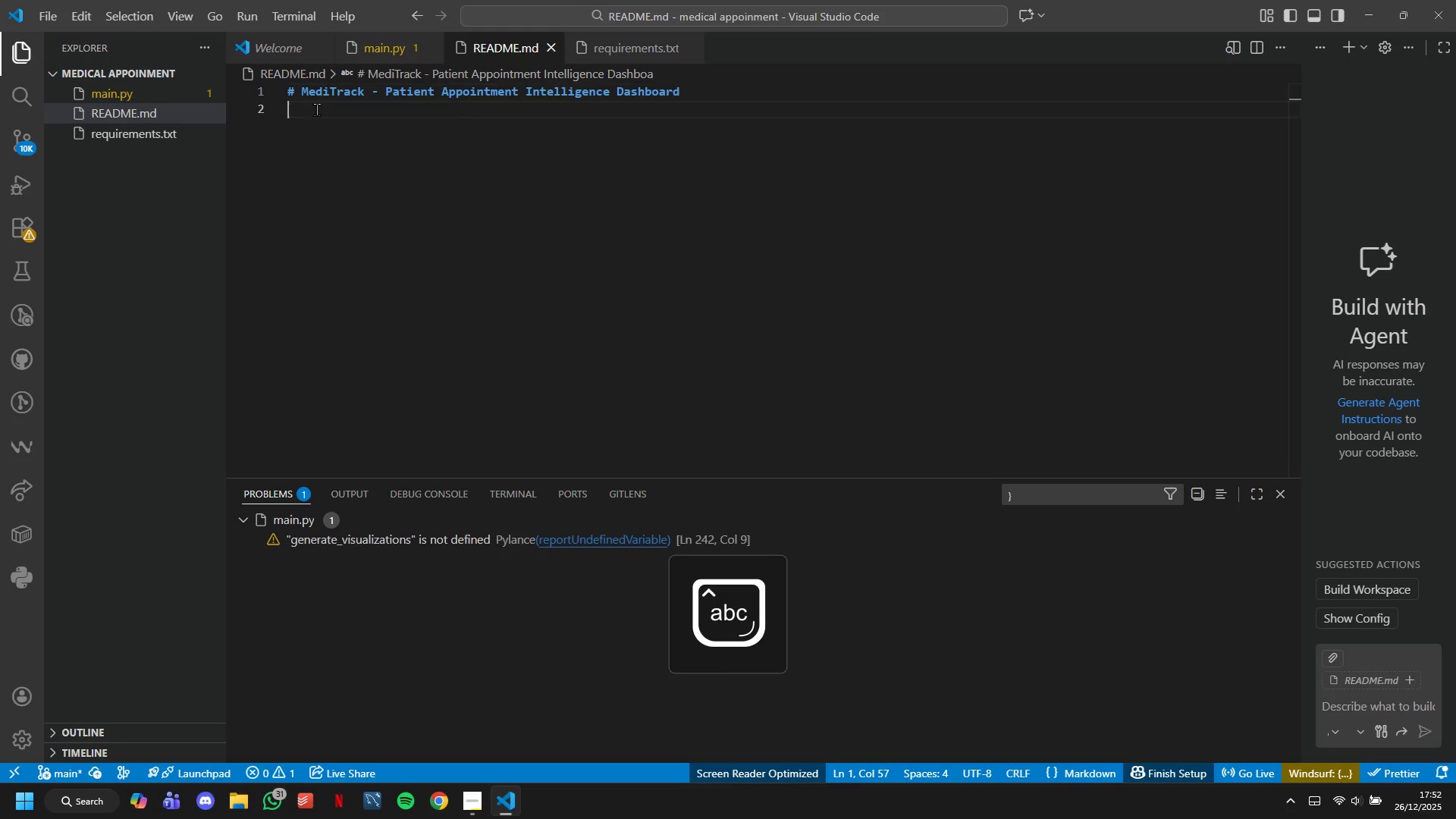 
key(Enter)
 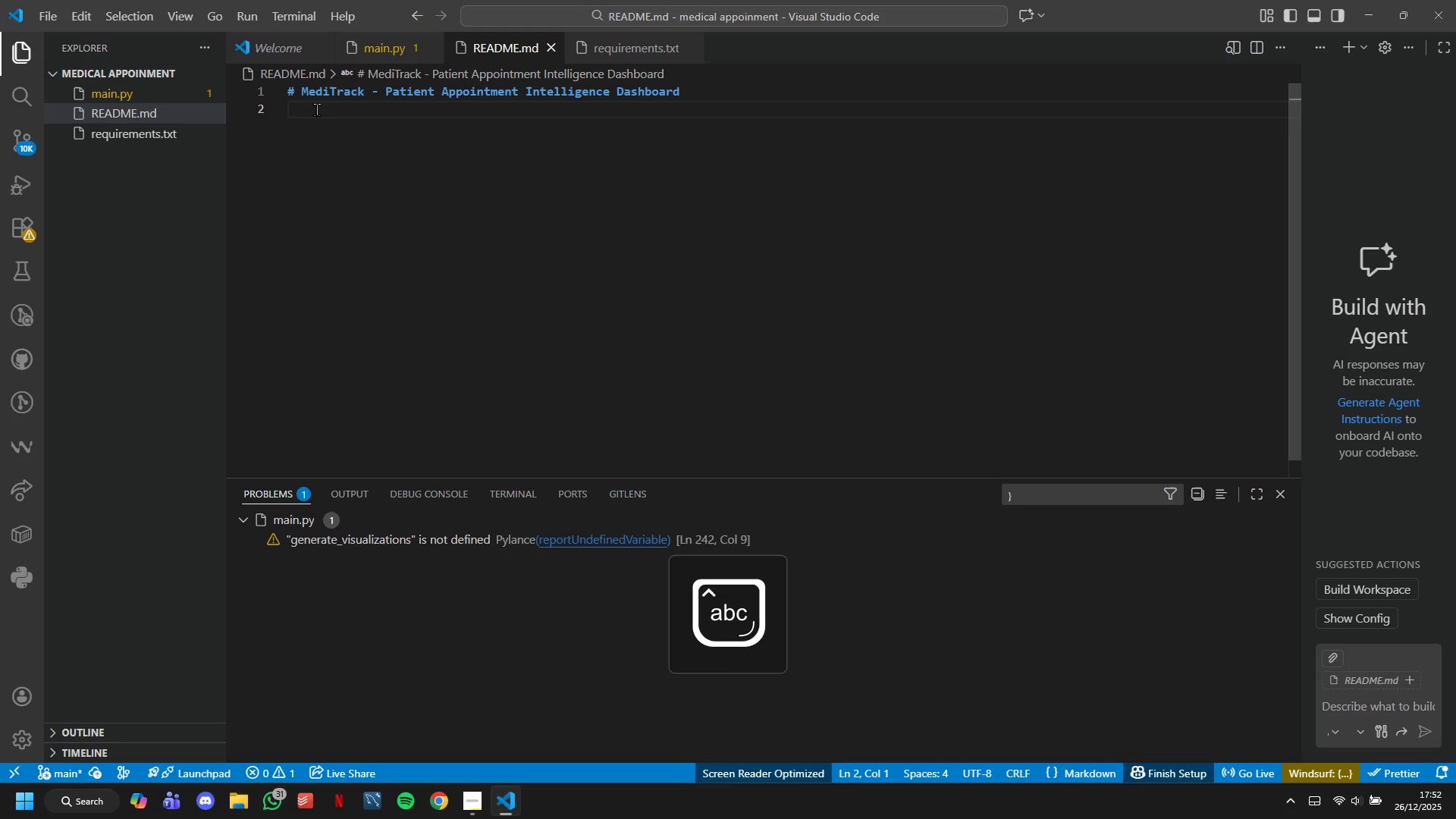 
key(Enter)
 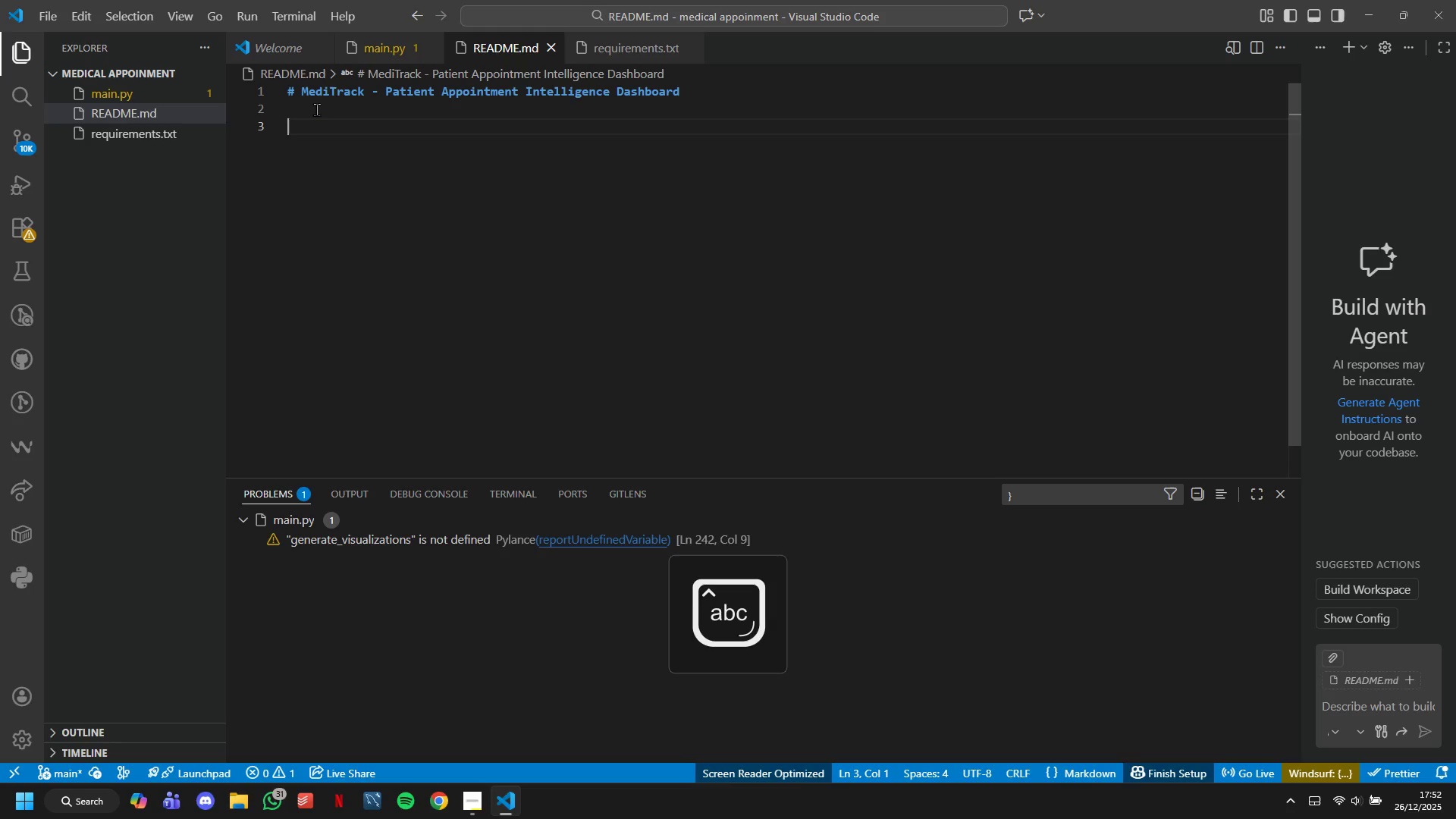 
type(## Overview)
 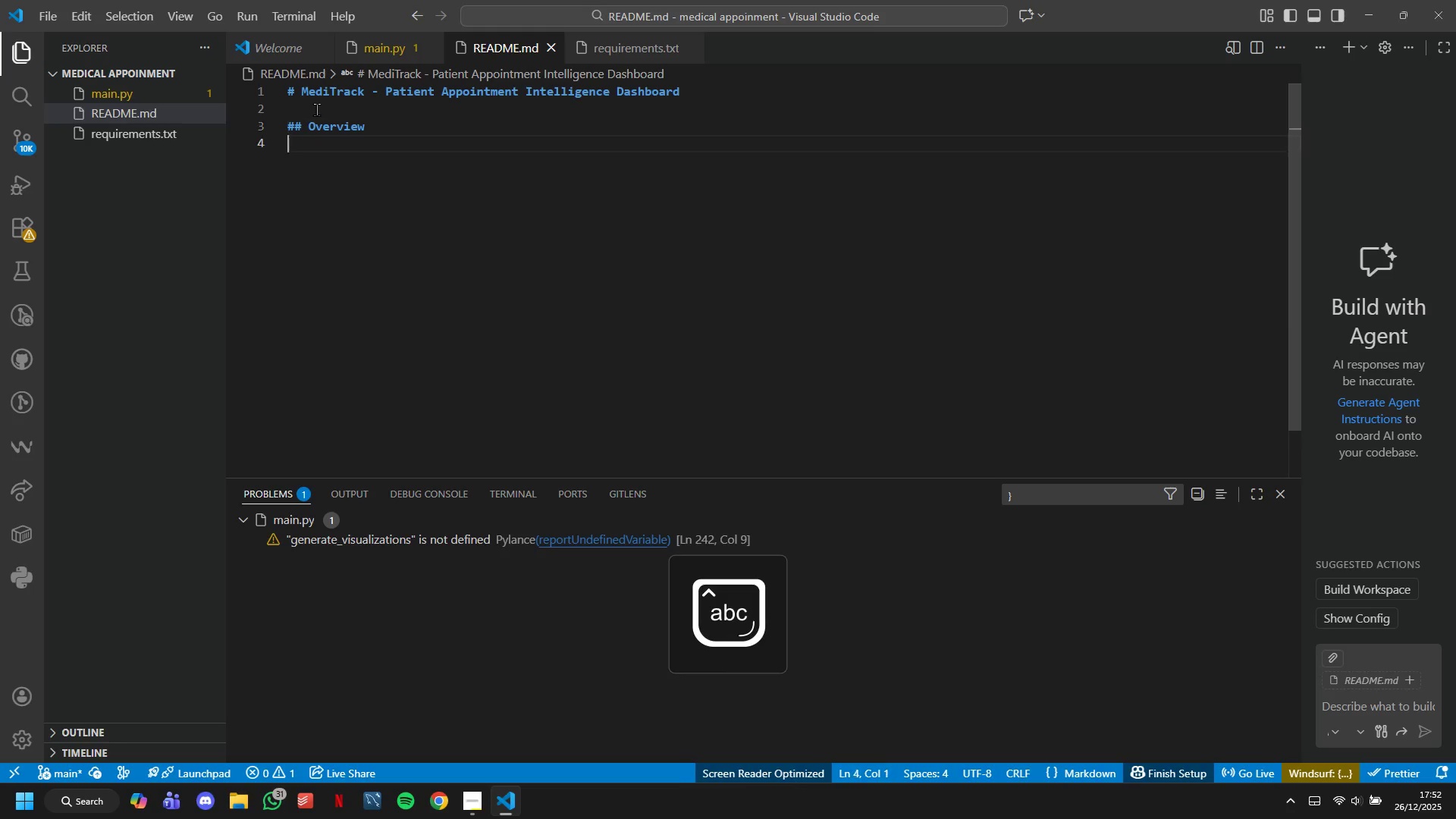 
key(Enter)
 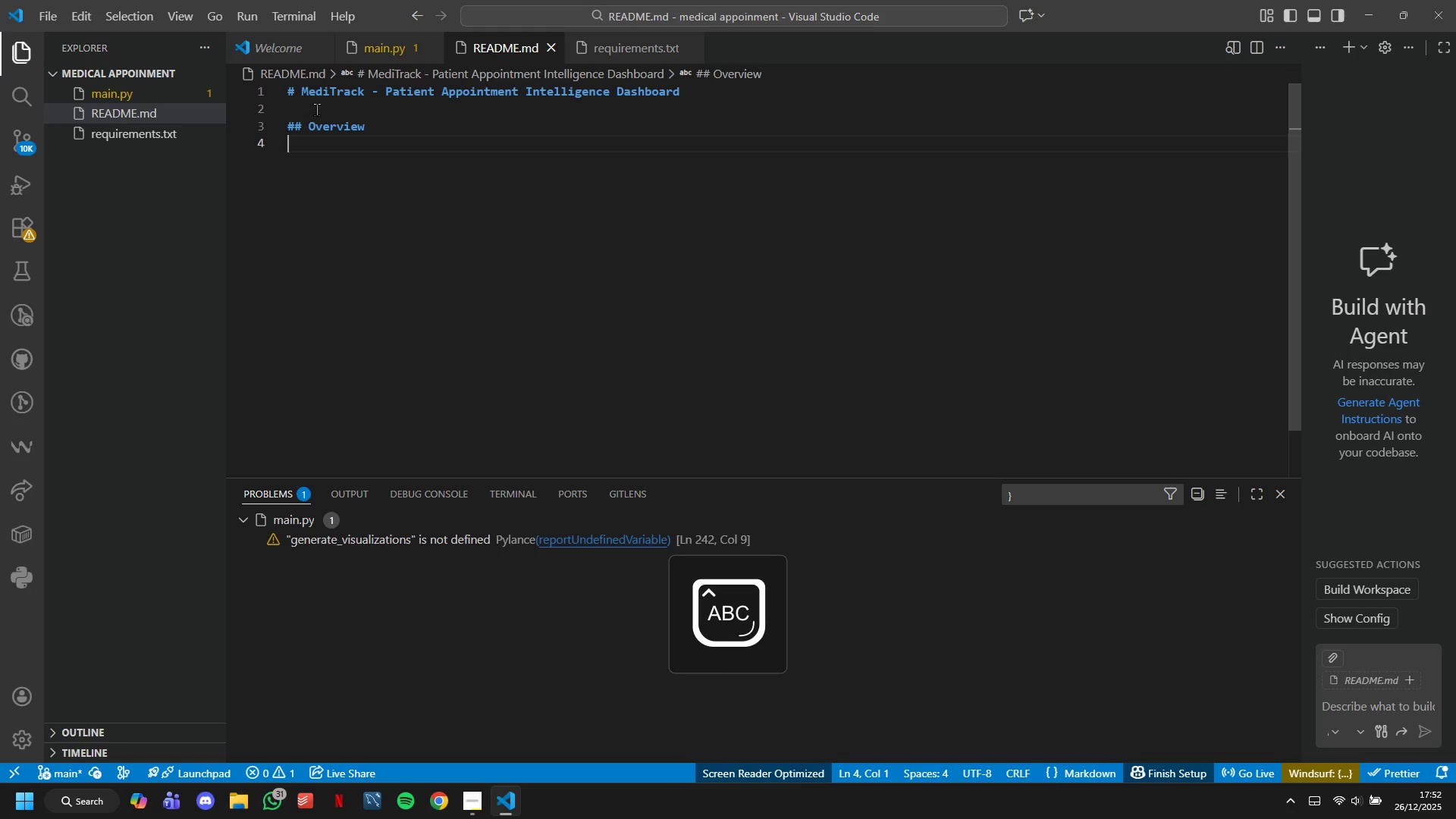 
type(Simpl Pu)
key(Backspace)
type(ython analytri)
key(Backspace)
key(Backspace)
type(ics ool for halthcare clinicsto )
key(Backspace)
key(Backspace)
key(Backspace)
type( to analyze appointments )
key(Backspace)
key(Backspace)
type( patterns, detect no-shows and optimize scheduling.)
 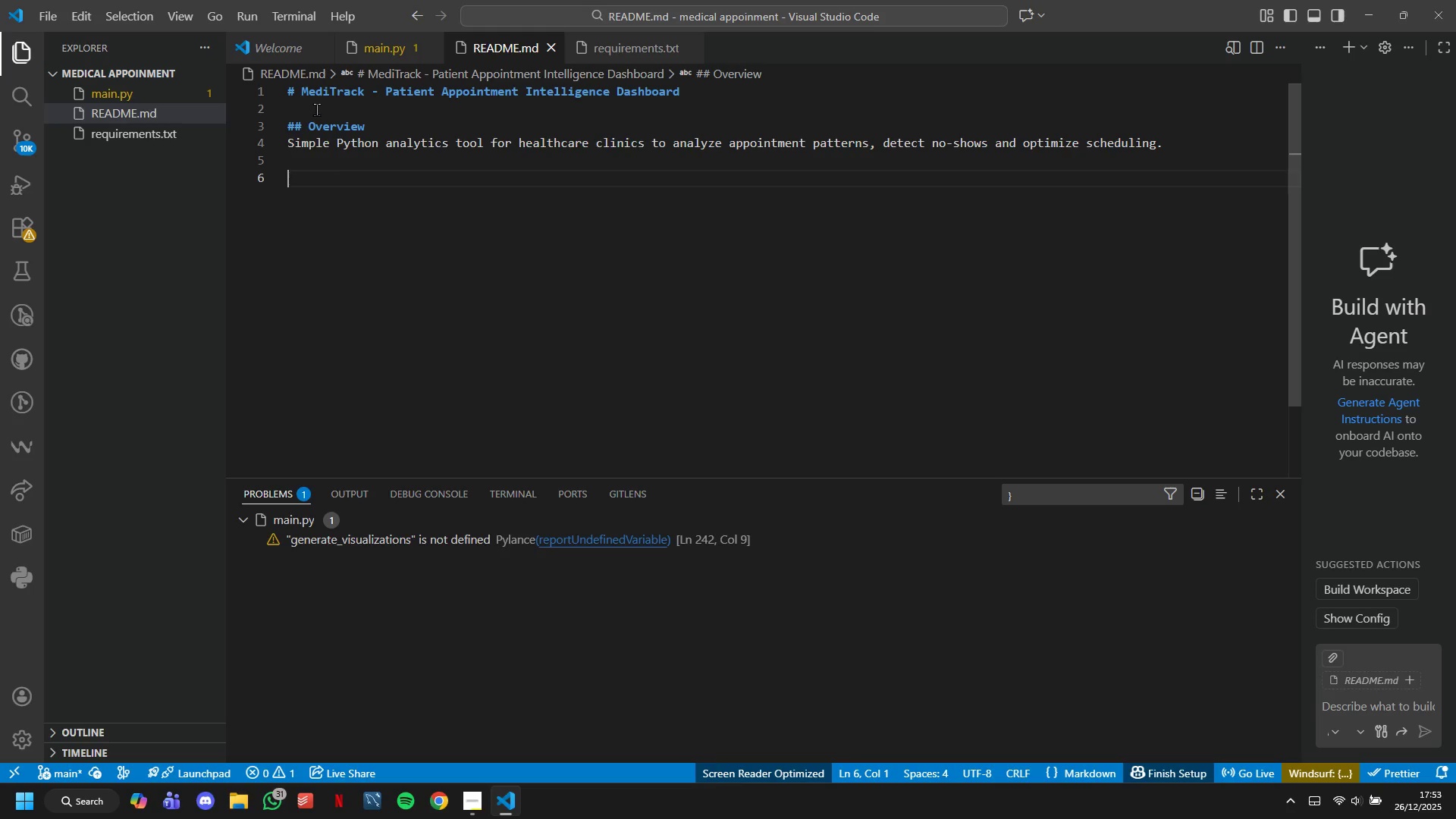 
key(Enter)
 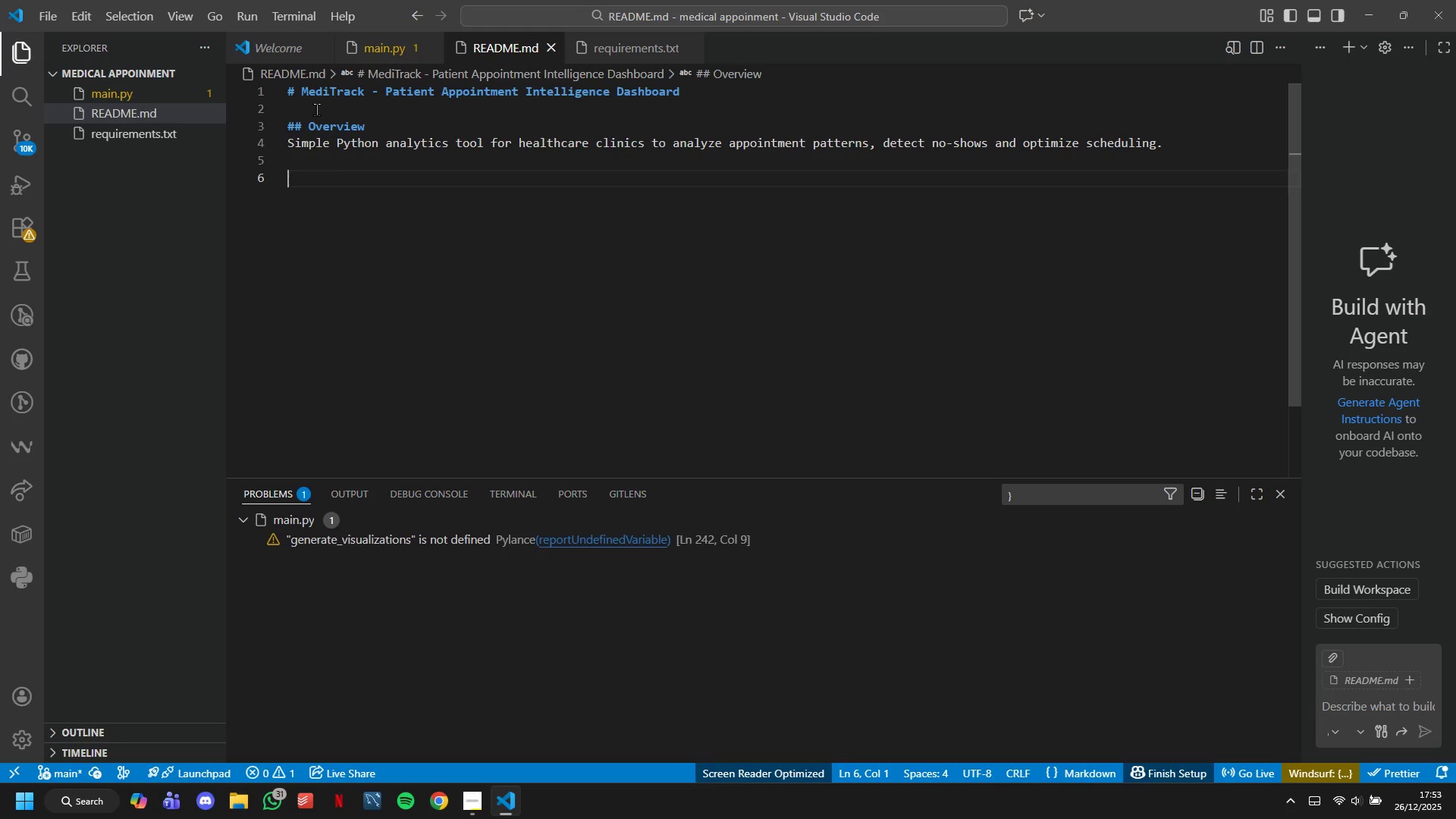 
key(Enter)
 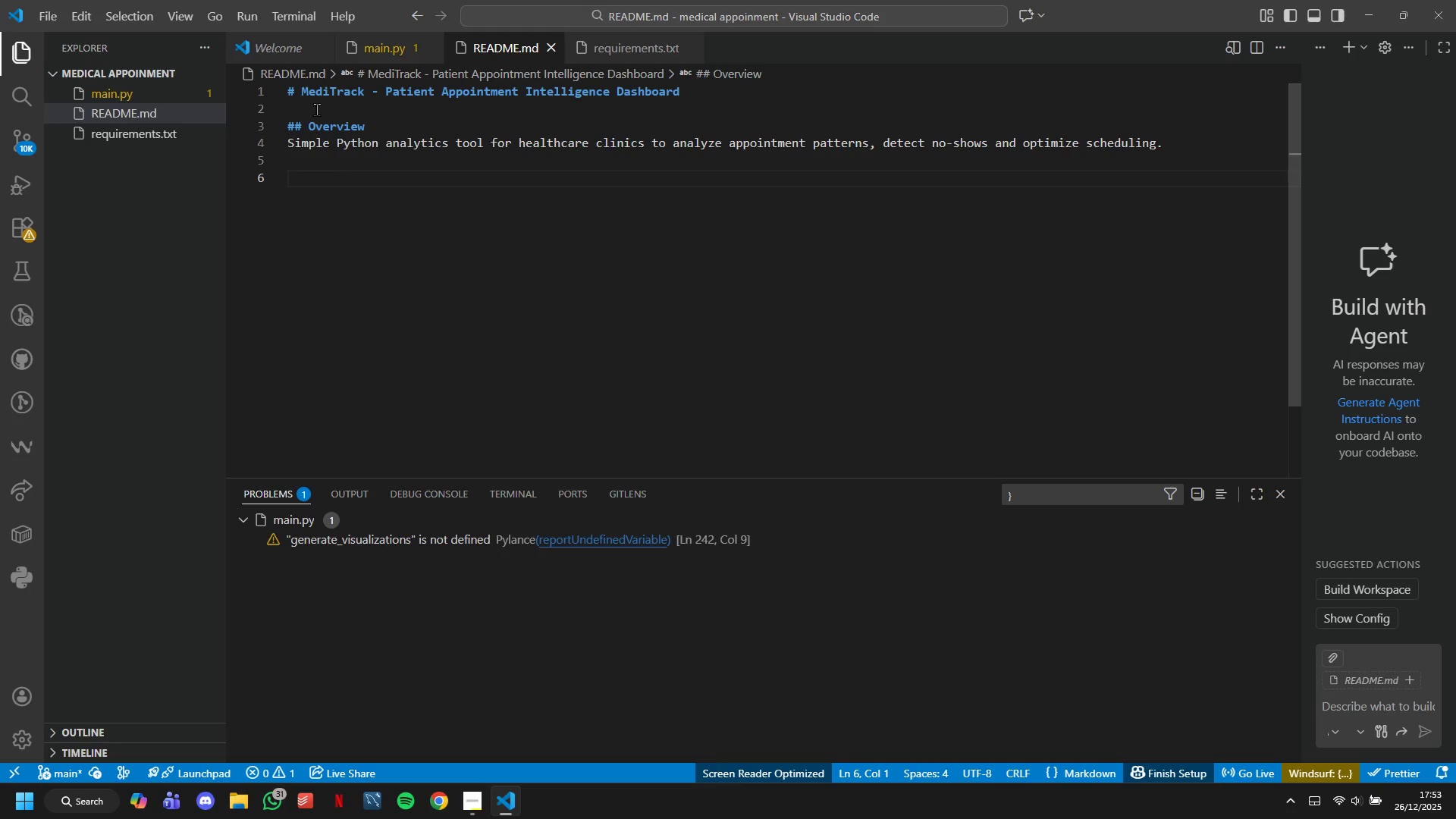 
type(## Fetures)
 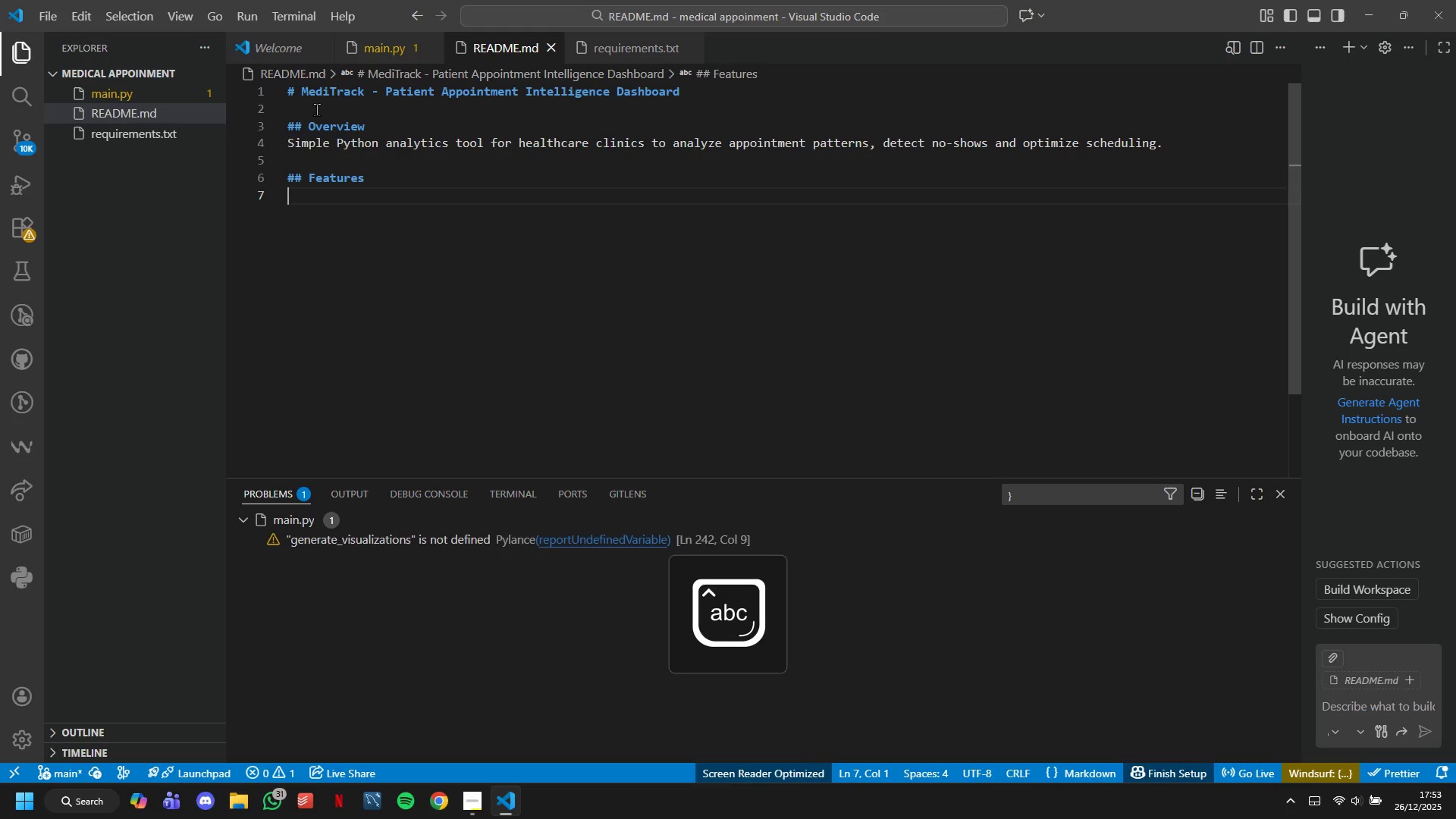 
hold_key(key=A, duration=4.55)
 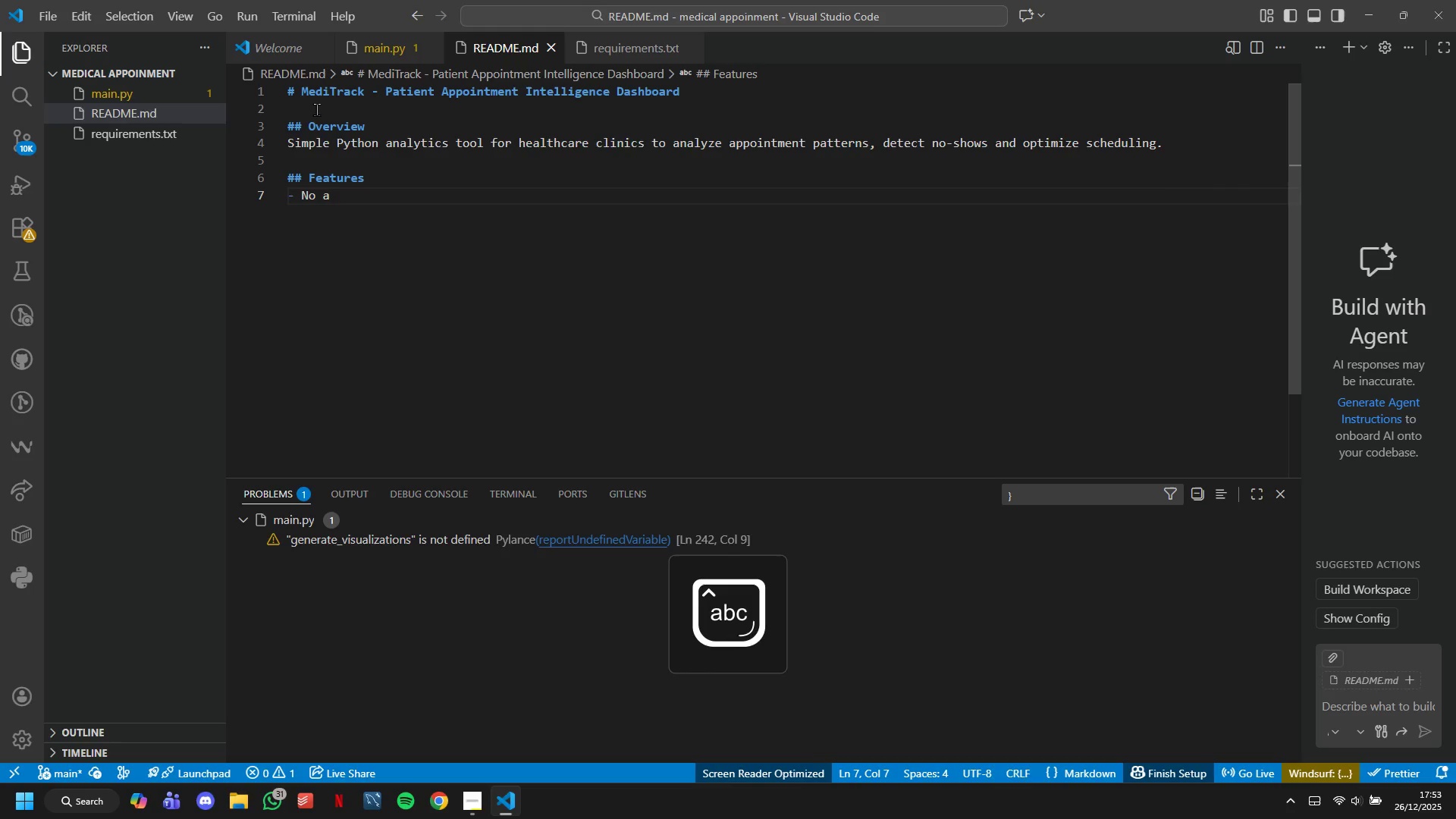 
key(Enter)
 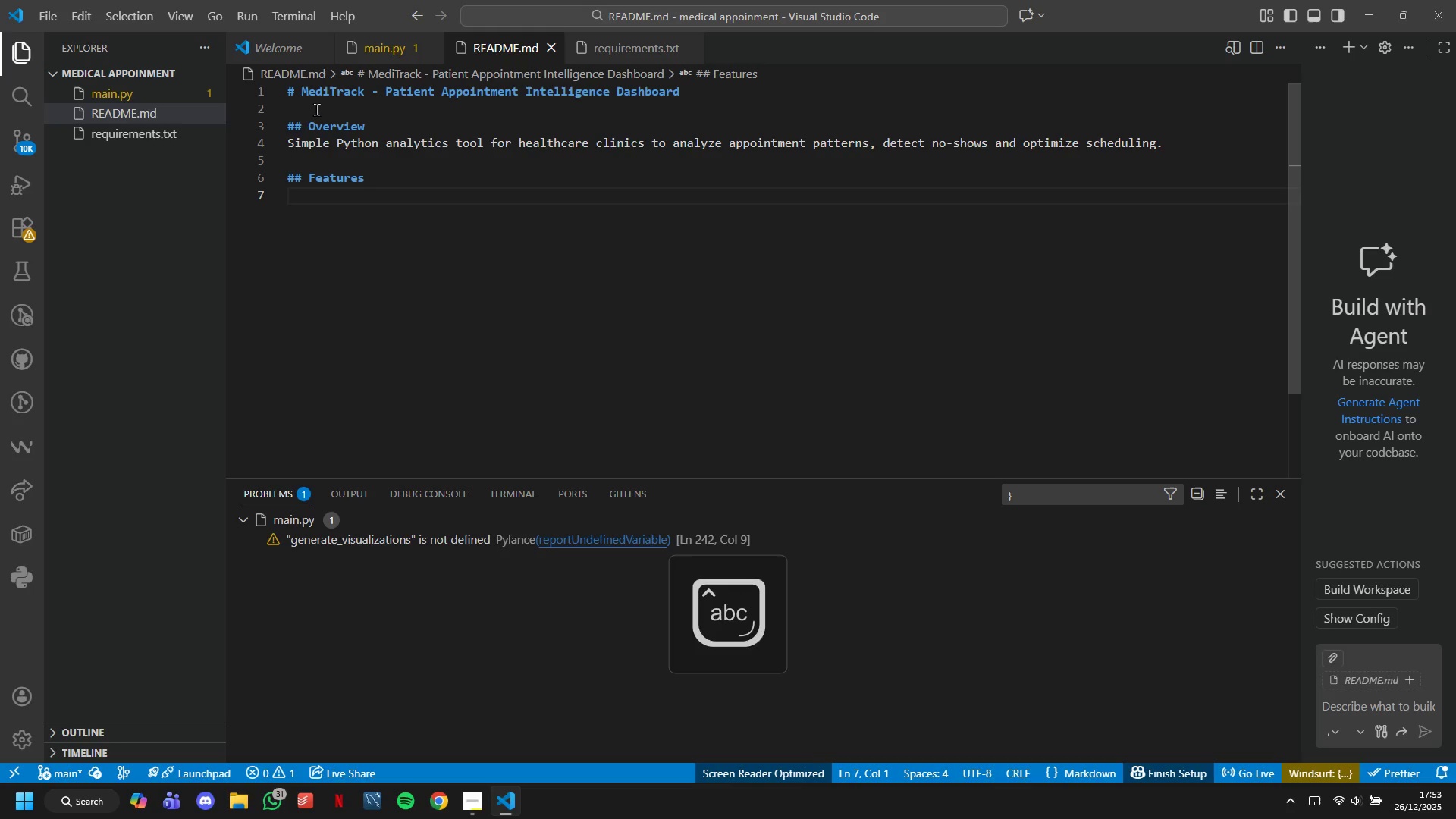 
type(- No )
key(Backspace)
type(Show Analysis: Calculate rates per doctor )
 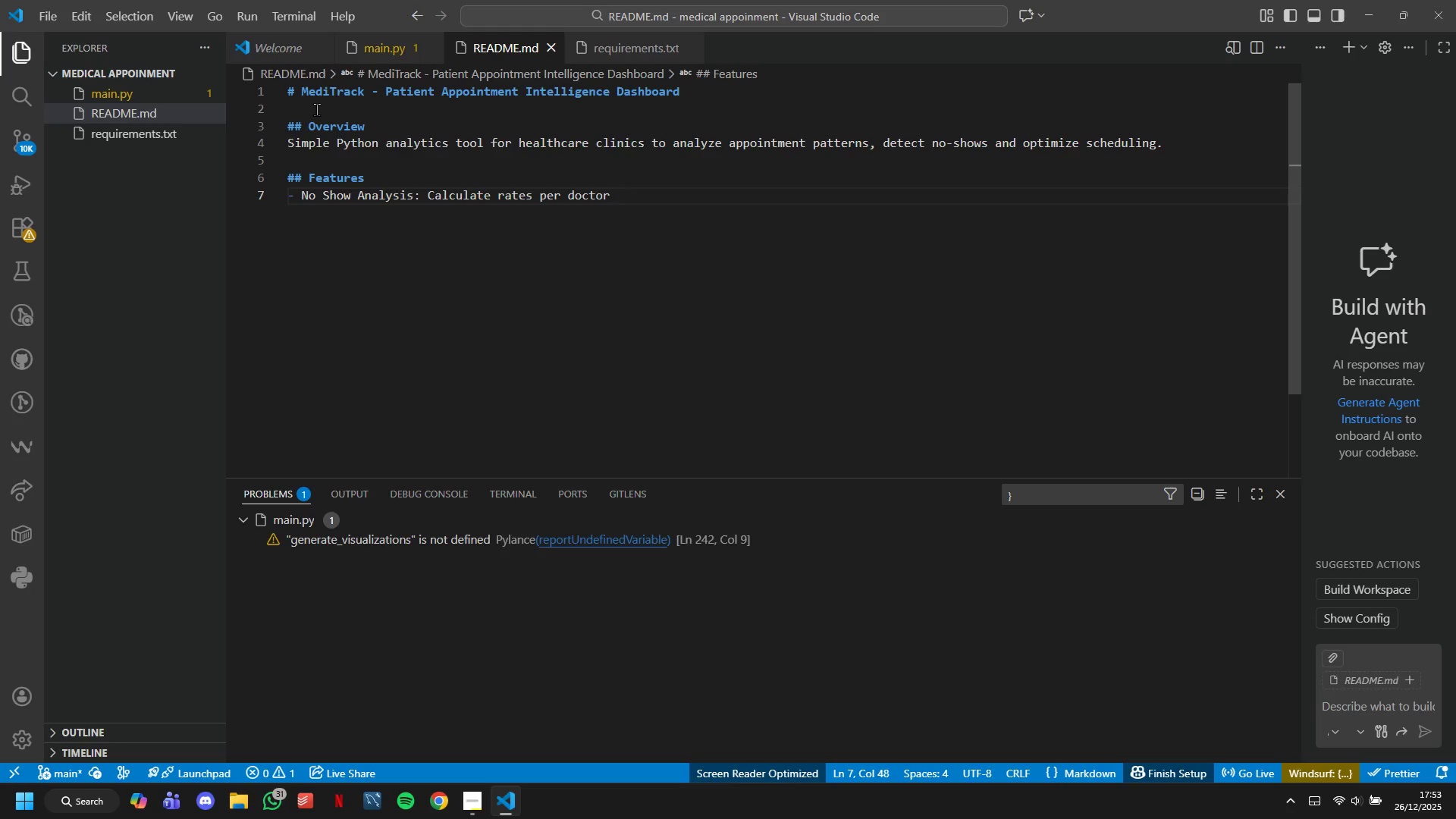 
type(with revenue )
 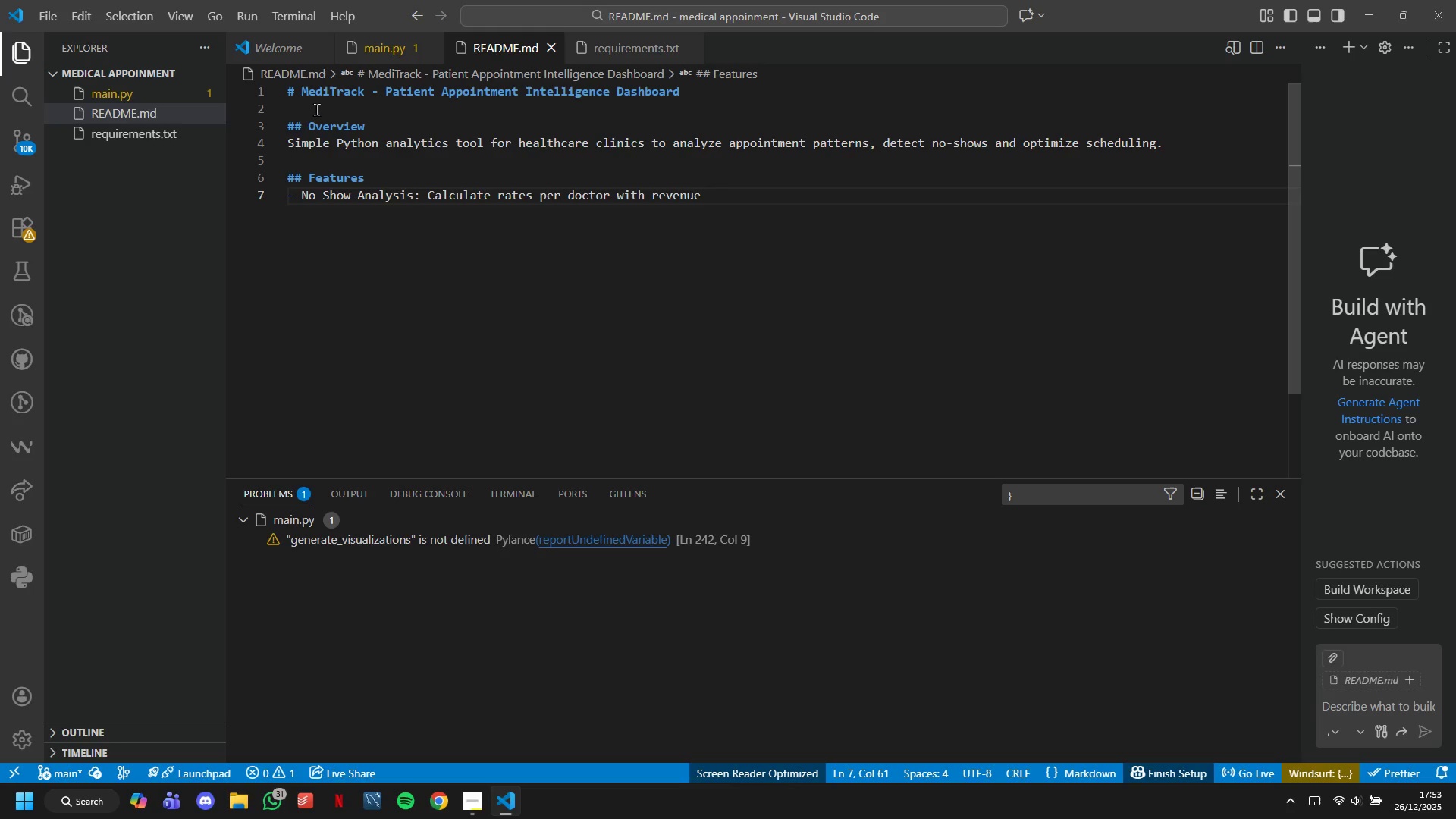 
type(impact)
 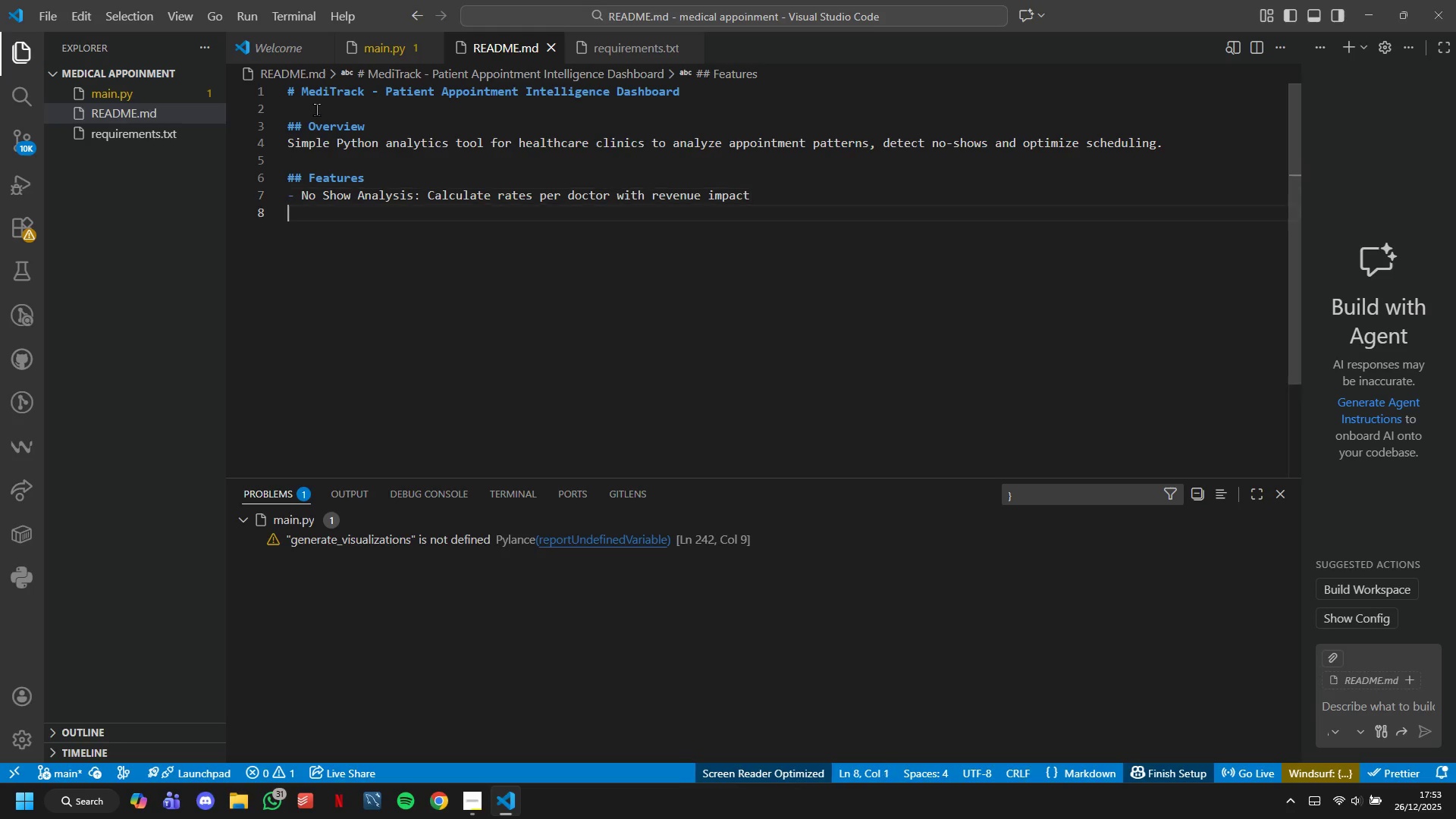 
key(Enter)
 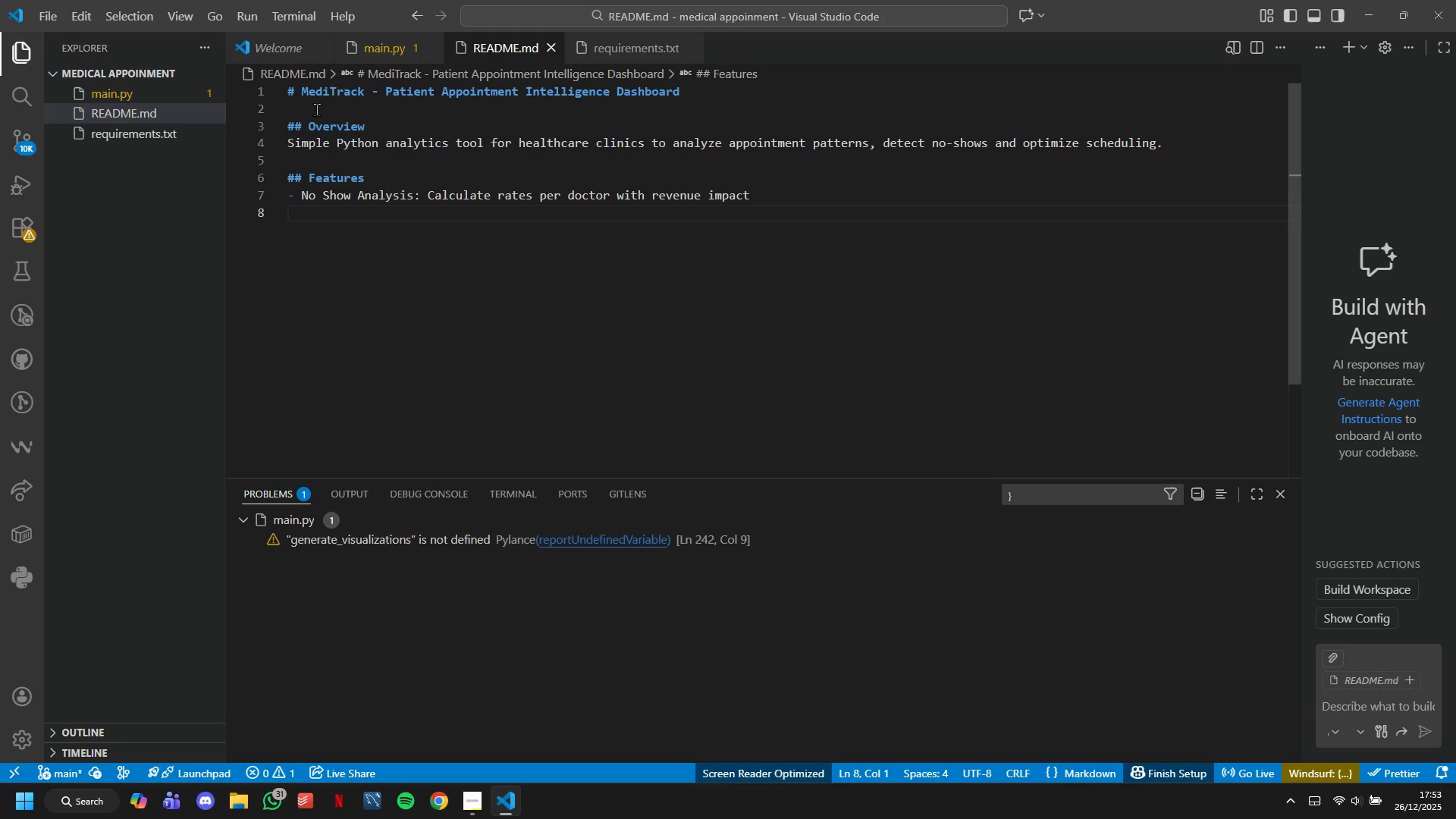 
type(- Peak Hours Detecto)
key(Backspace)
type(ion: Idne)
key(Backspace)
key(Backspace)
type(etify busiest tiem)
key(Backspace)
key(Backspace)
type(me windows)
 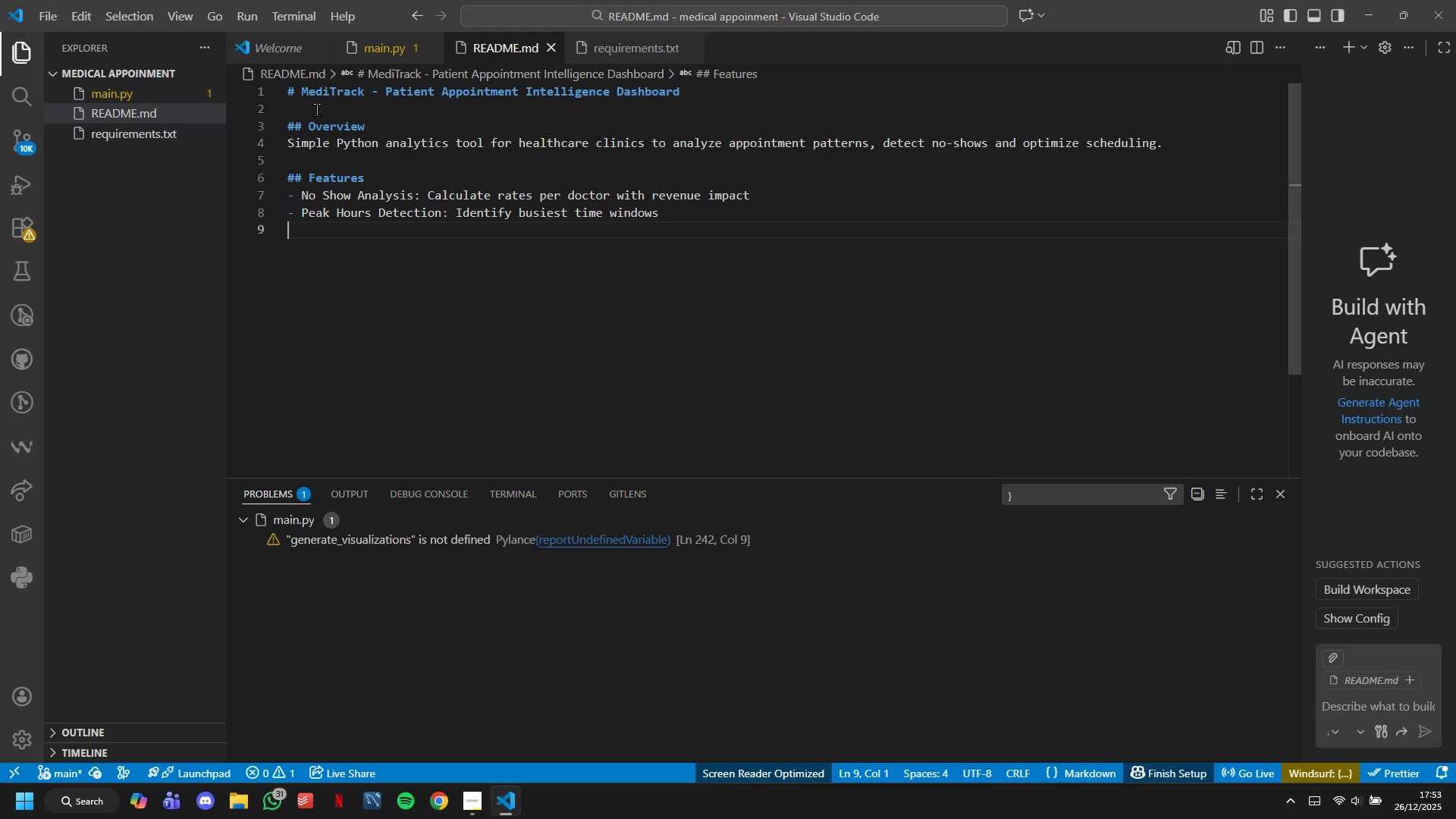 
 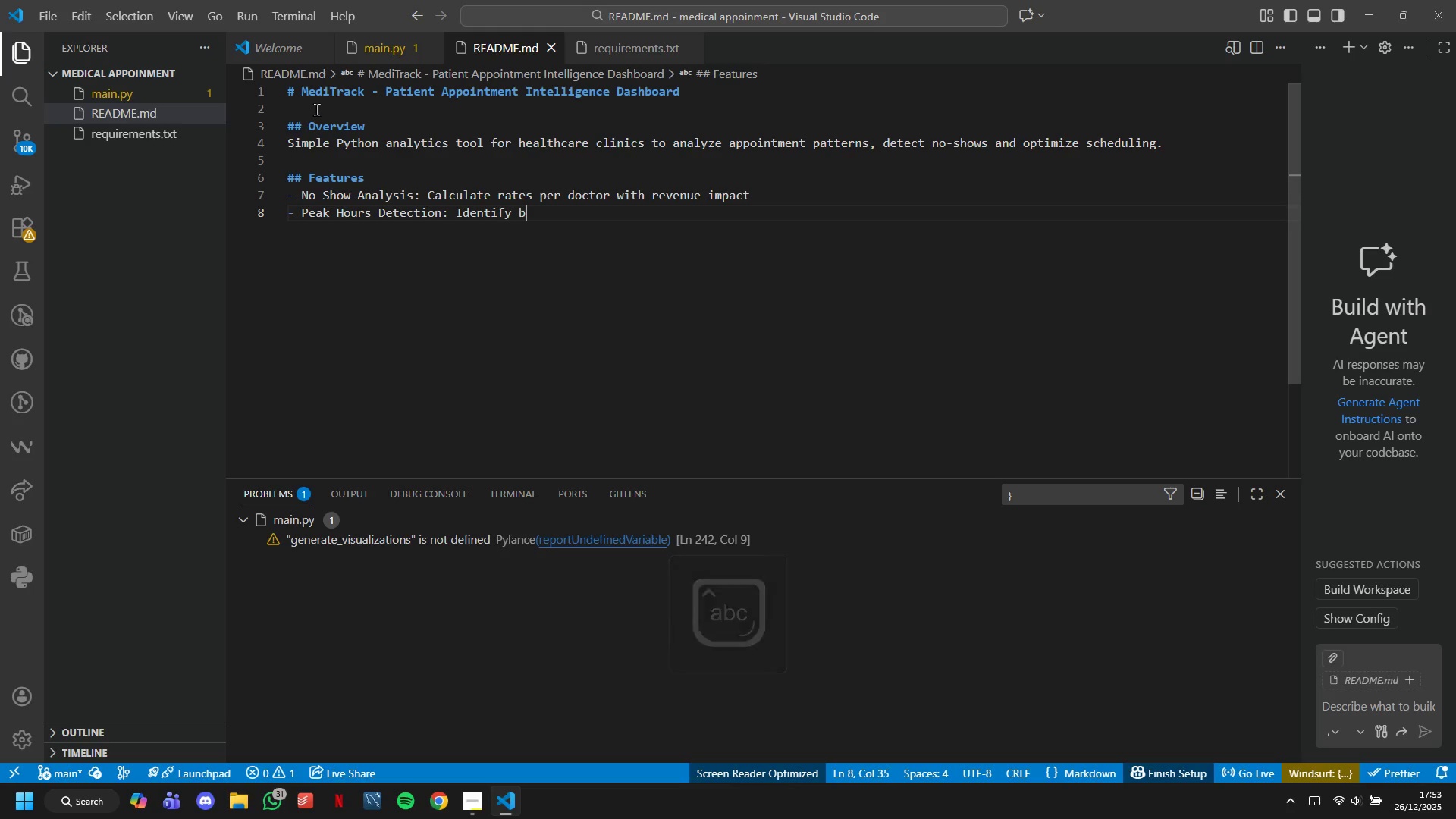 
key(Enter)
 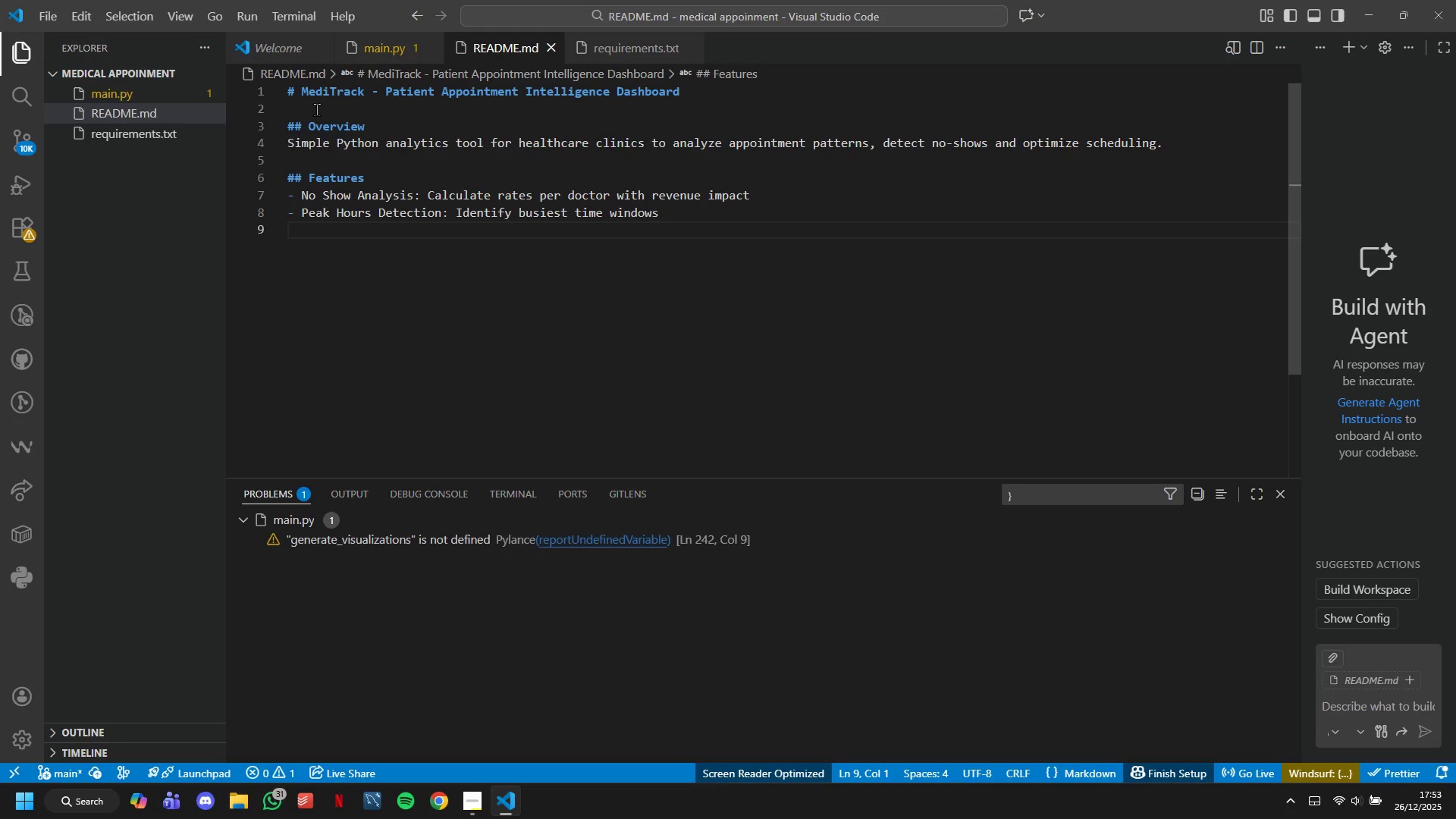 
type(- Doctor utilizations: Compare workload across physica)
key(Backspace)
type(ci)
key(Backspace)
key(Backspace)
type(ians)
 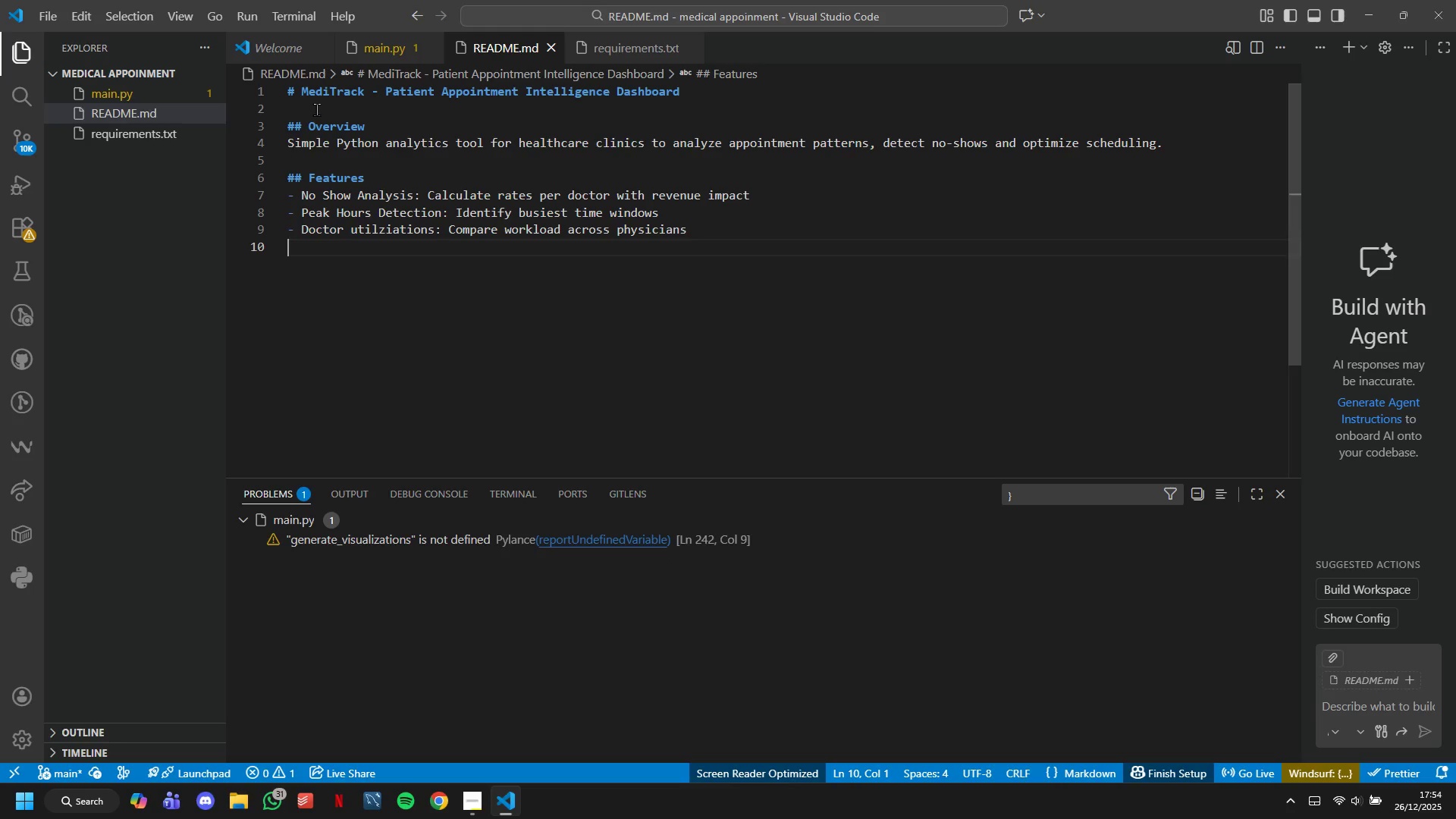 
 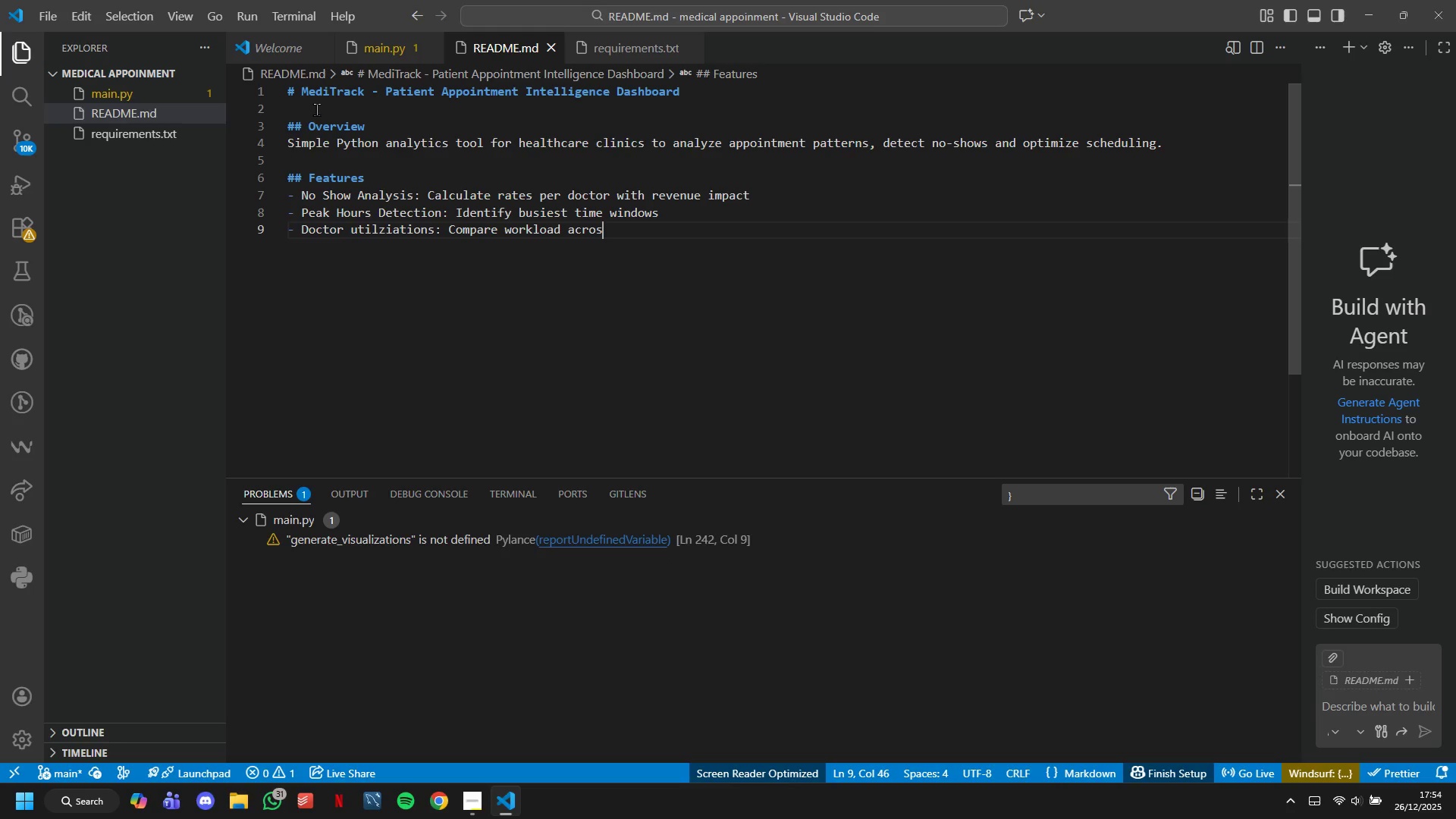 
key(Enter)
 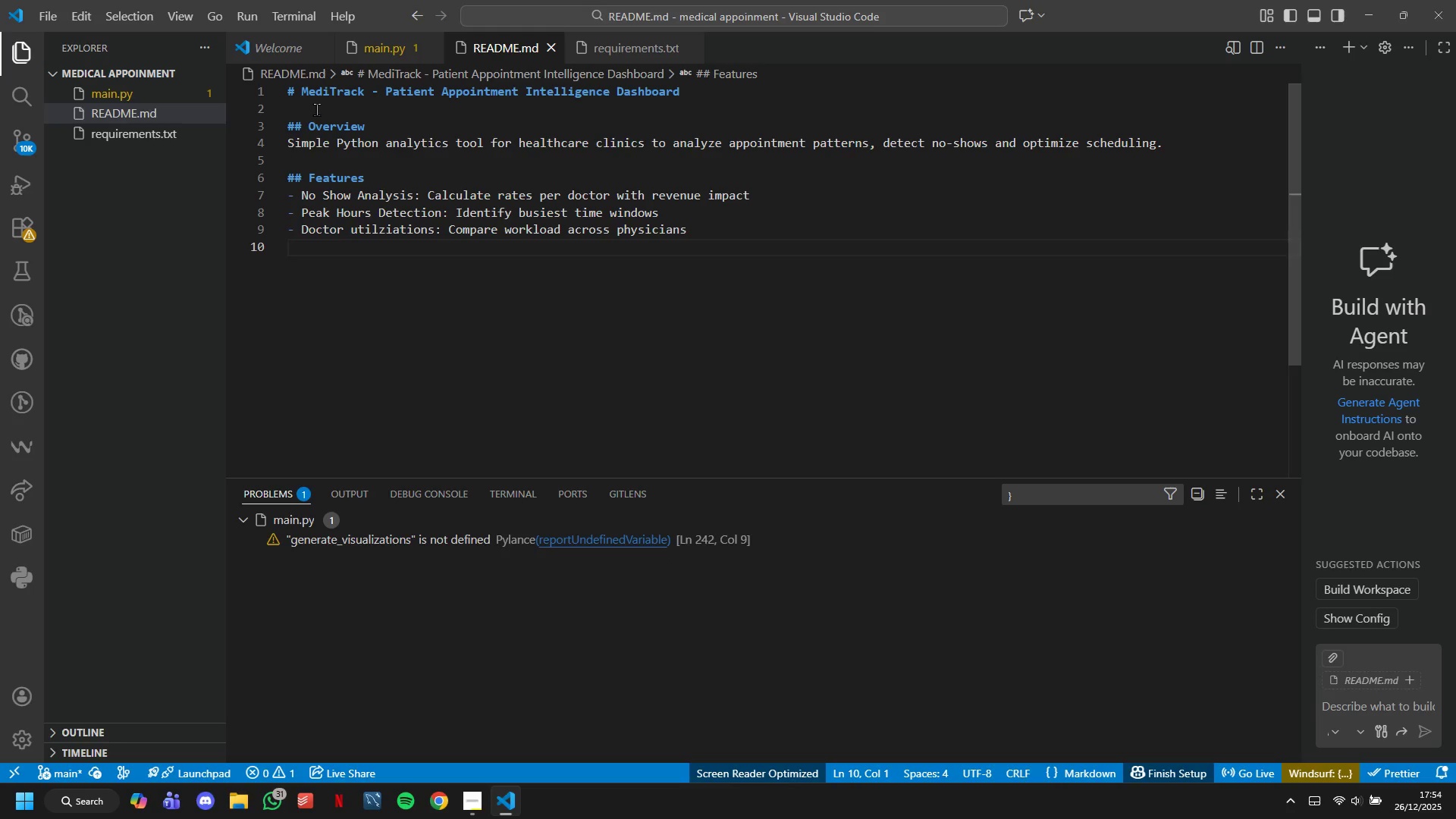 
type(- Appointment Types: Analyze duraion patterns by visit type)
 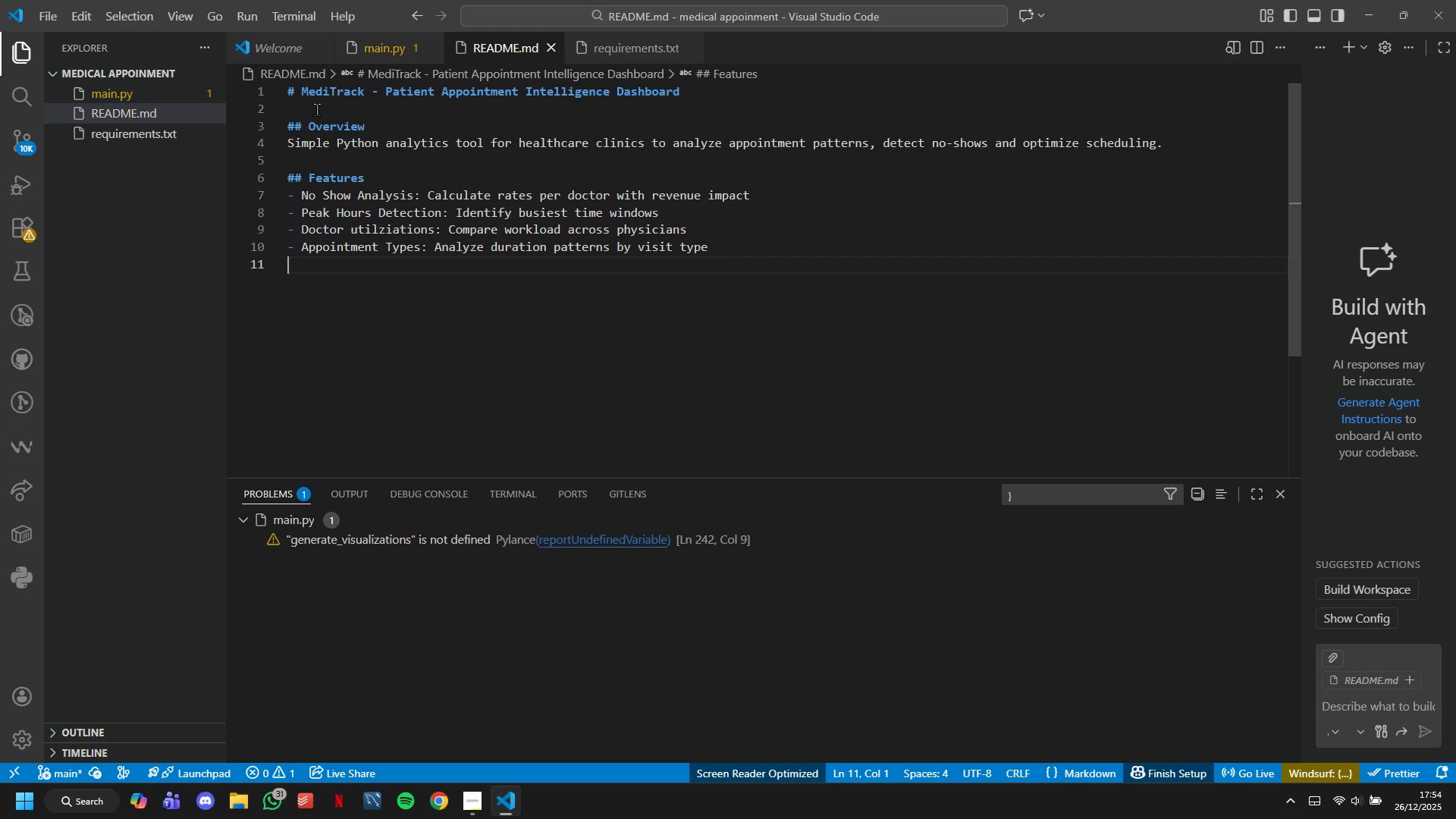 
 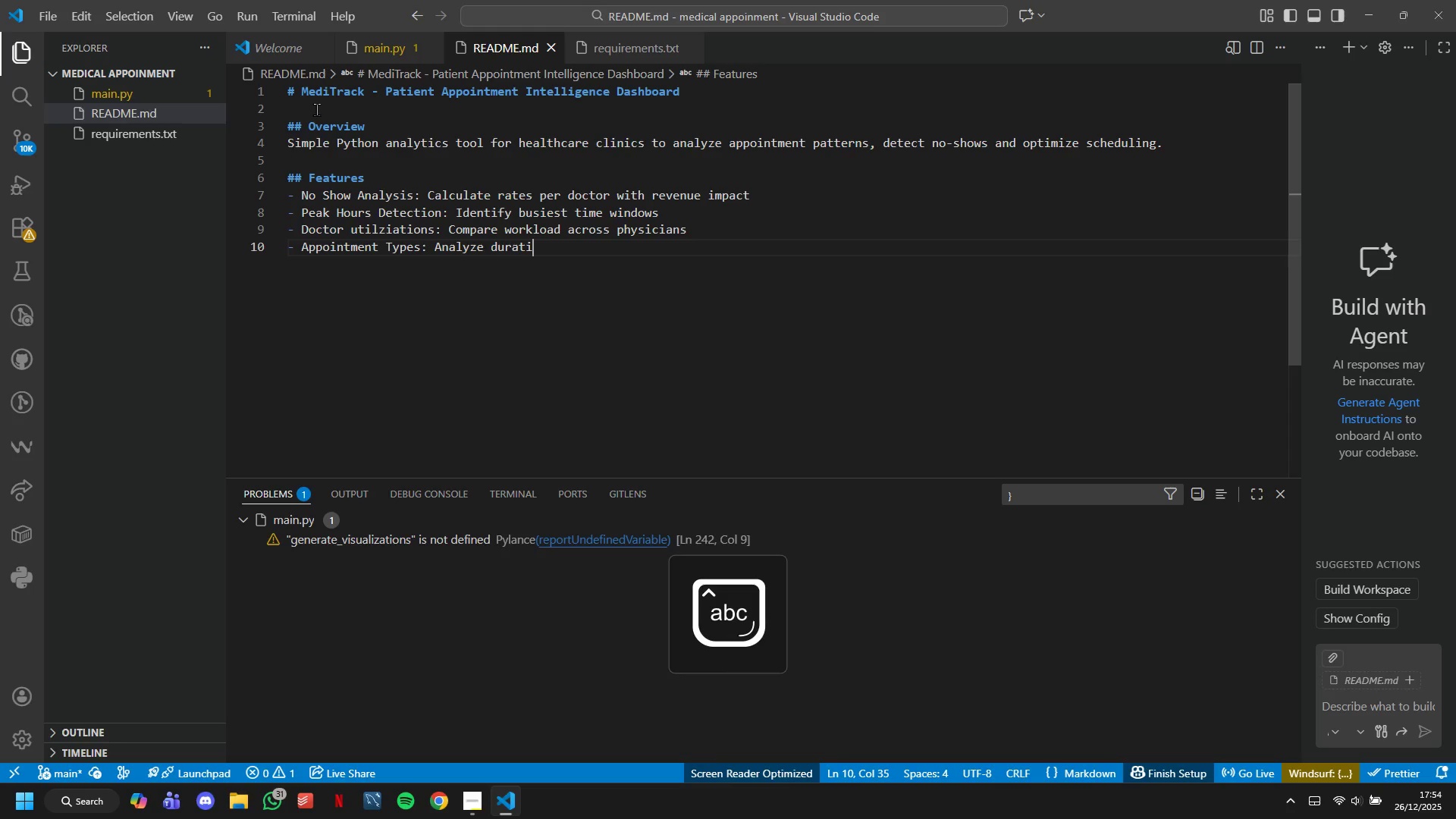 
key(Enter)
 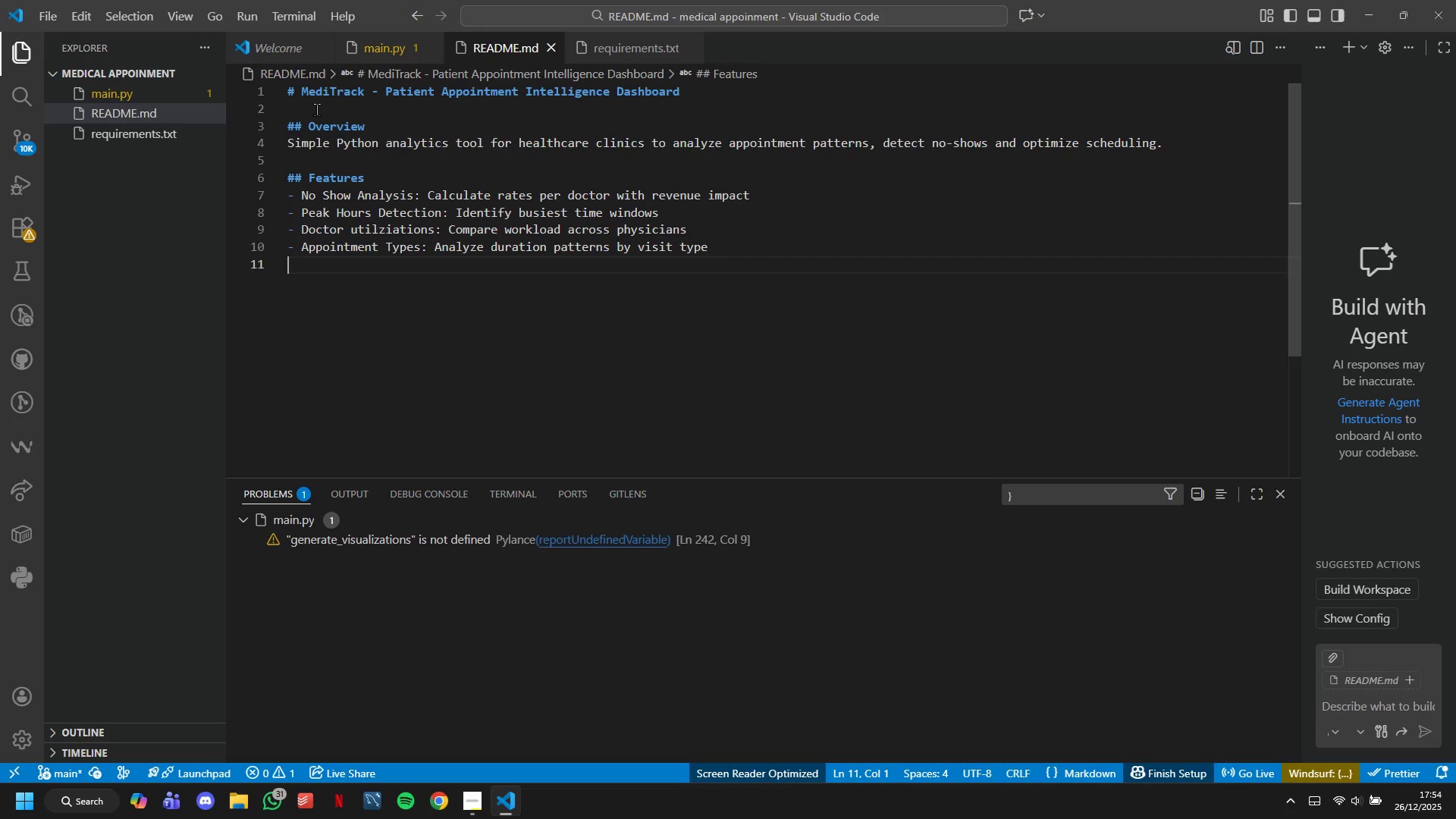 
type(- Visual Rports: Generate charts and markdown summary)
 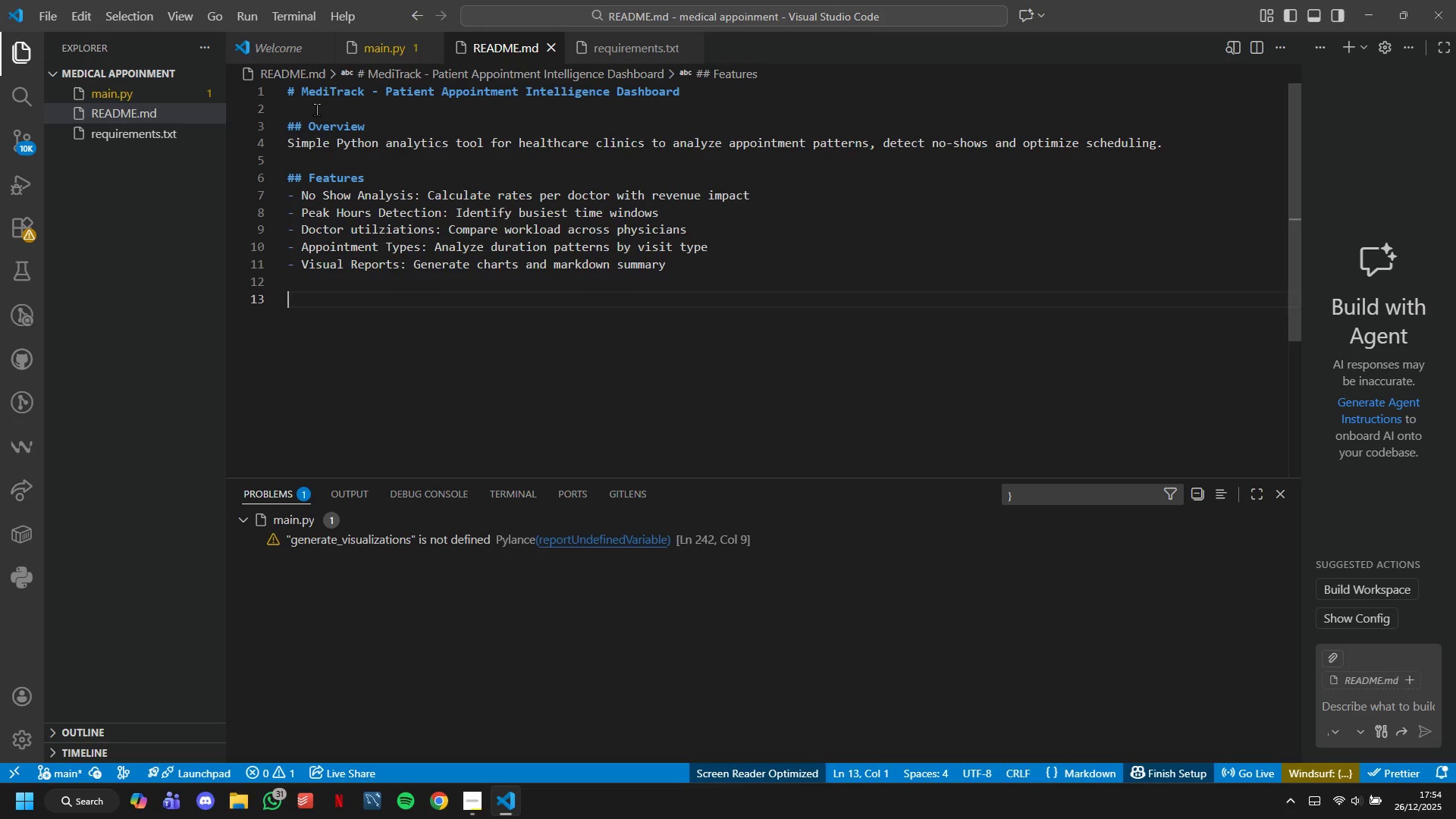 
 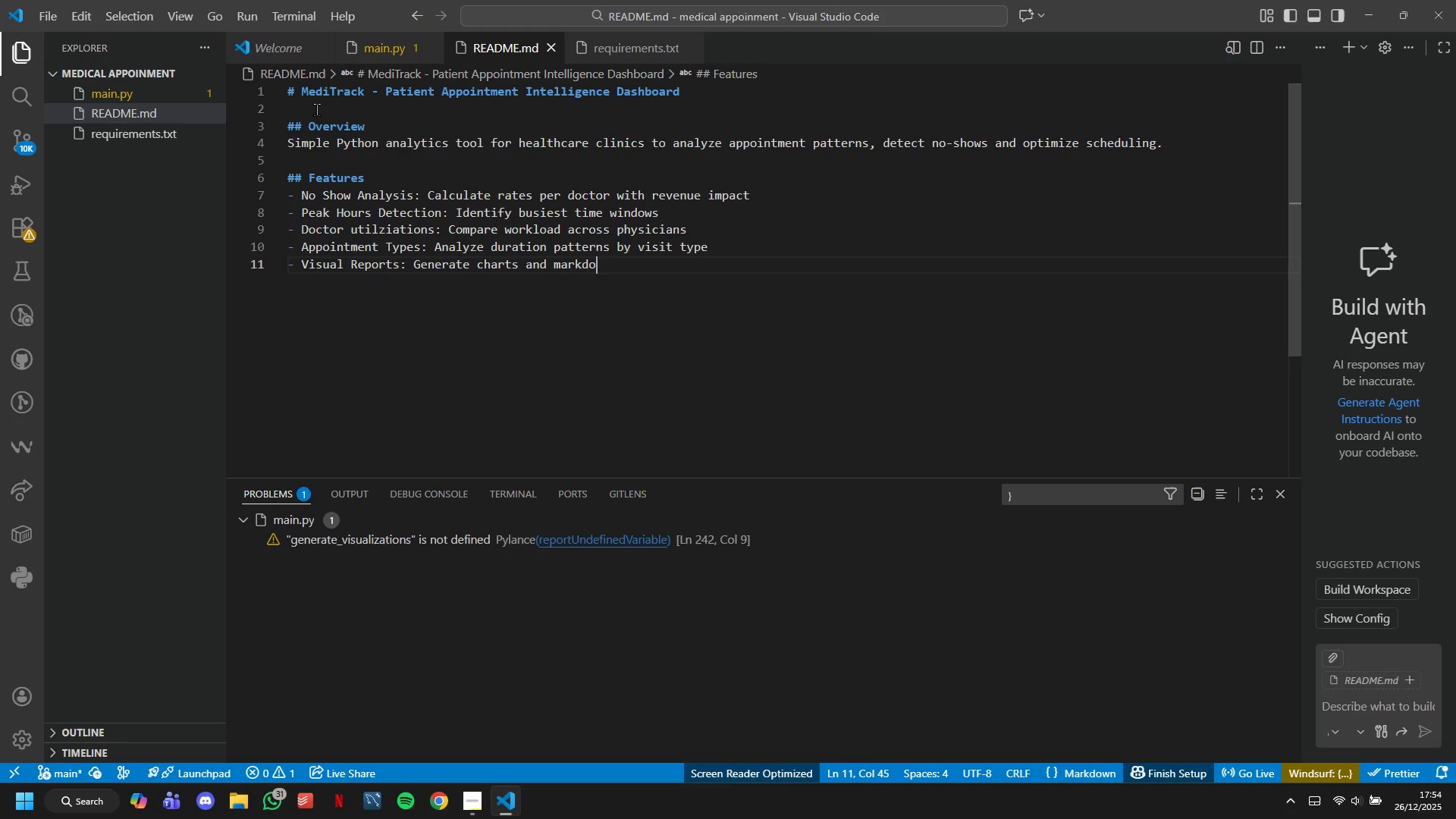 
key(Enter)
 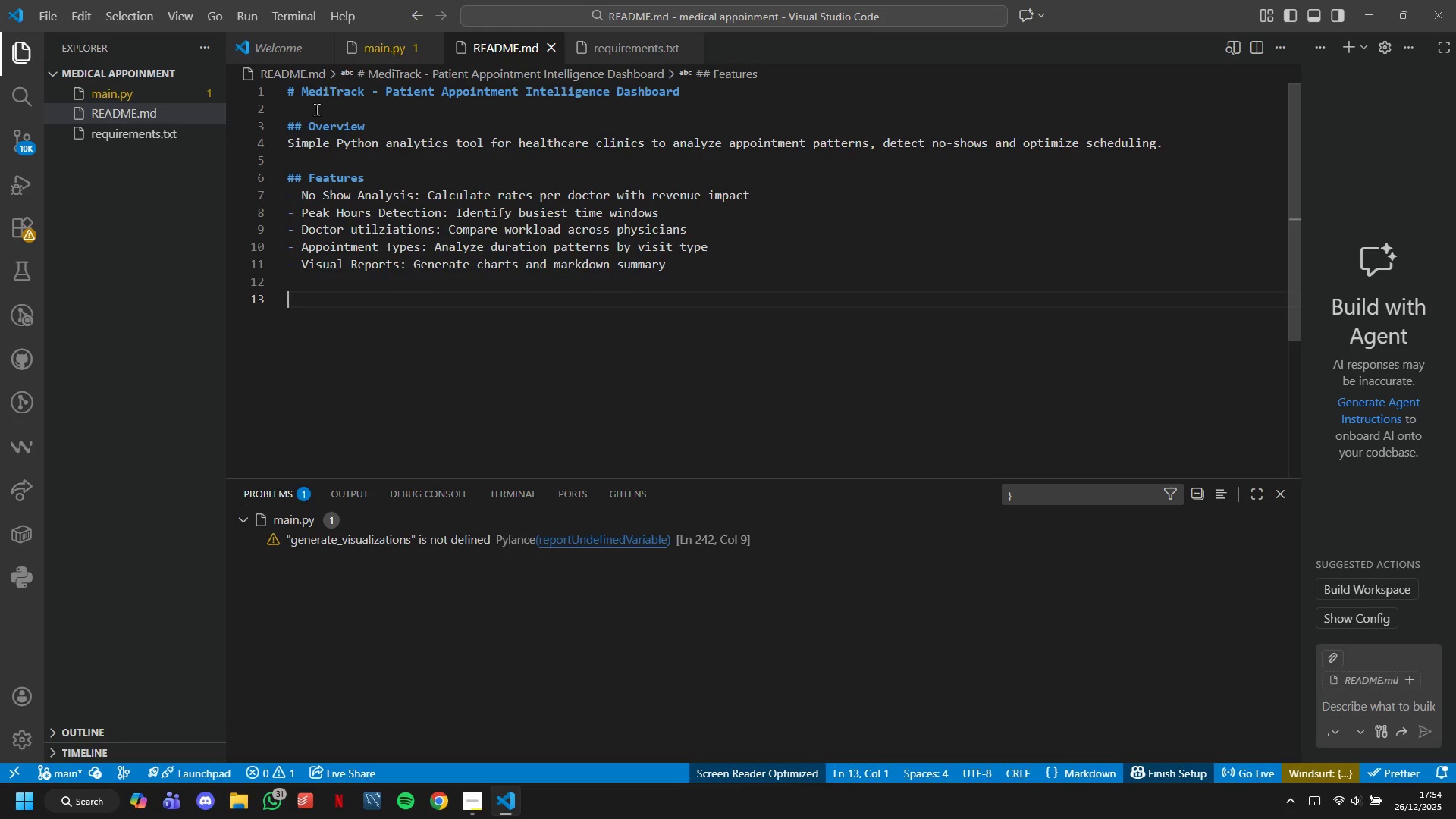 
key(Enter)
 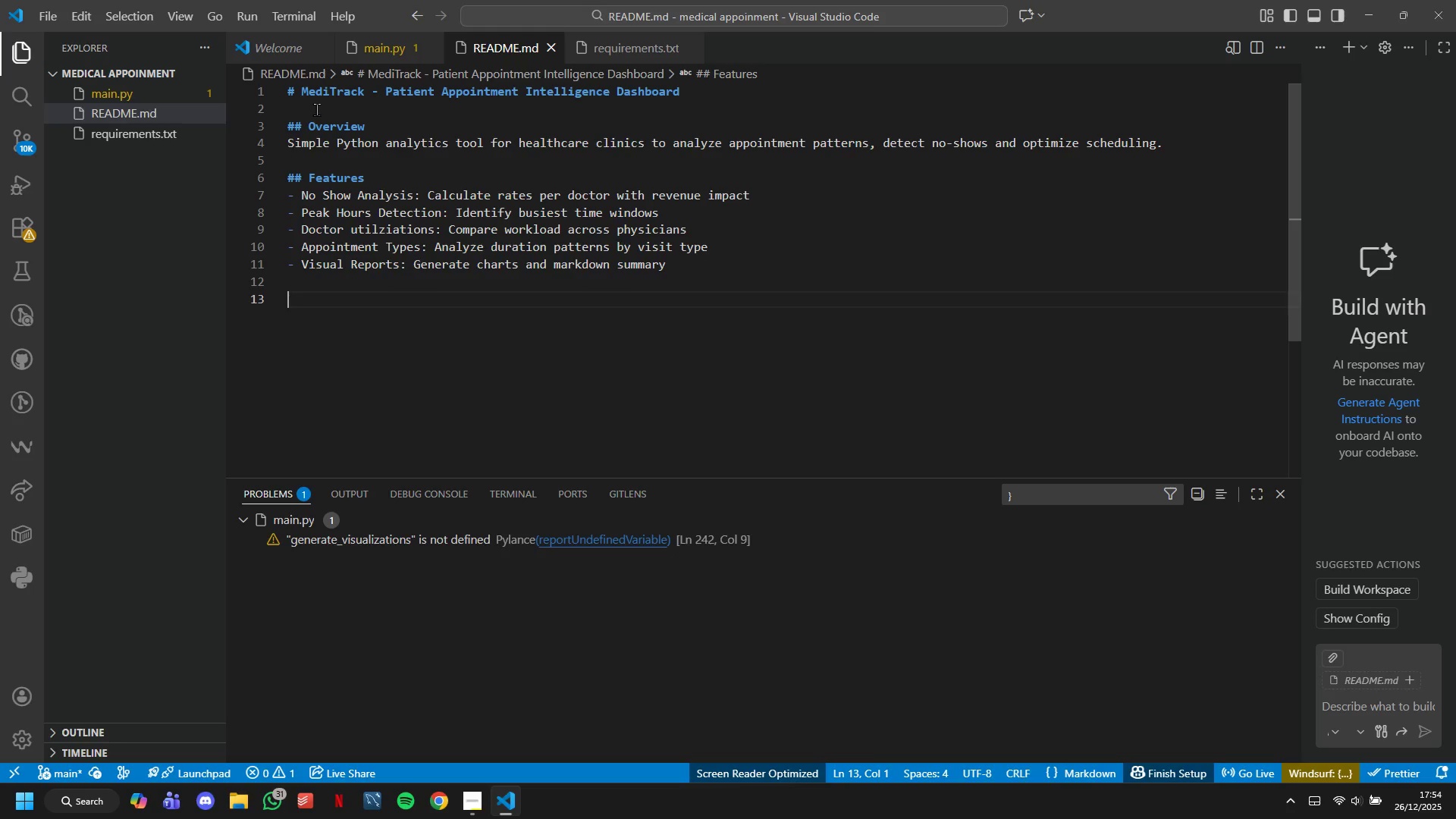 
type(3# Requrments)
 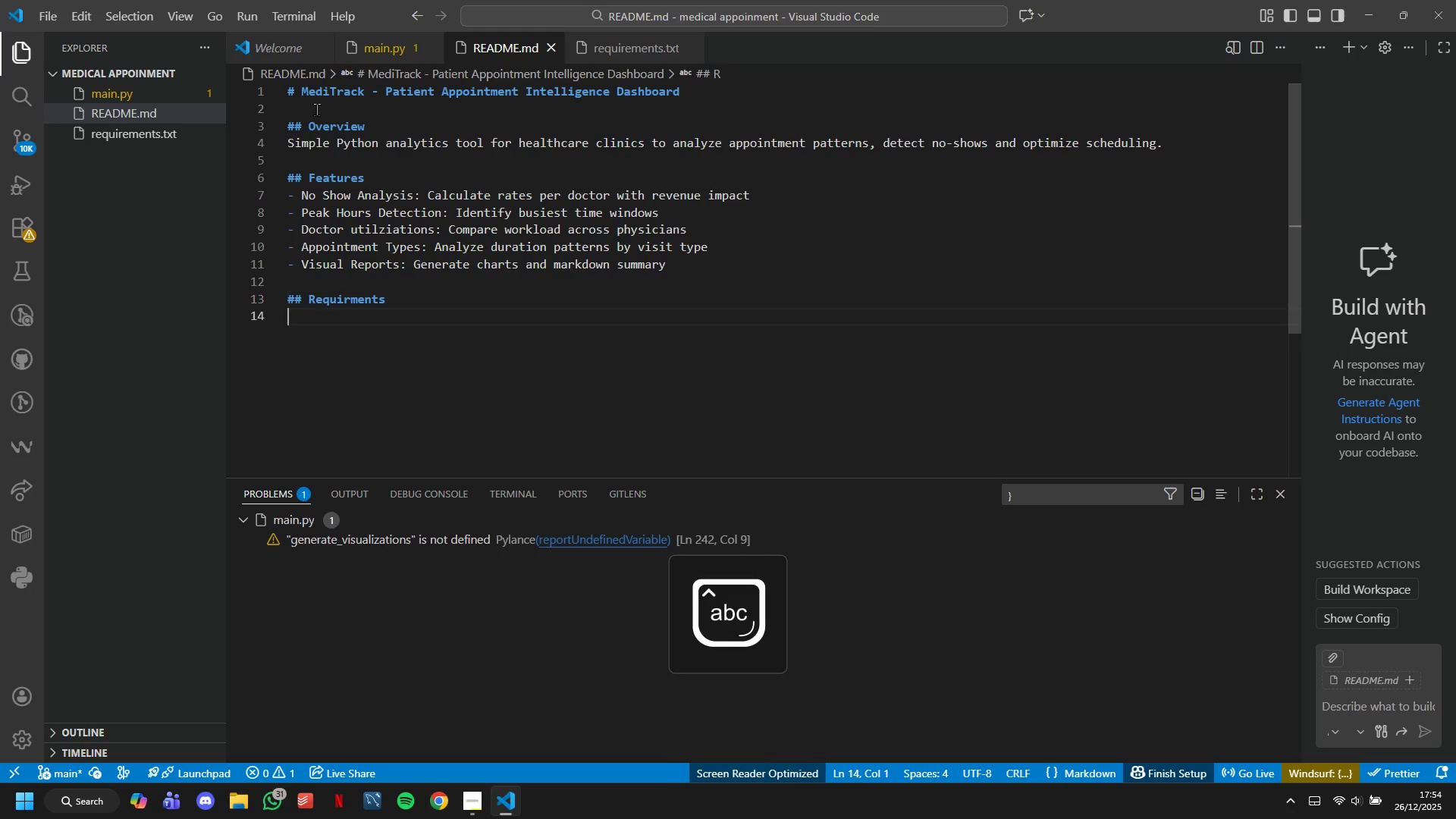 
key(Enter)
 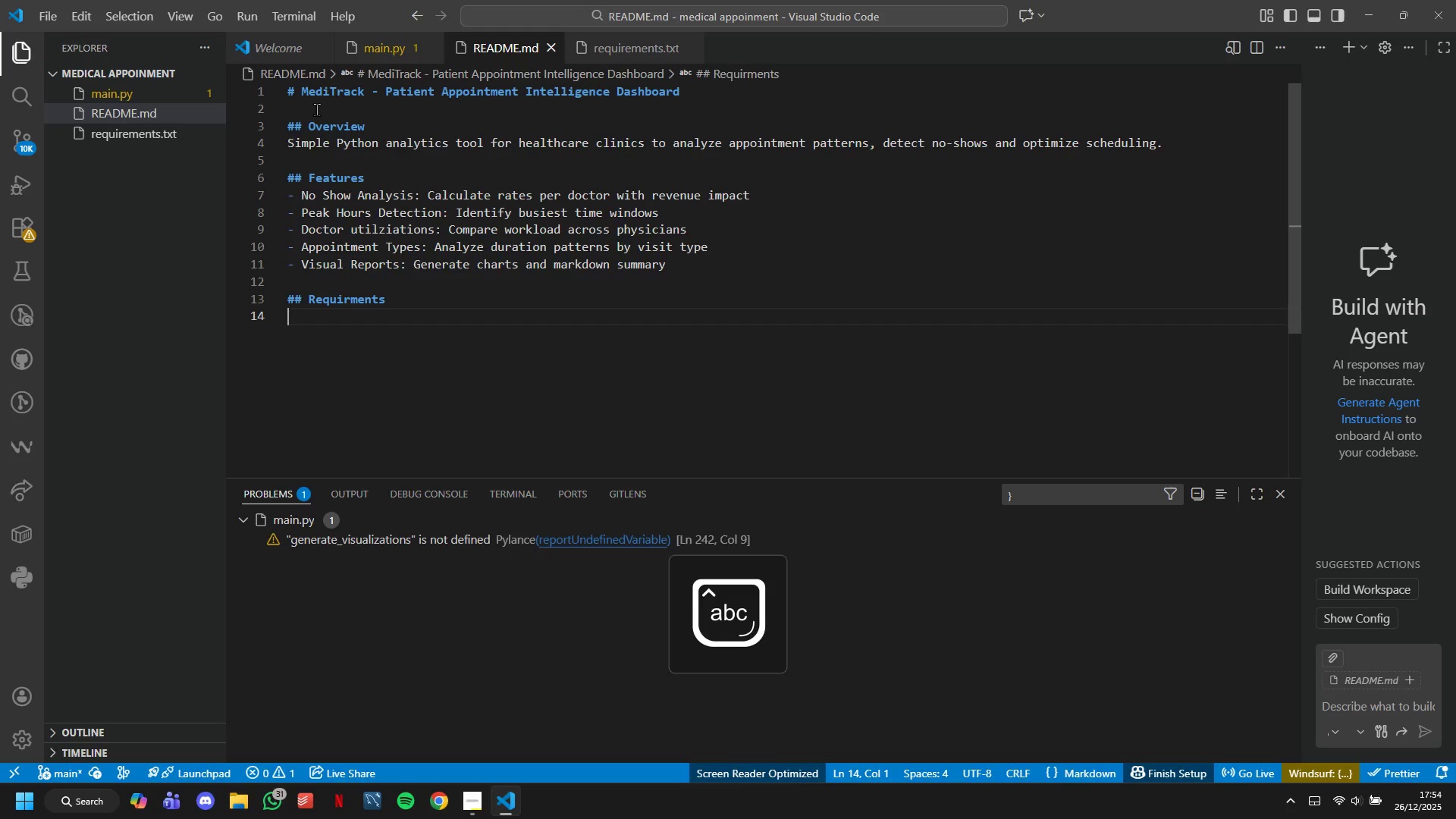 
type(0)
key(Backspace)
type(- PYTHON3.8-)
key(Backspace)
type(+)
 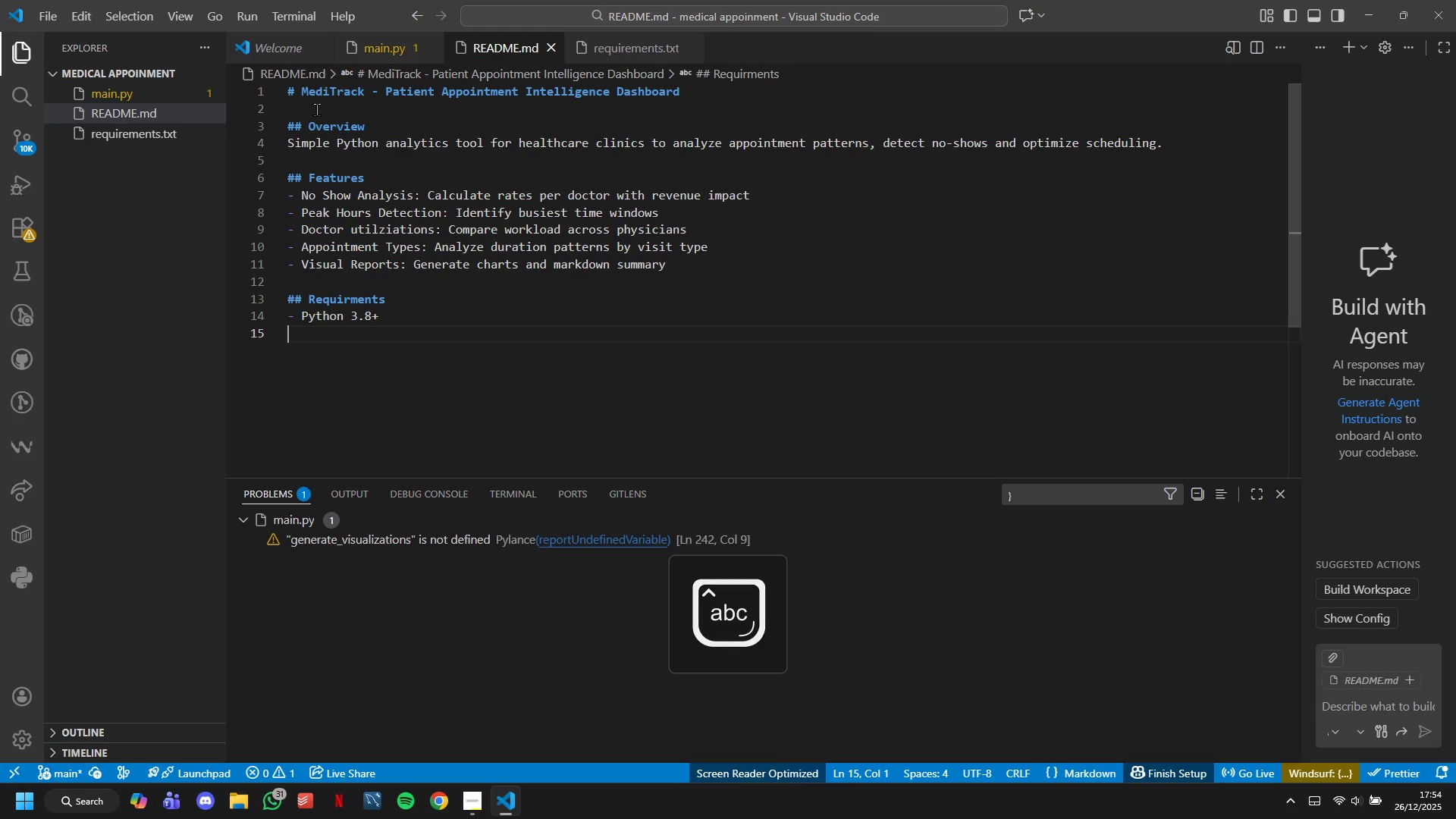 
hold_key(key=CapsLock, duration=5.39)
 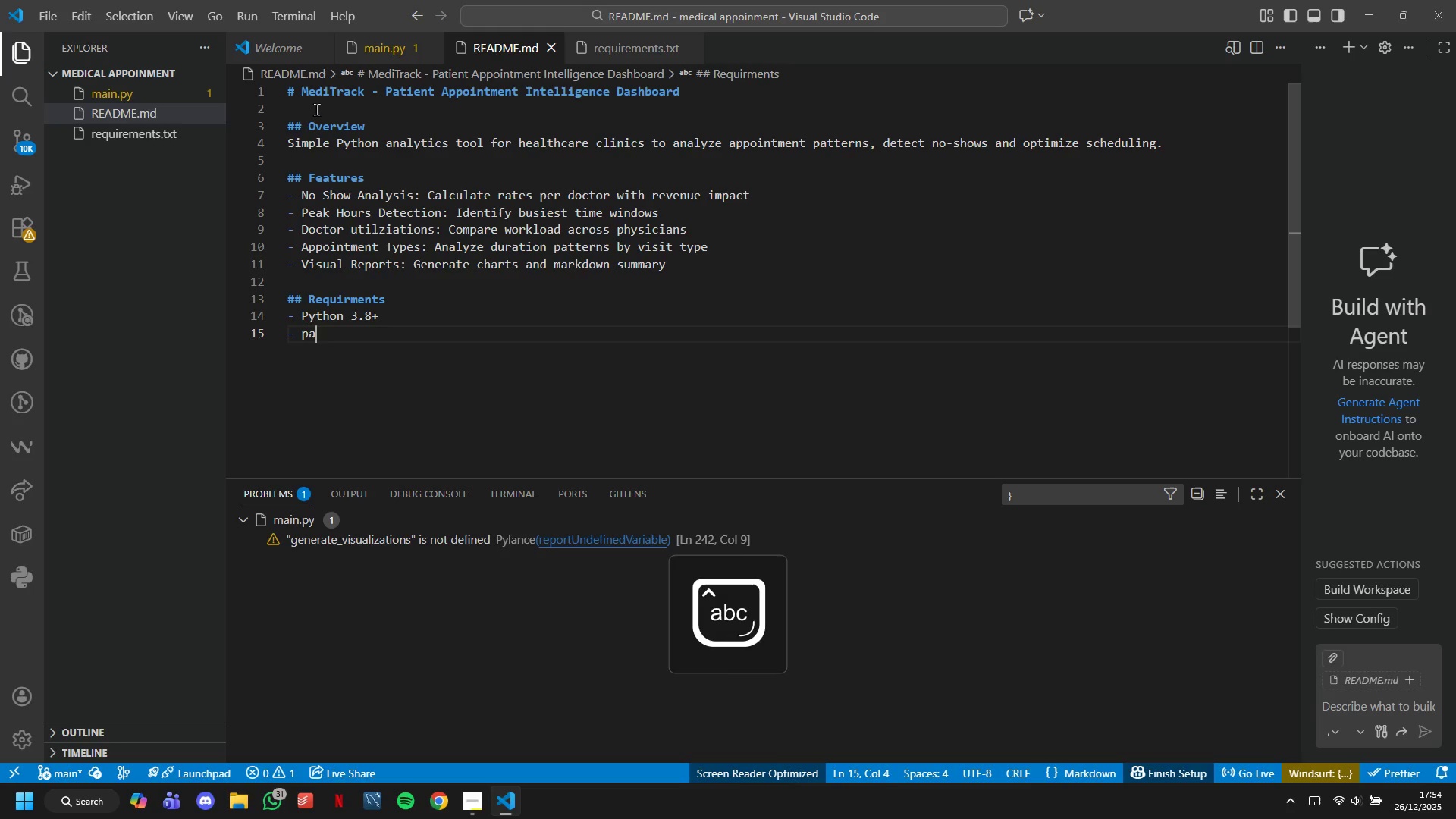 
key(Shift+Enter)
 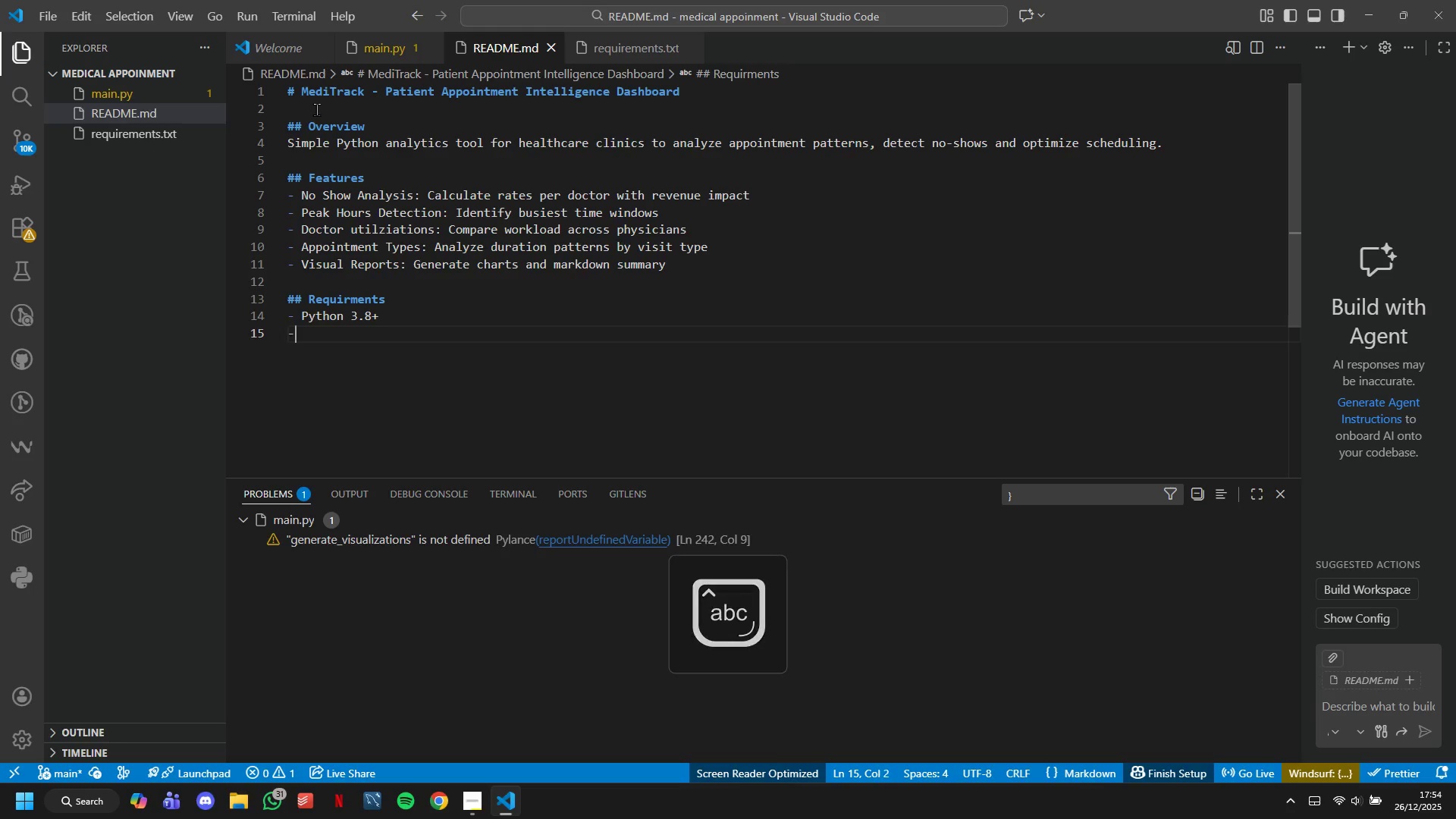 
type(- PANDAS)
 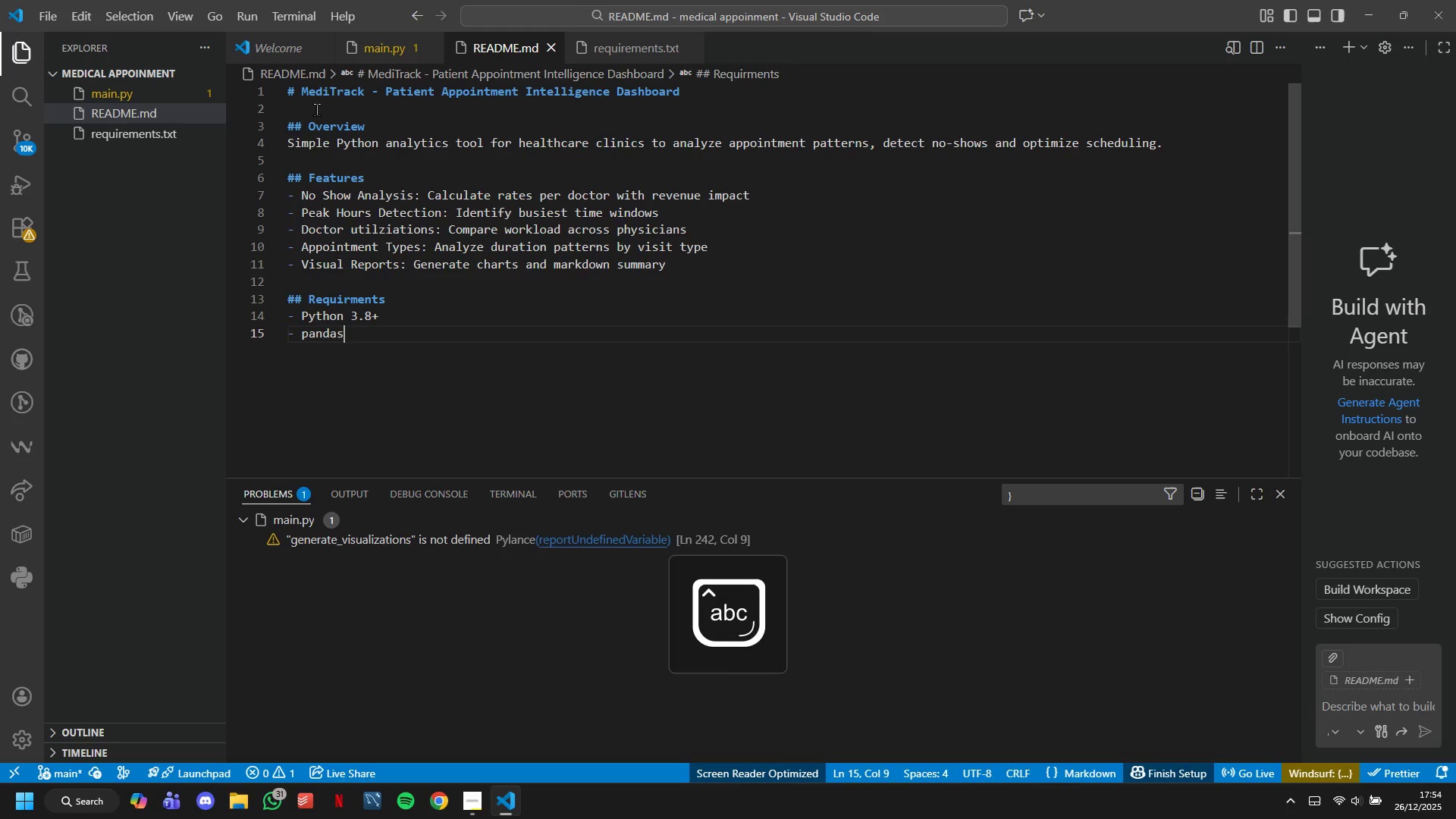 
key(Enter)
 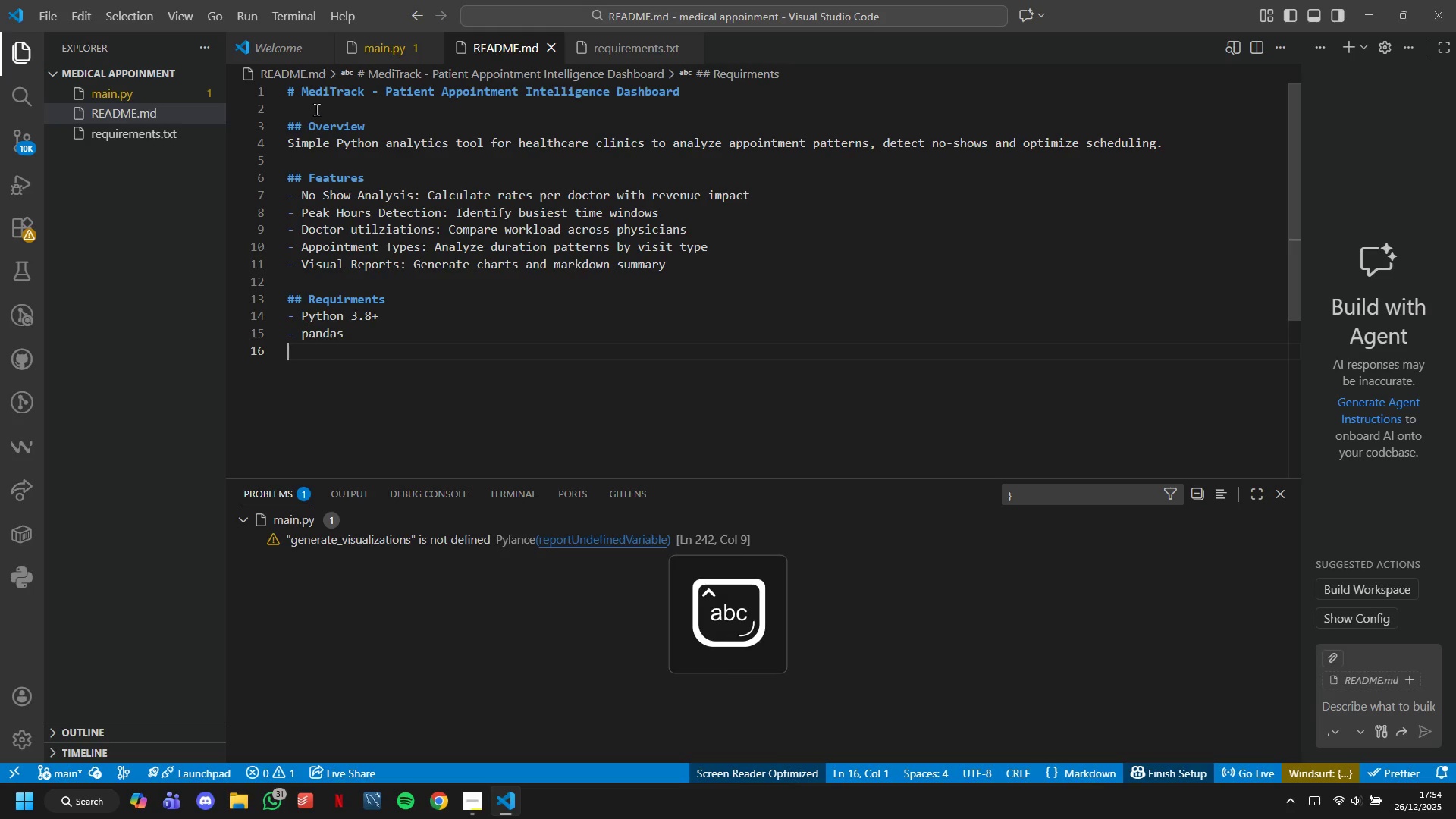 
type(- MATPLOTLIB)
 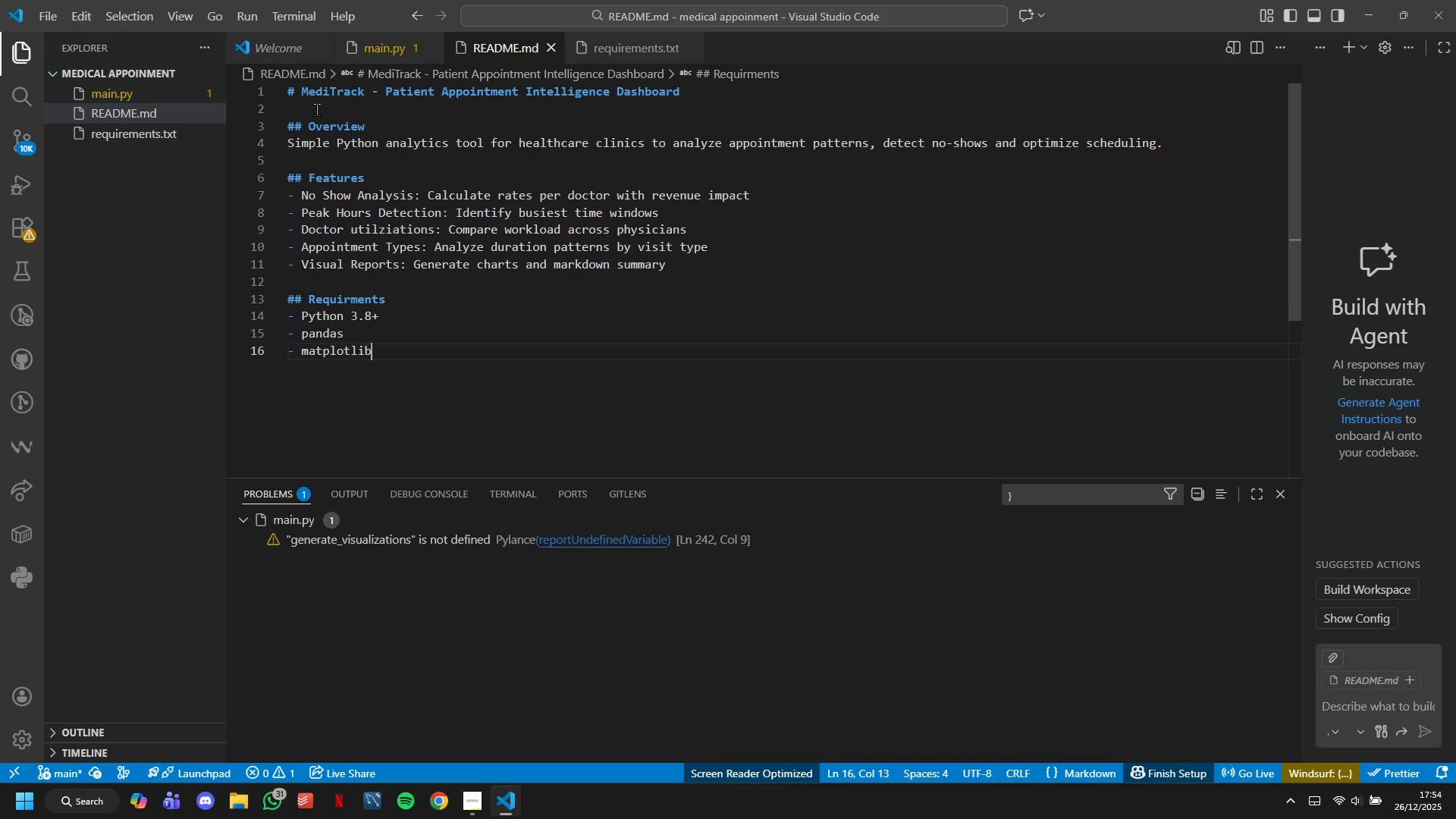 
key(Enter)
 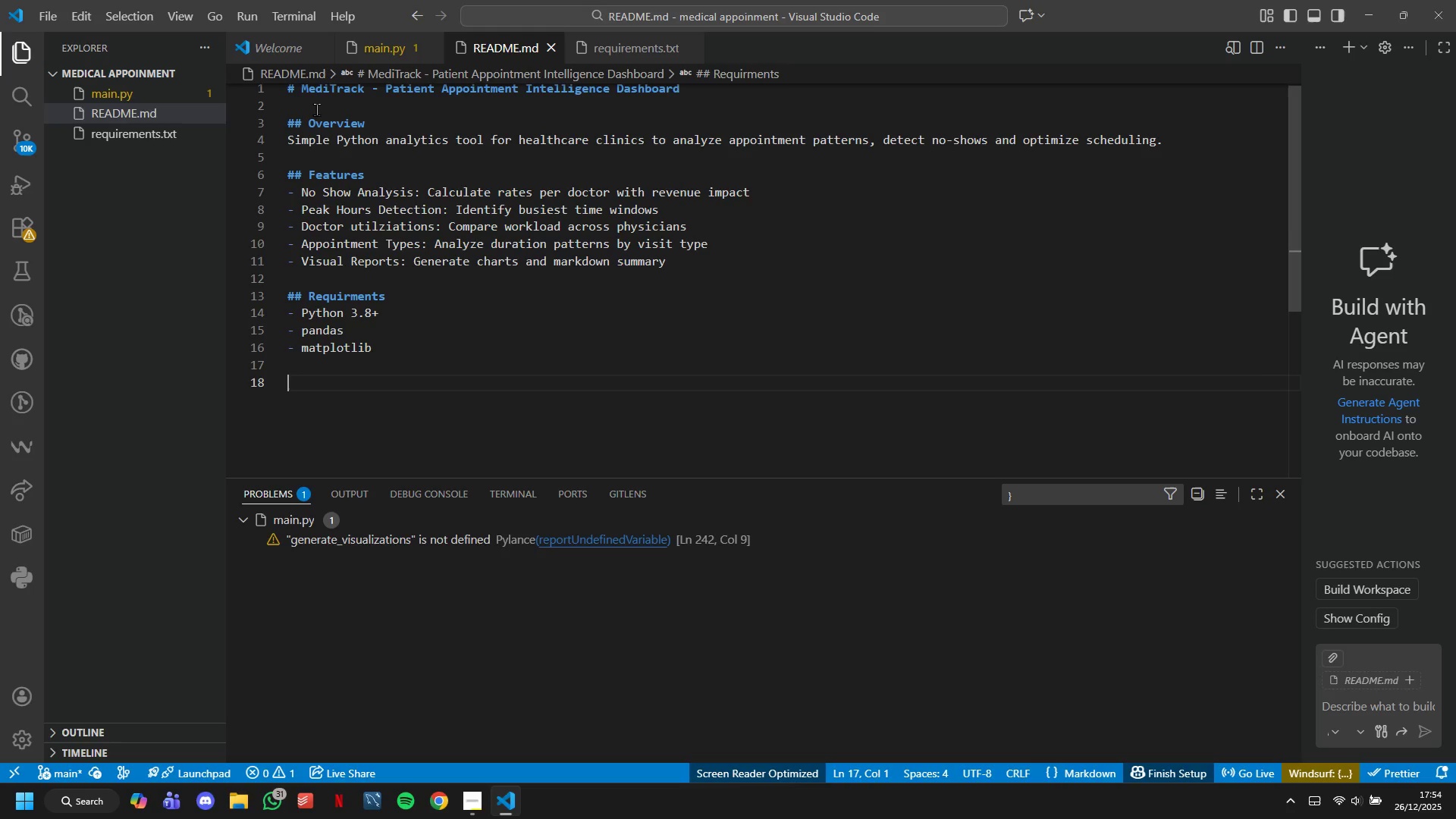 
key(Enter)
 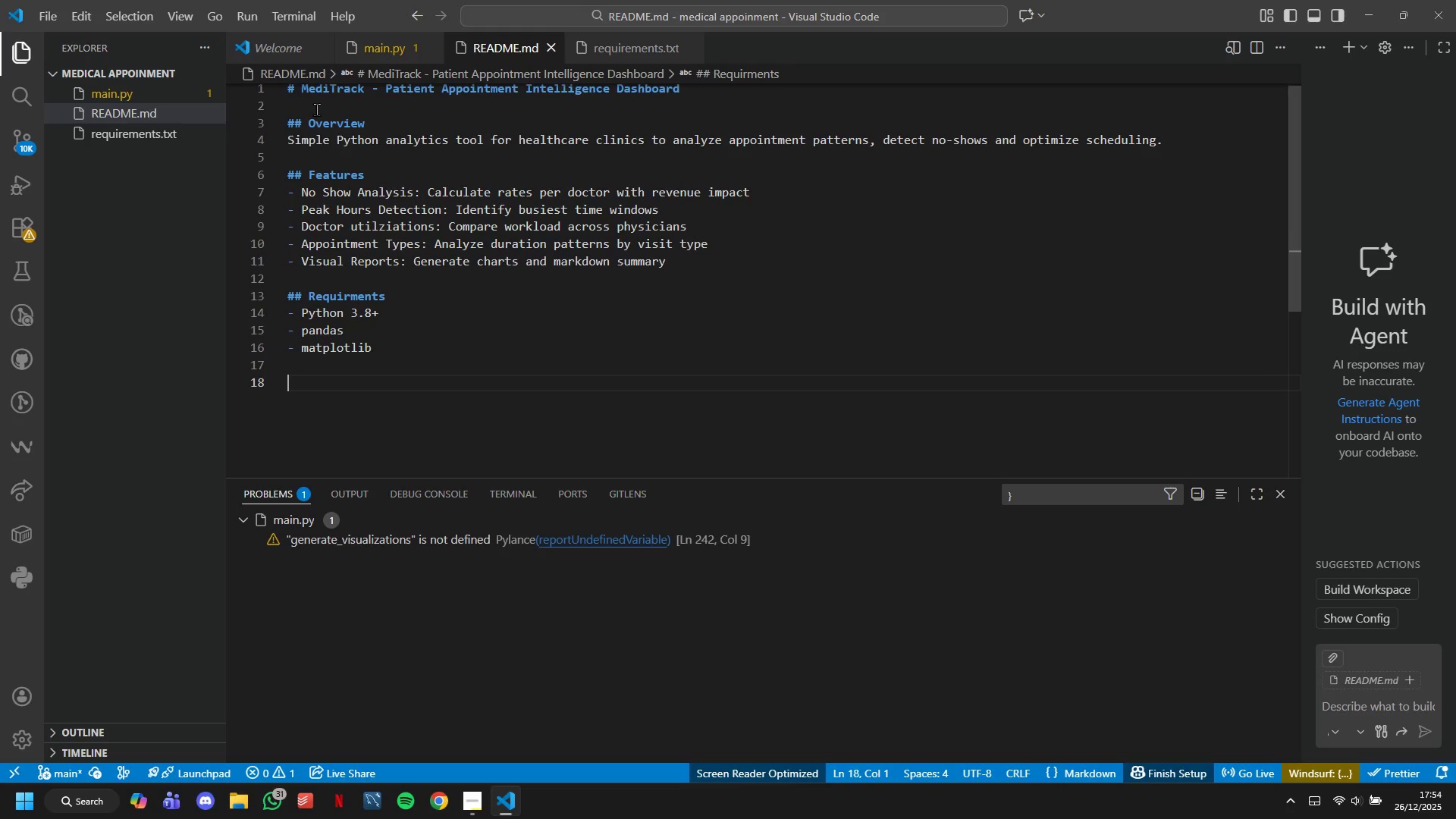 
type(33 Quick start)
 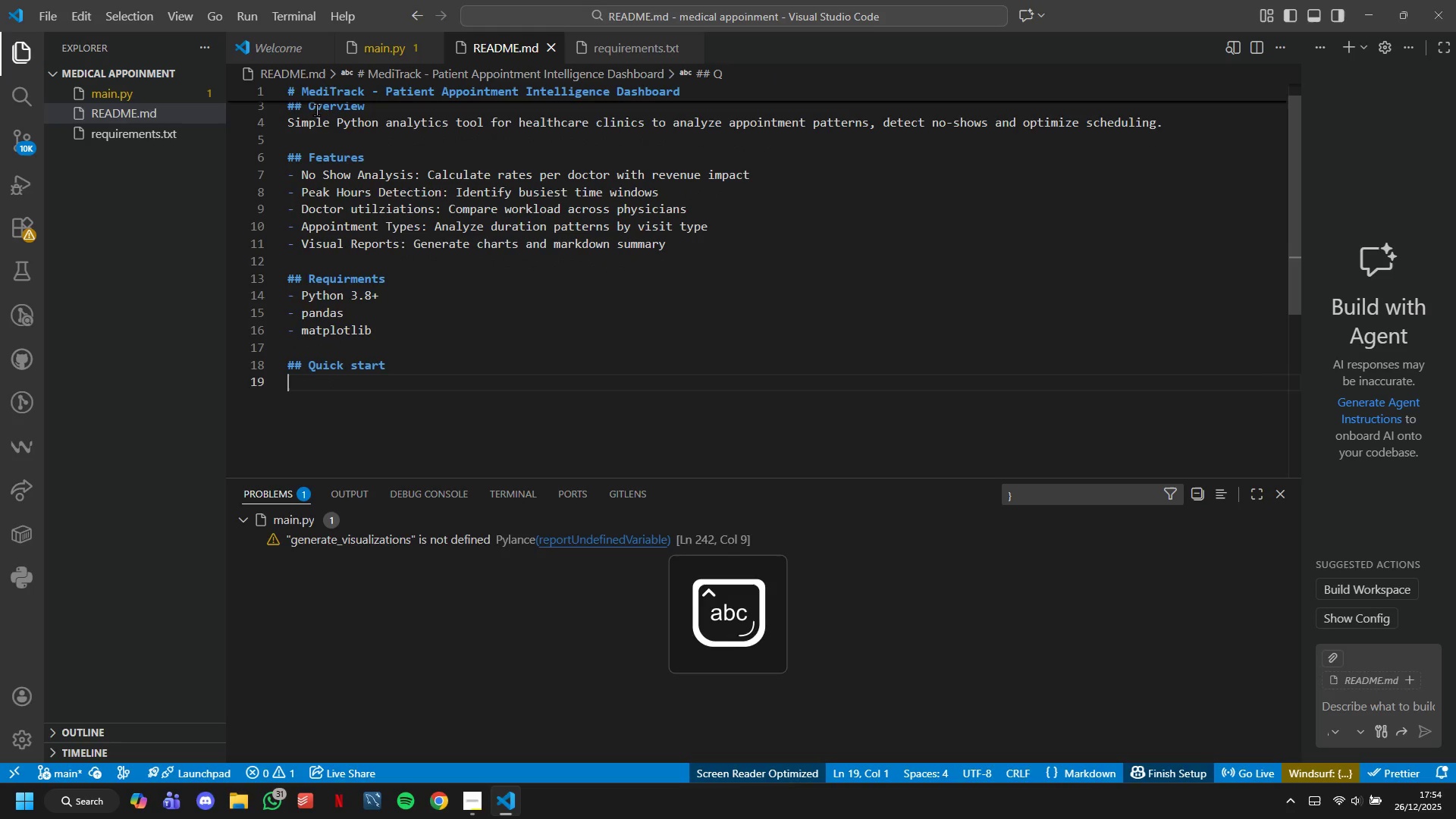 
key(Enter)
 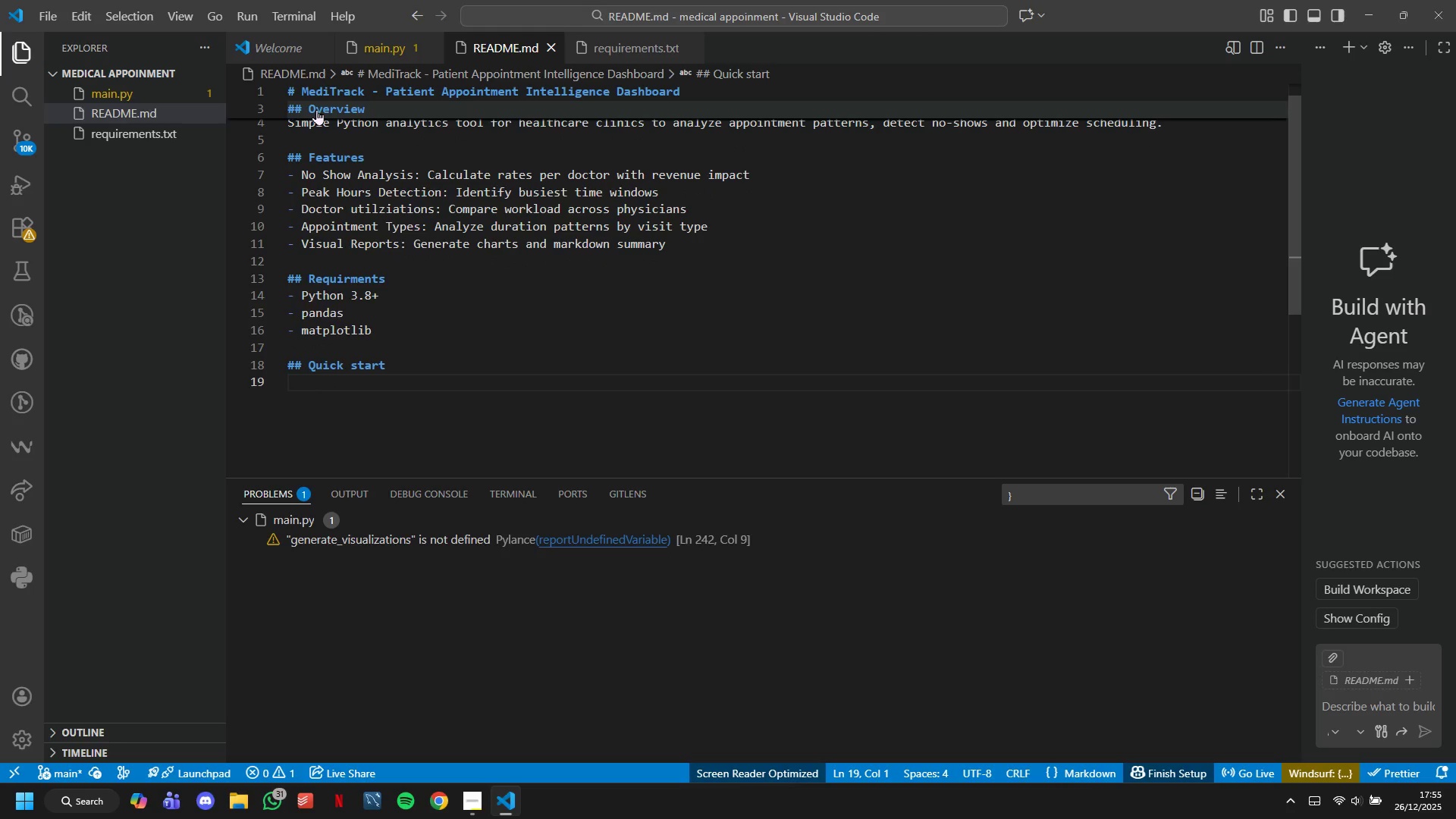 
hold_key(key=ArrowLeft, duration=0.64)
 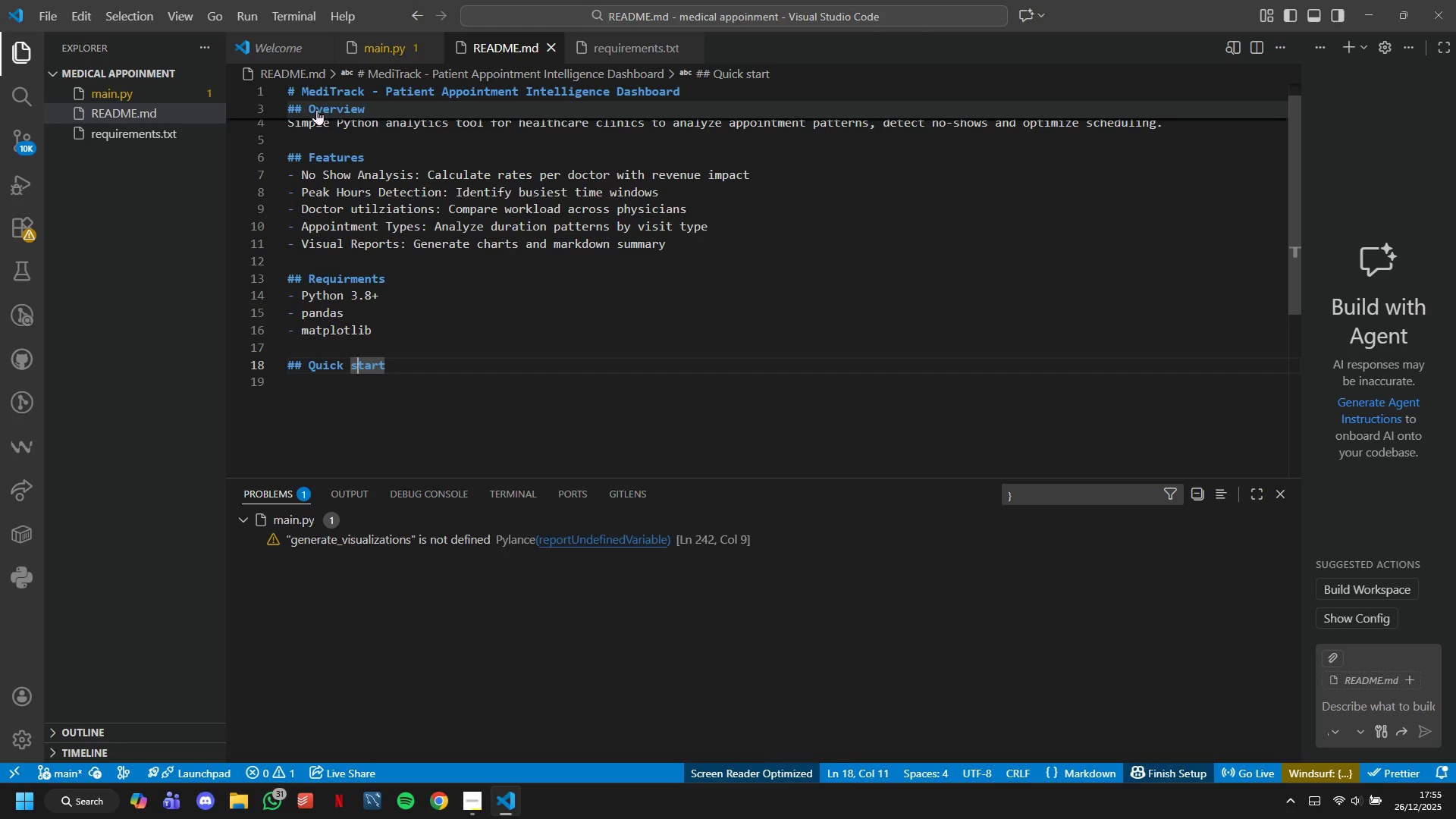 
key(ArrowRight)
 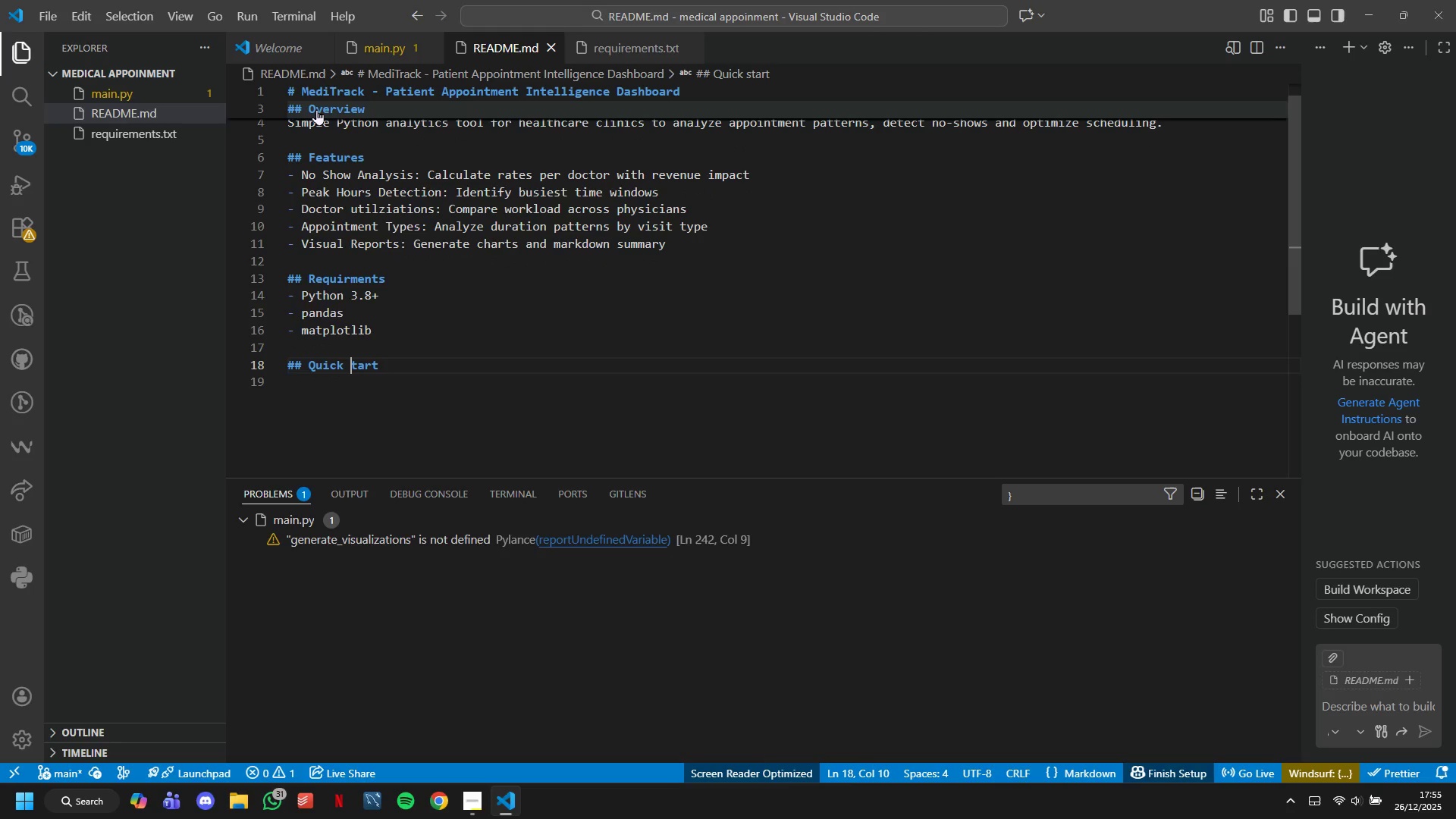 
key(Backspace)
 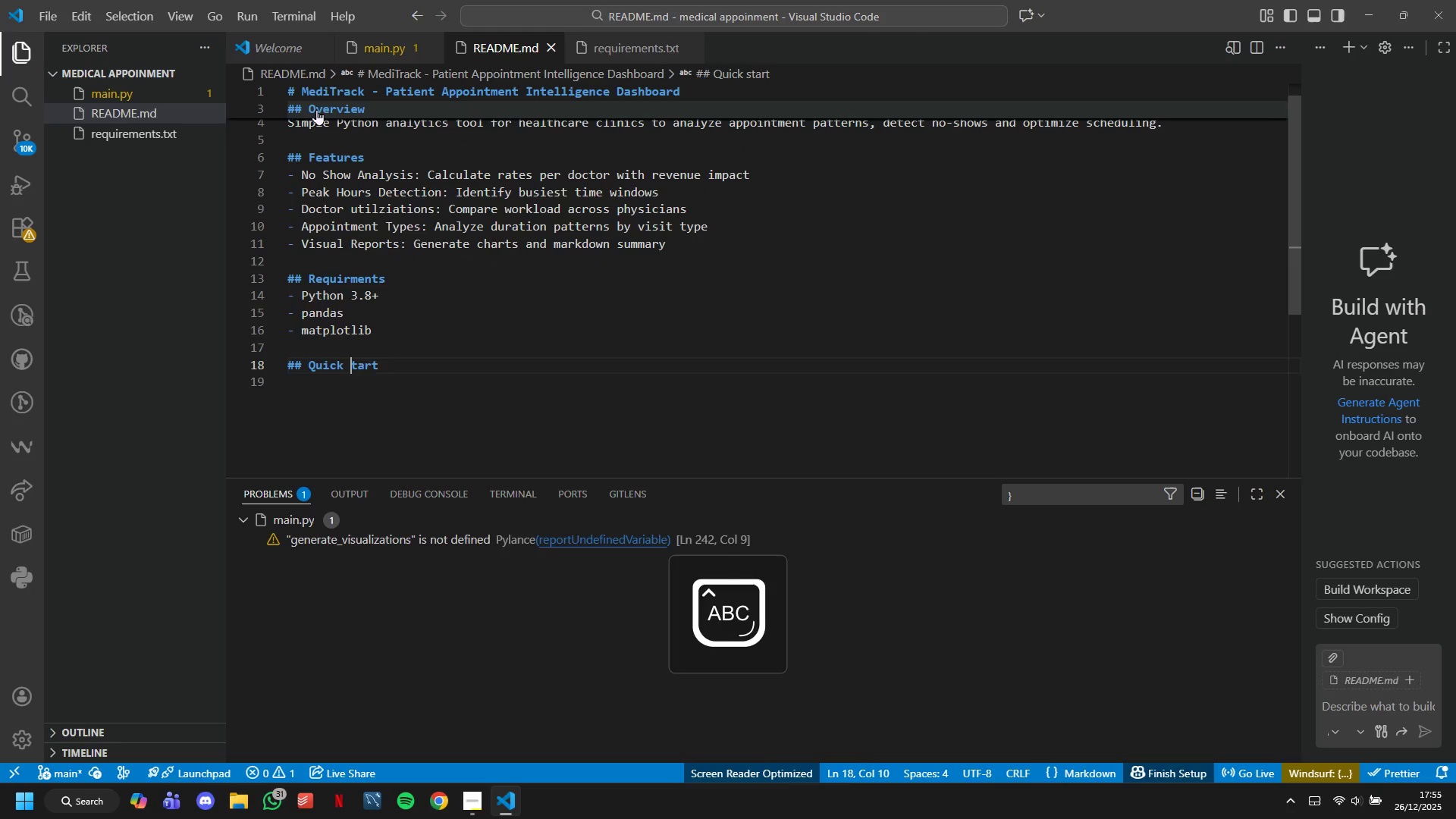 
key(CapsLock)
 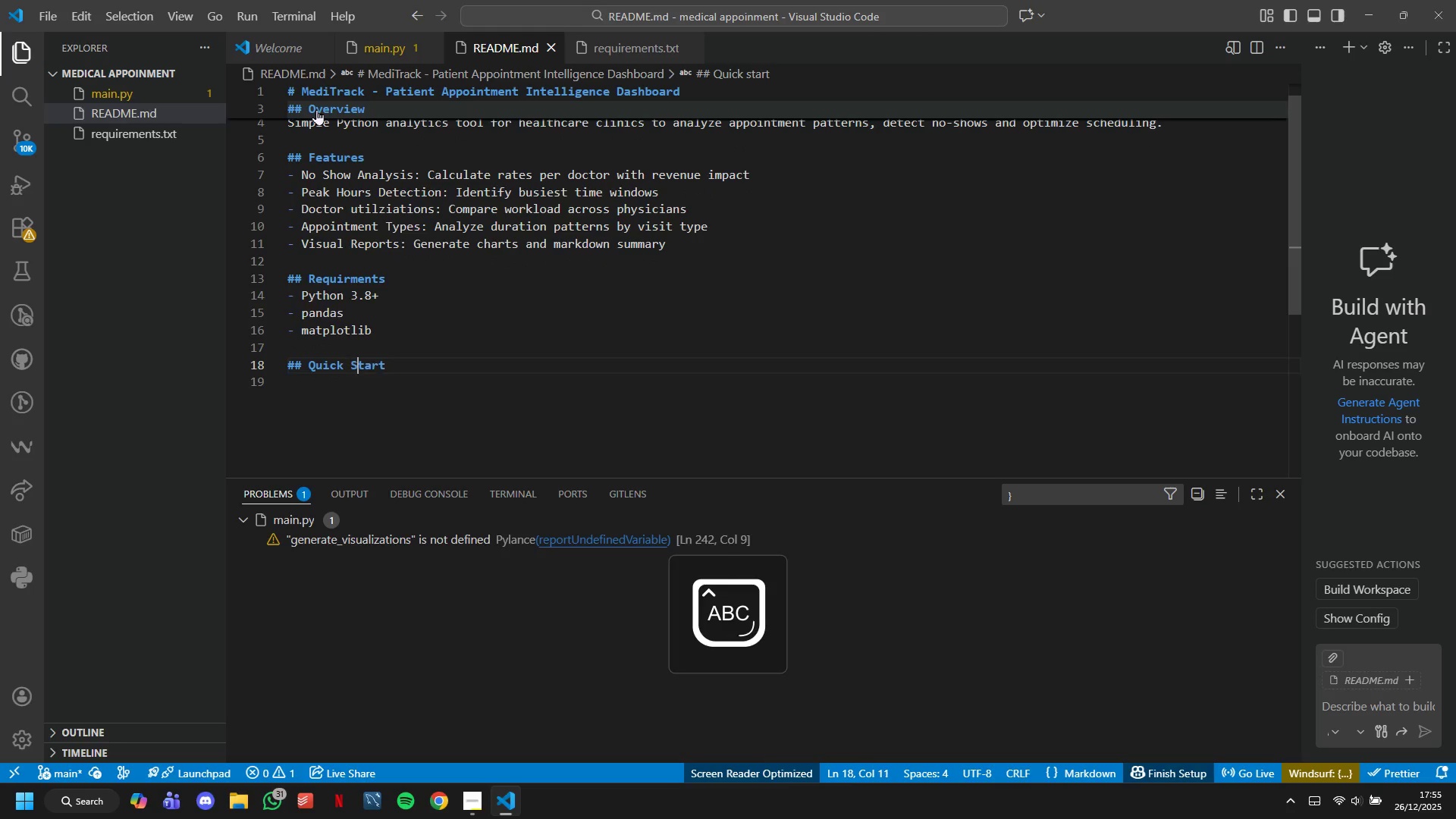 
key(S)
 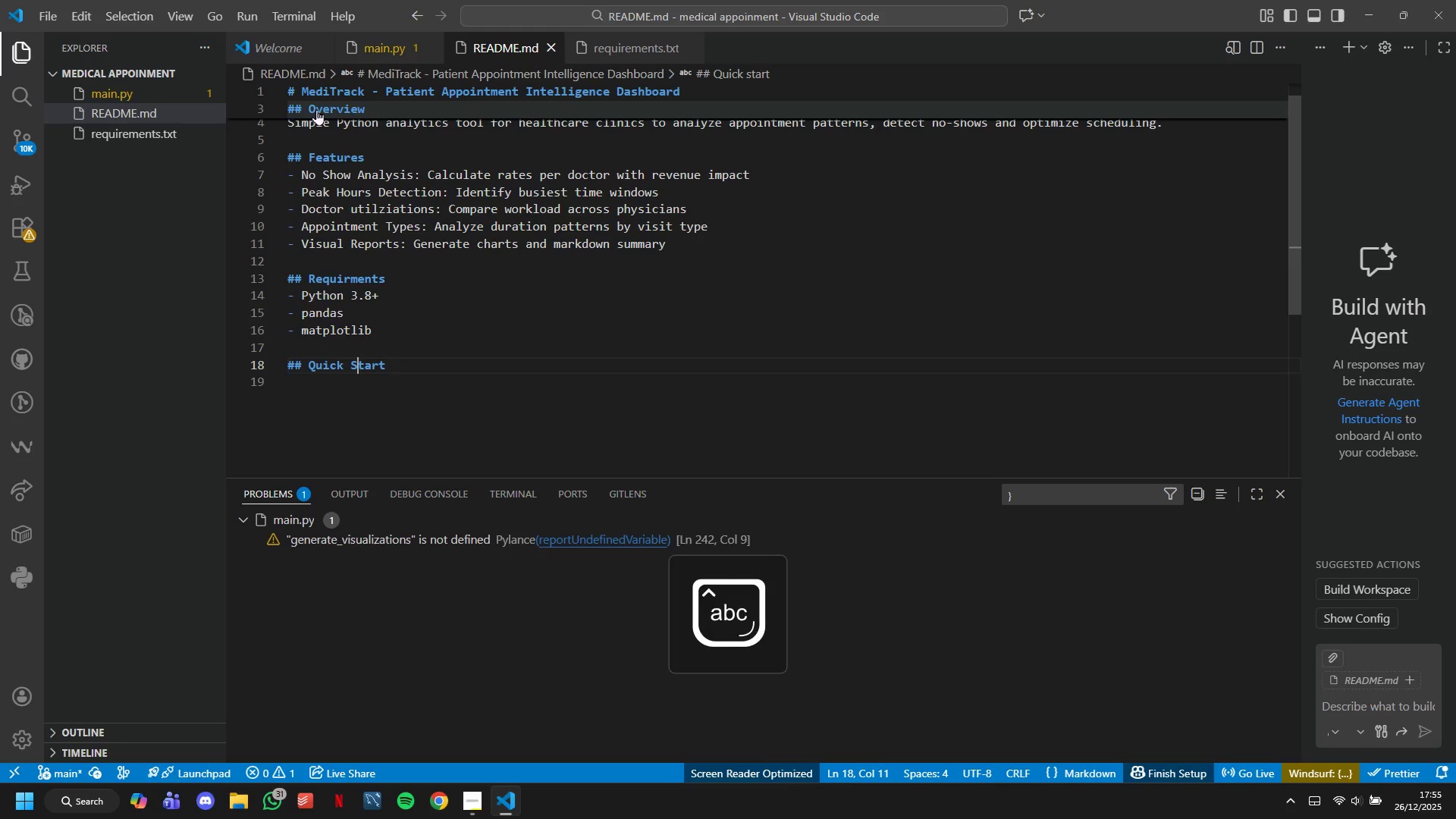 
key(CapsLock)
 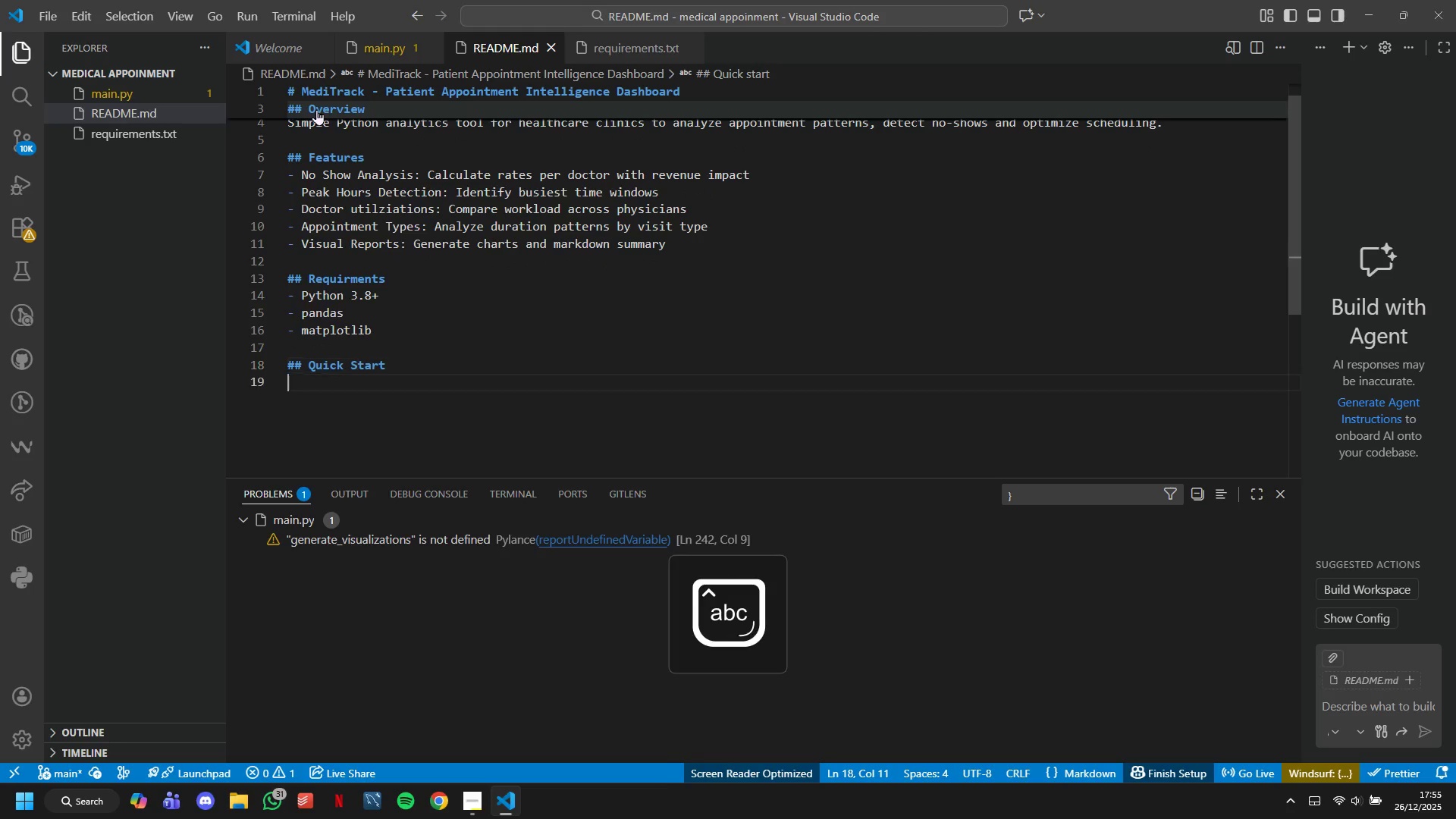 
key(ArrowDown)
 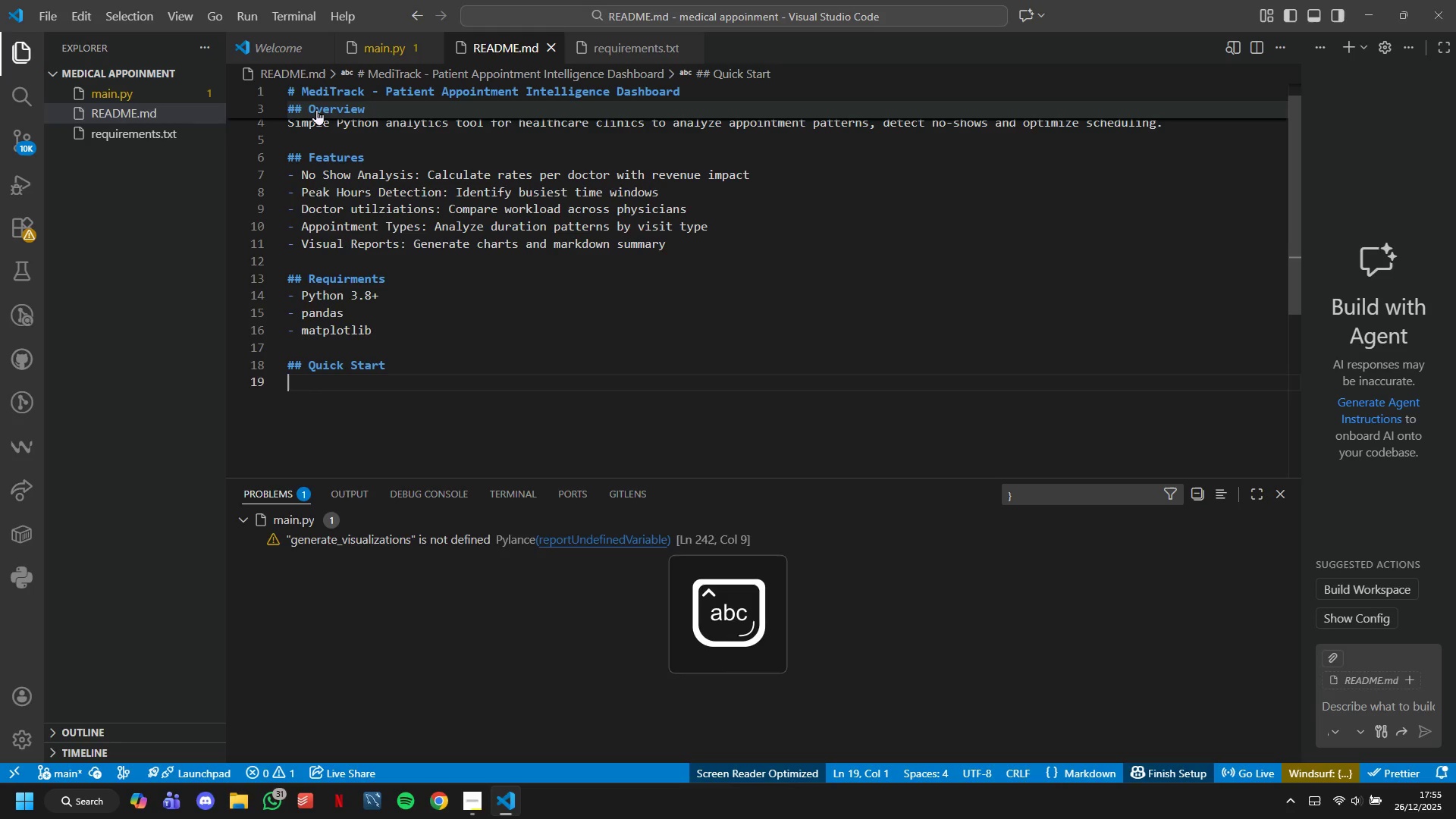 
type(### Installation)
 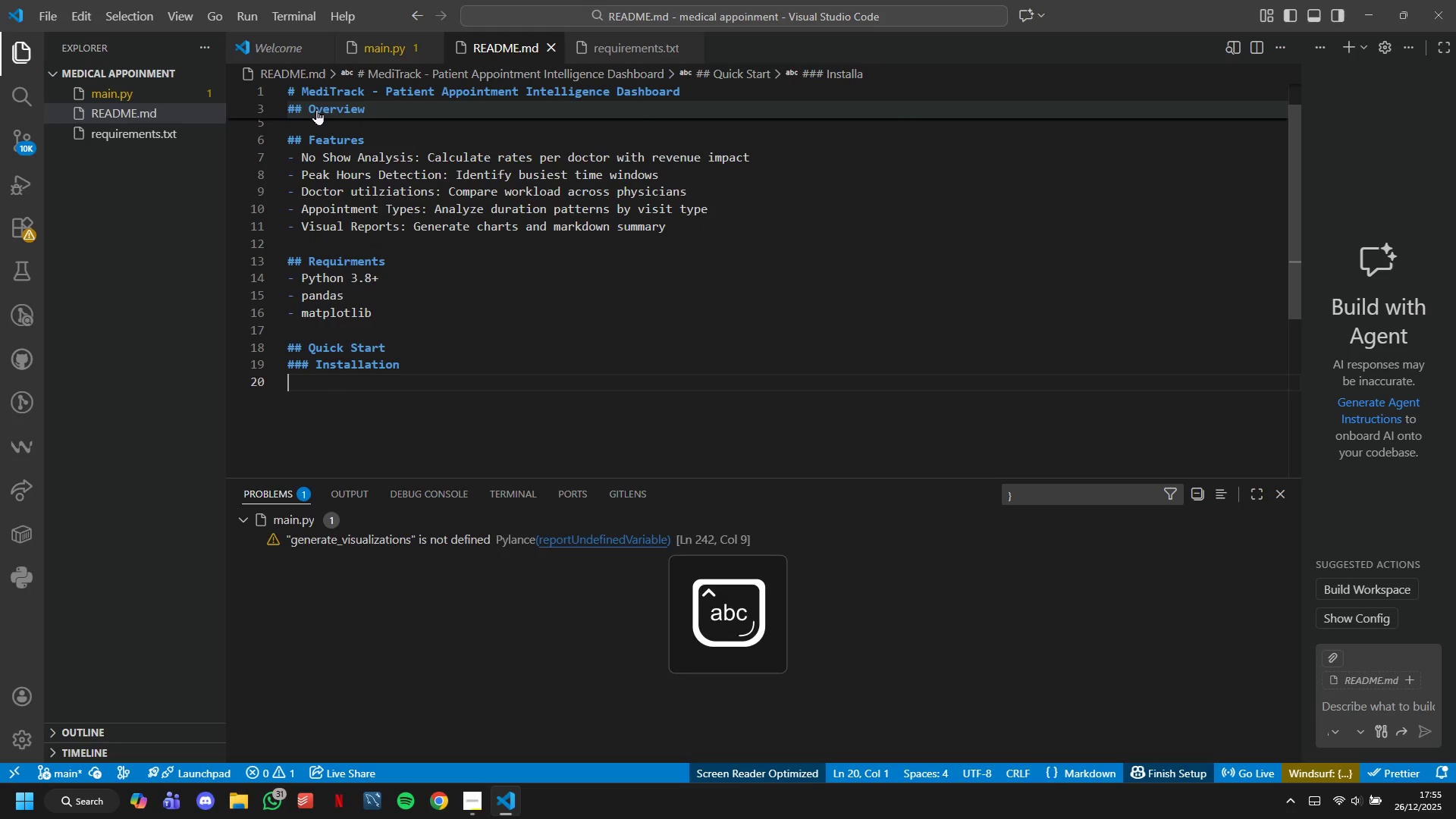 
key(Enter)
 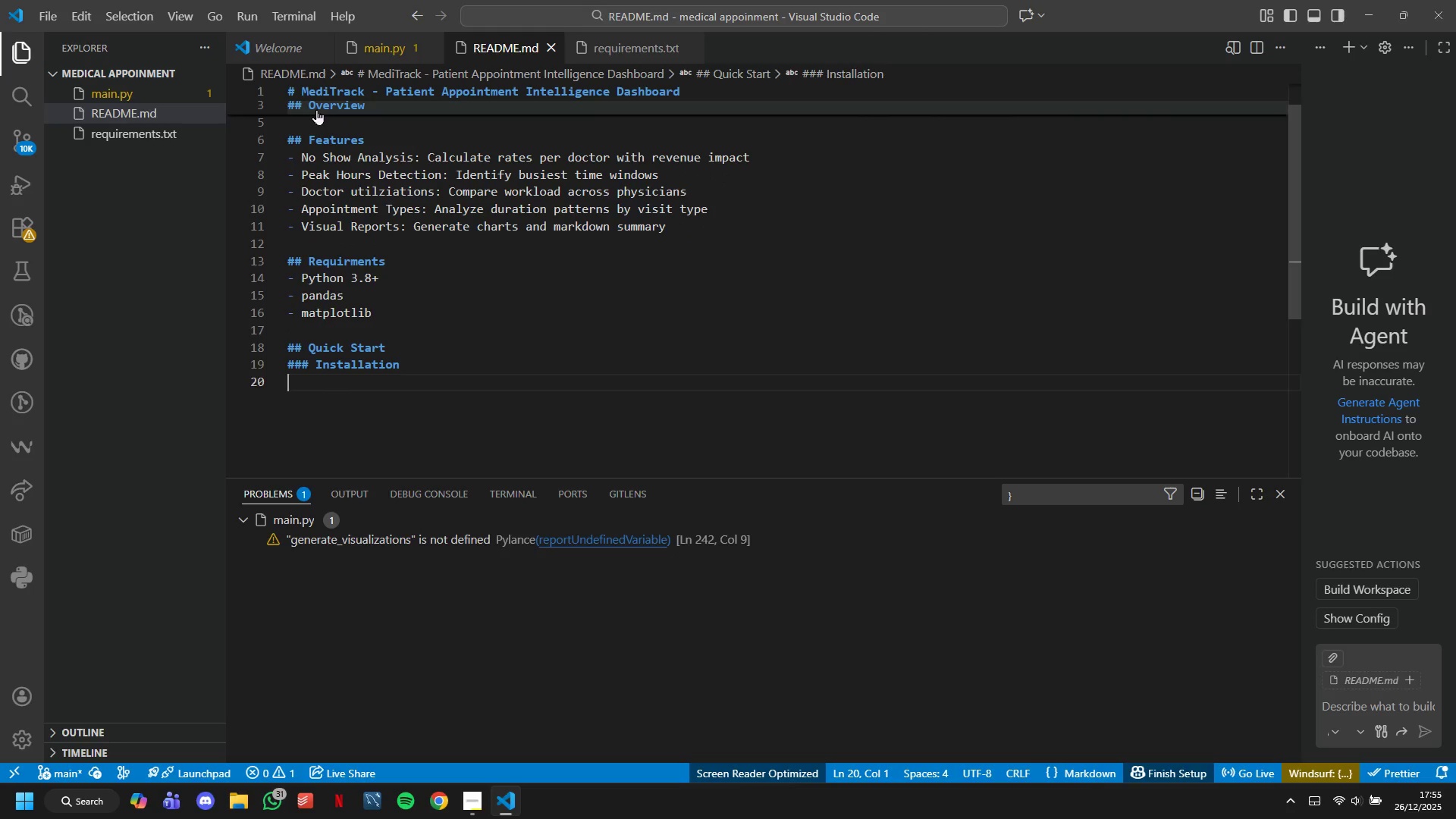 
type(#)
key(Backspace)
type(-- Instal Dependencies)
 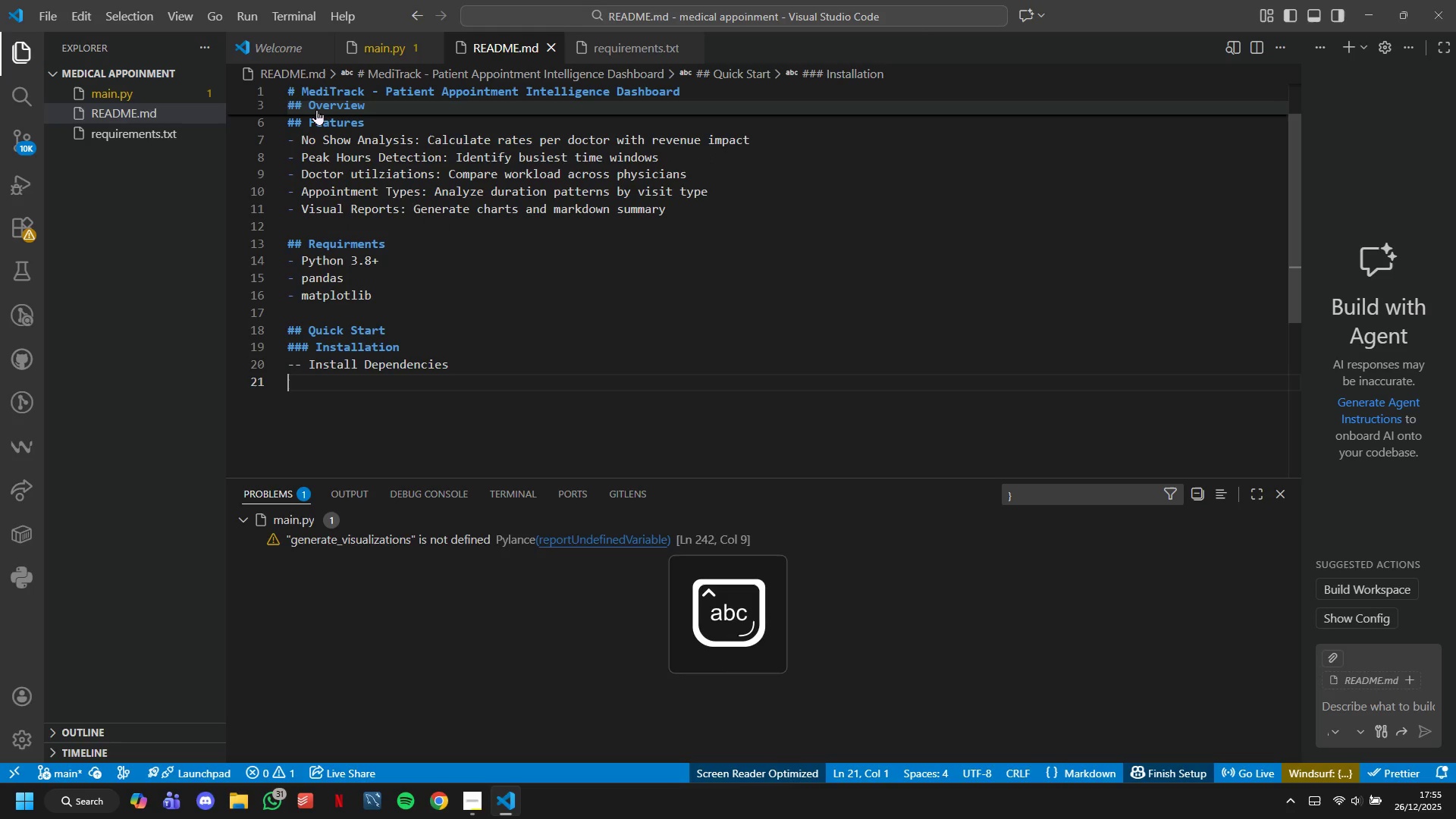 
key(Enter)
 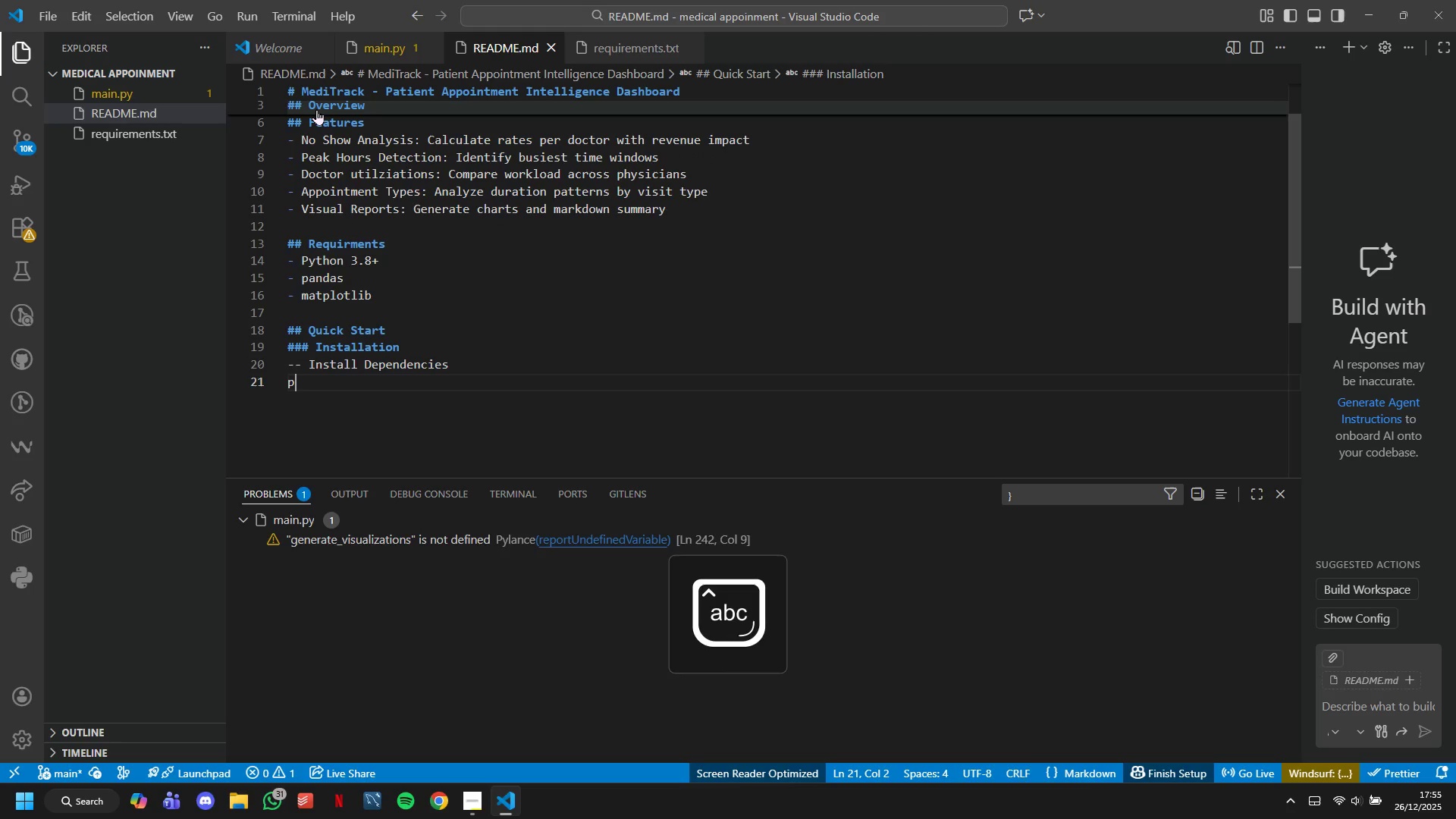 
type(pip install -r requiremnets)
key(Backspace)
key(Backspace)
key(Backspace)
type(e)
key(Backspace)
key(Backspace)
type(ents.txt)
 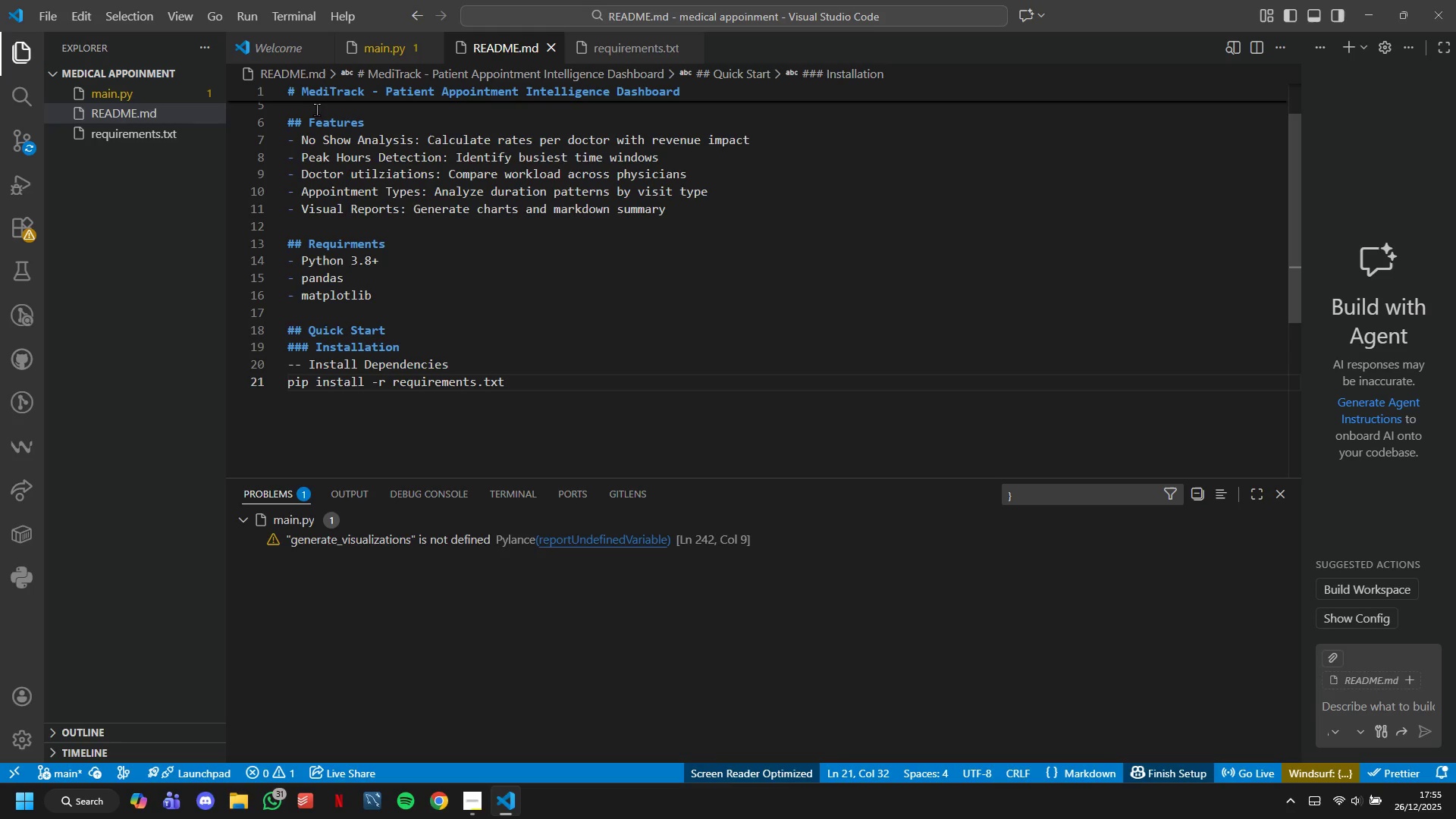 
key(Enter)
 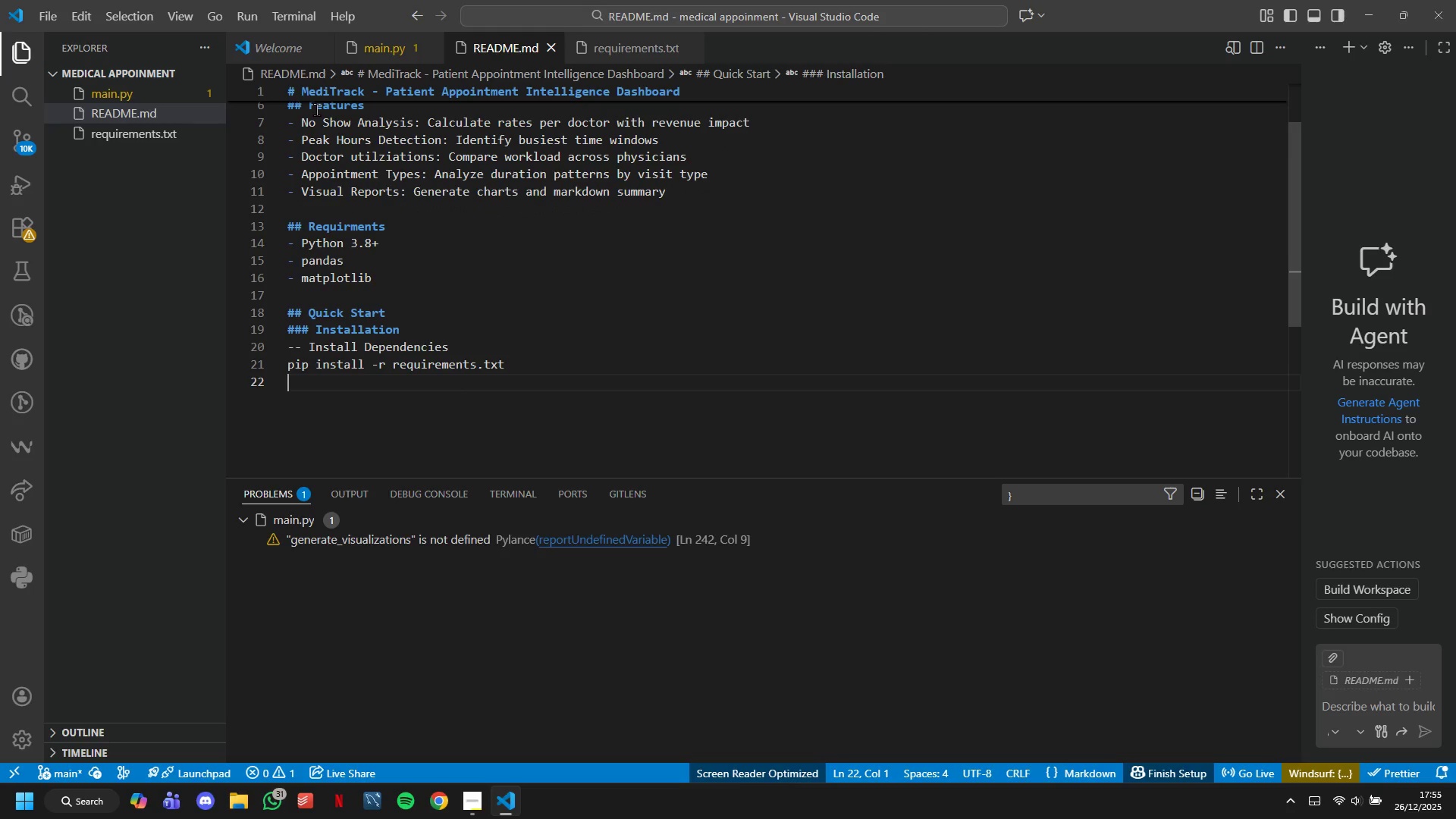 
key(Enter)
 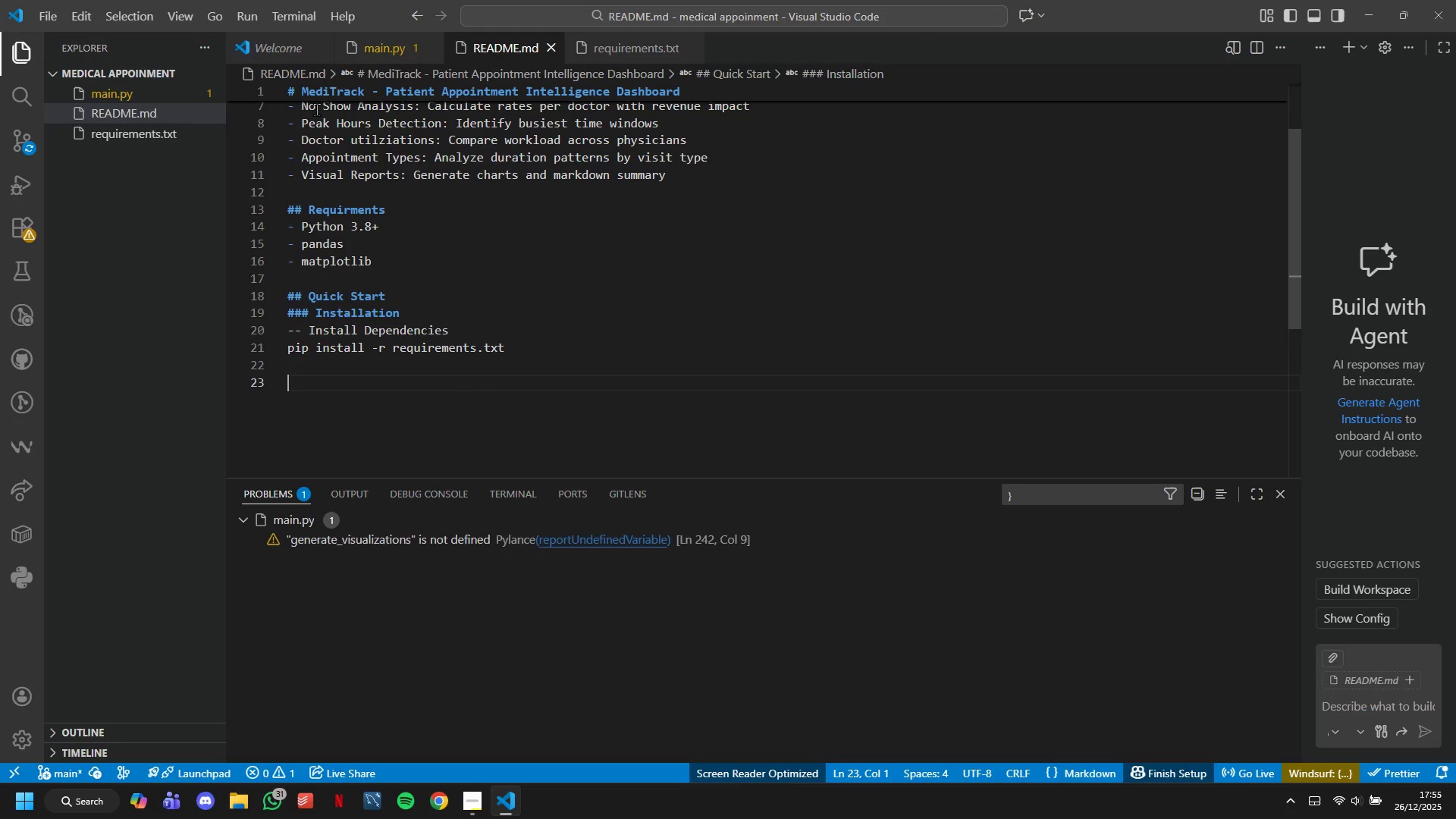 
type(3## uSage)
 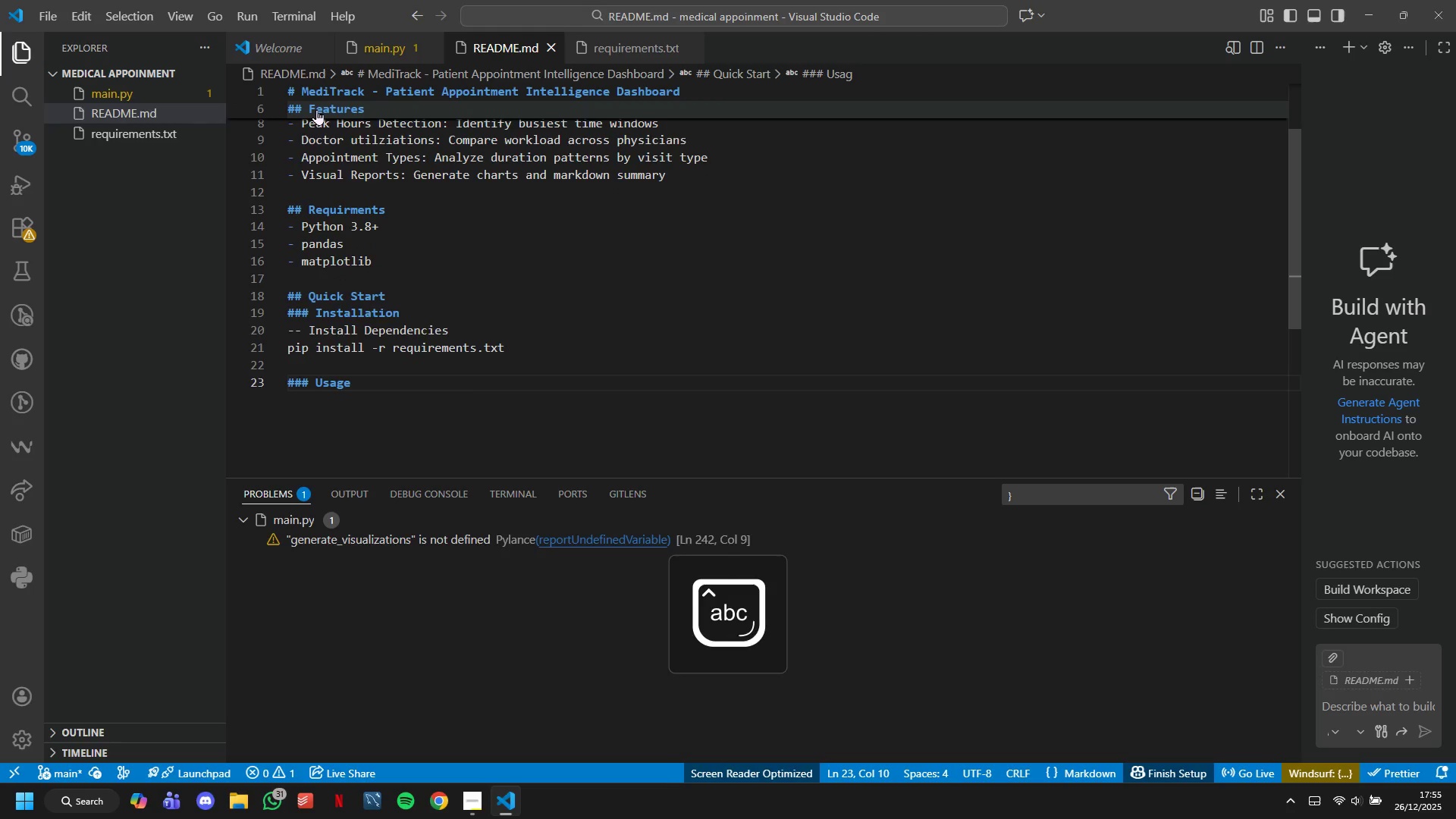 
key(Enter)
 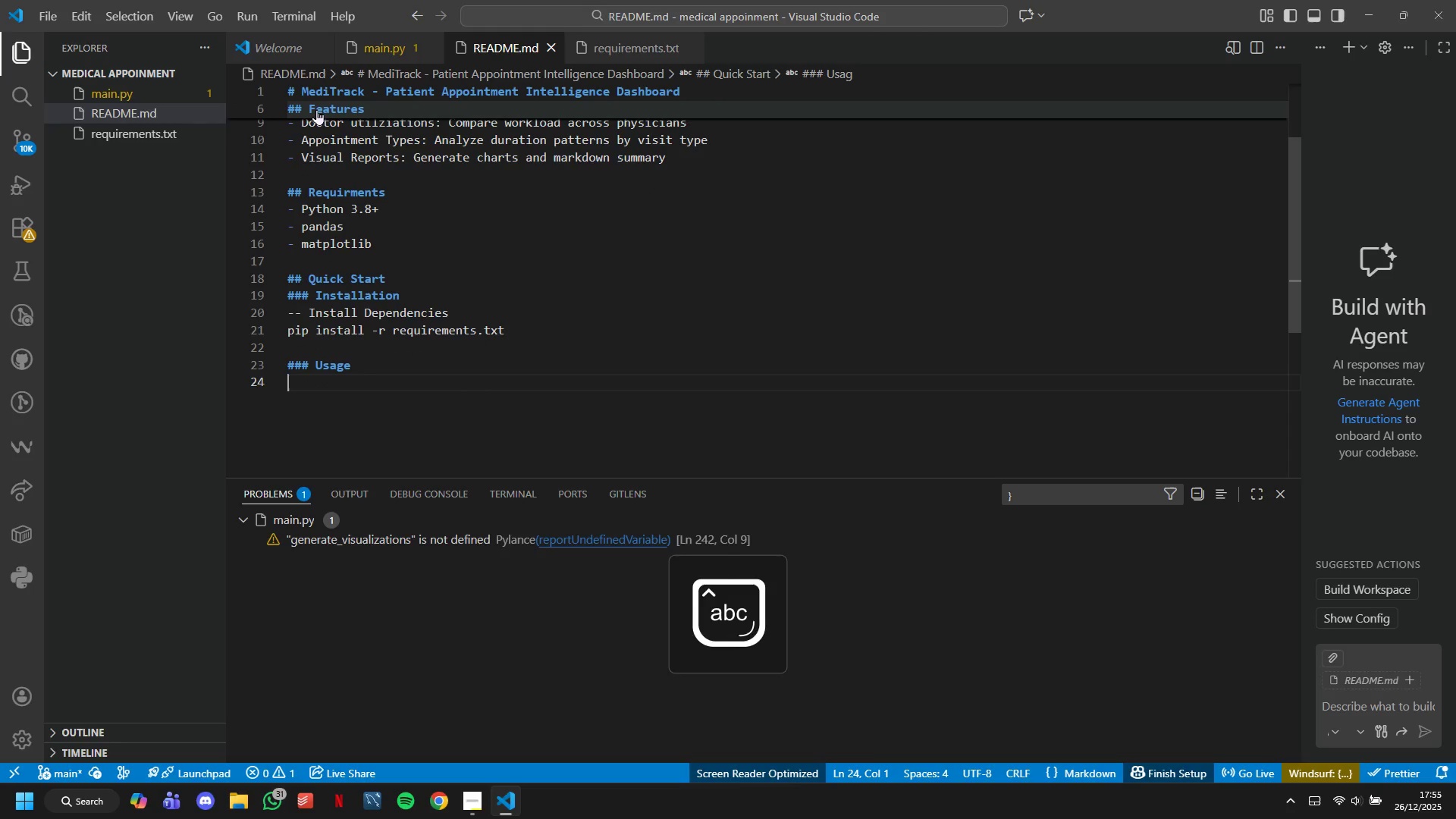 
type(Step 1: Generate Sampe Data)
 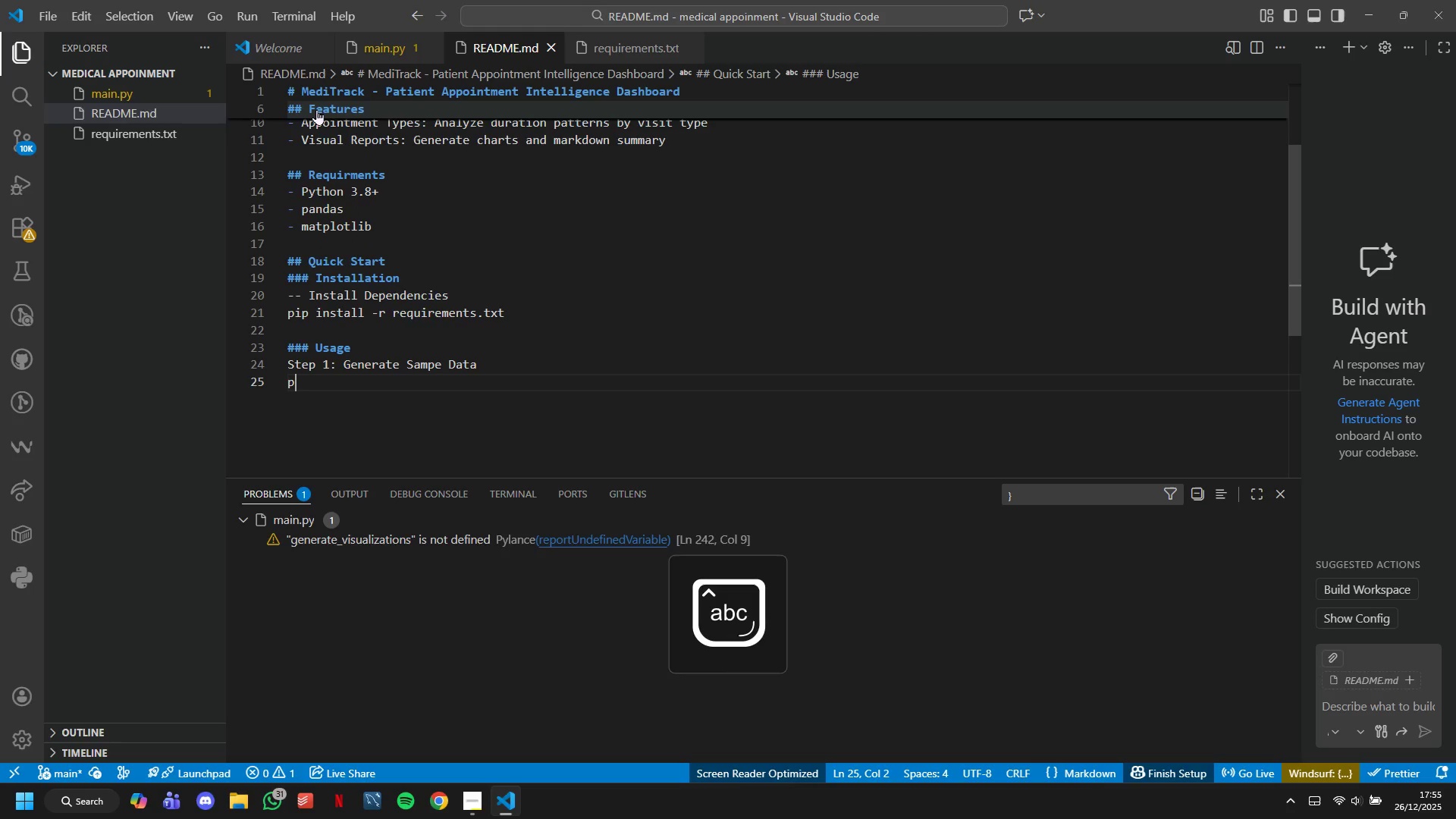 
 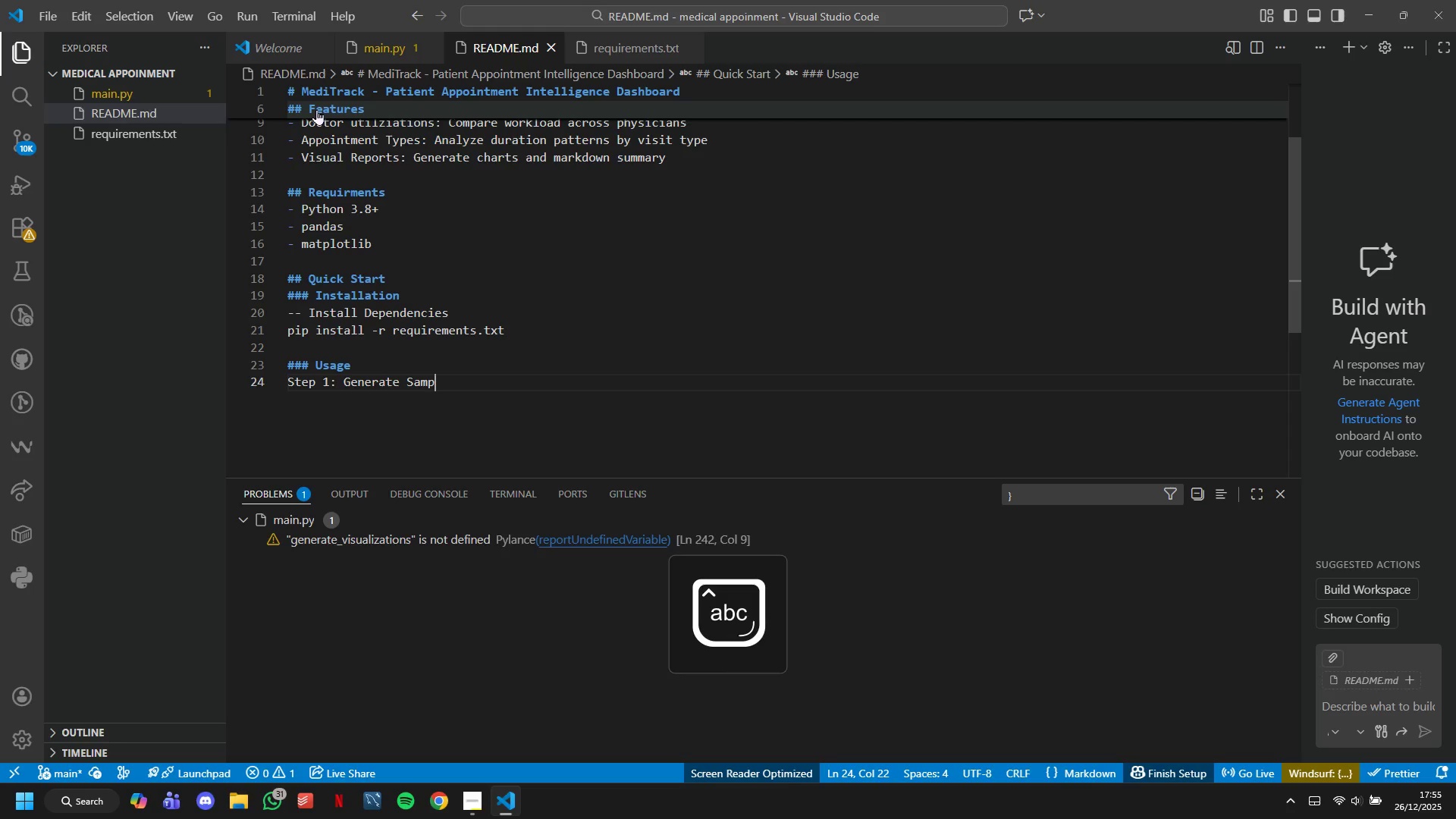 
key(Enter)
 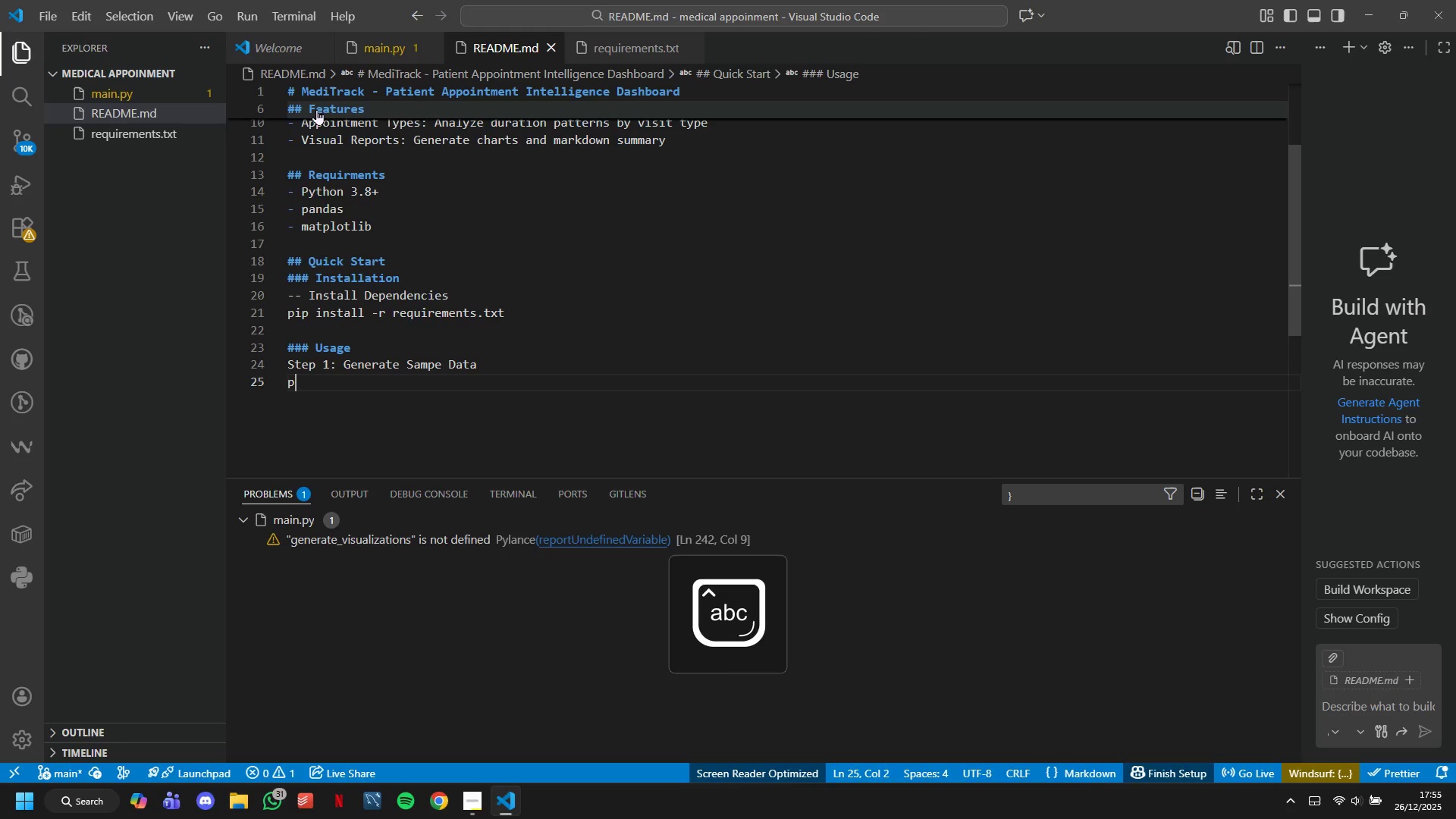 
type(python)
 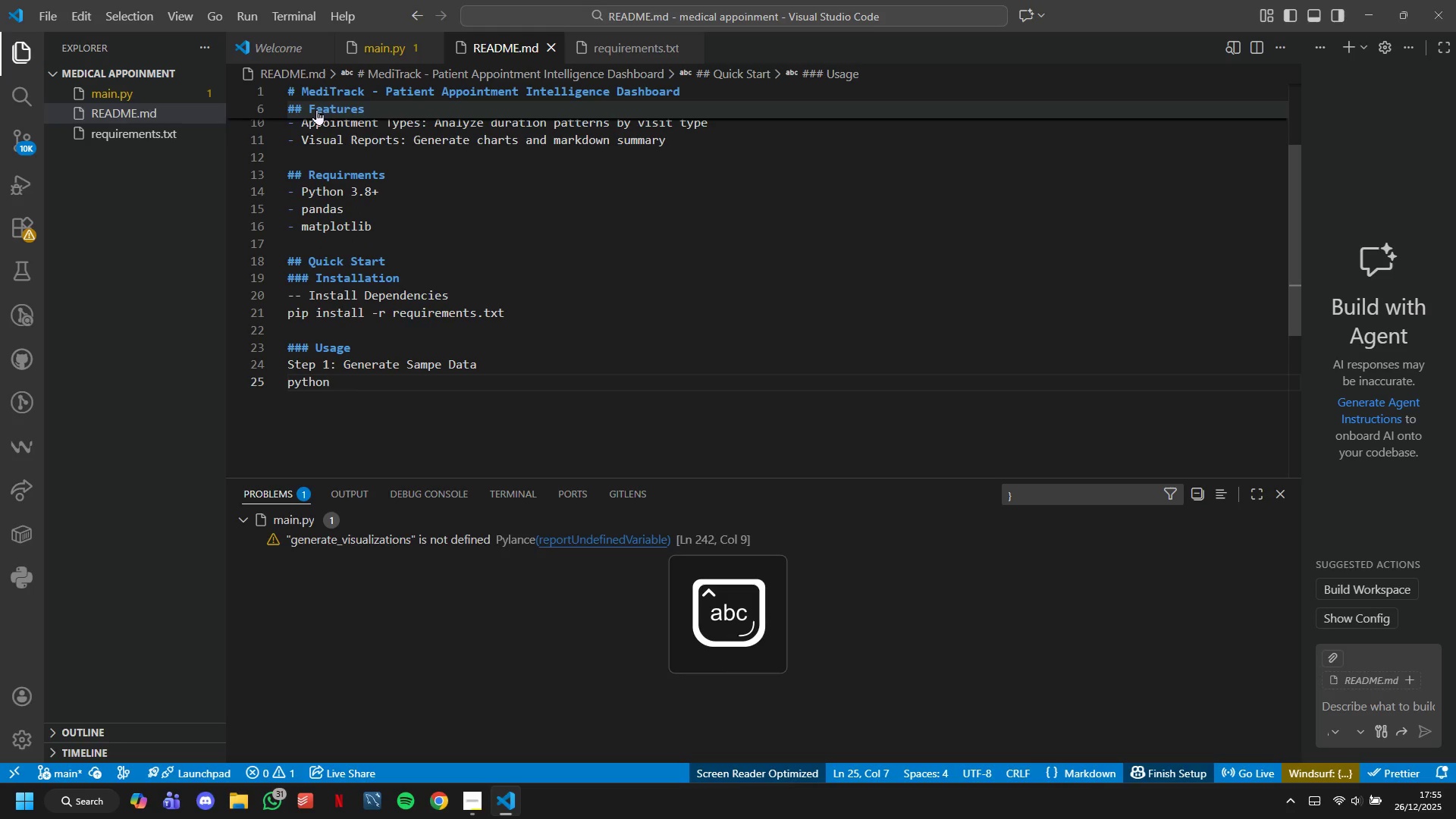 
key(ArrowLeft)
 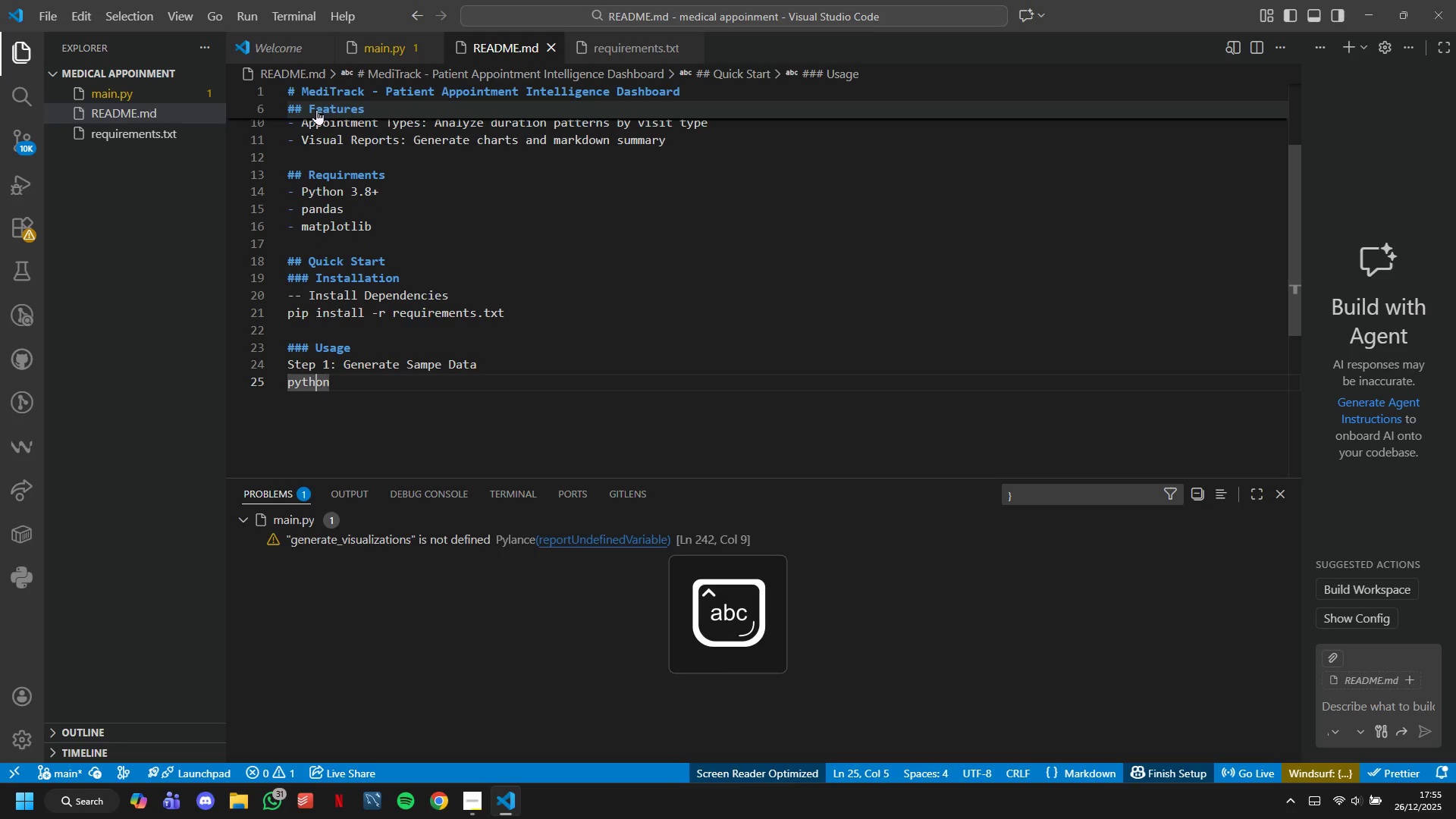 
key(ArrowLeft)
 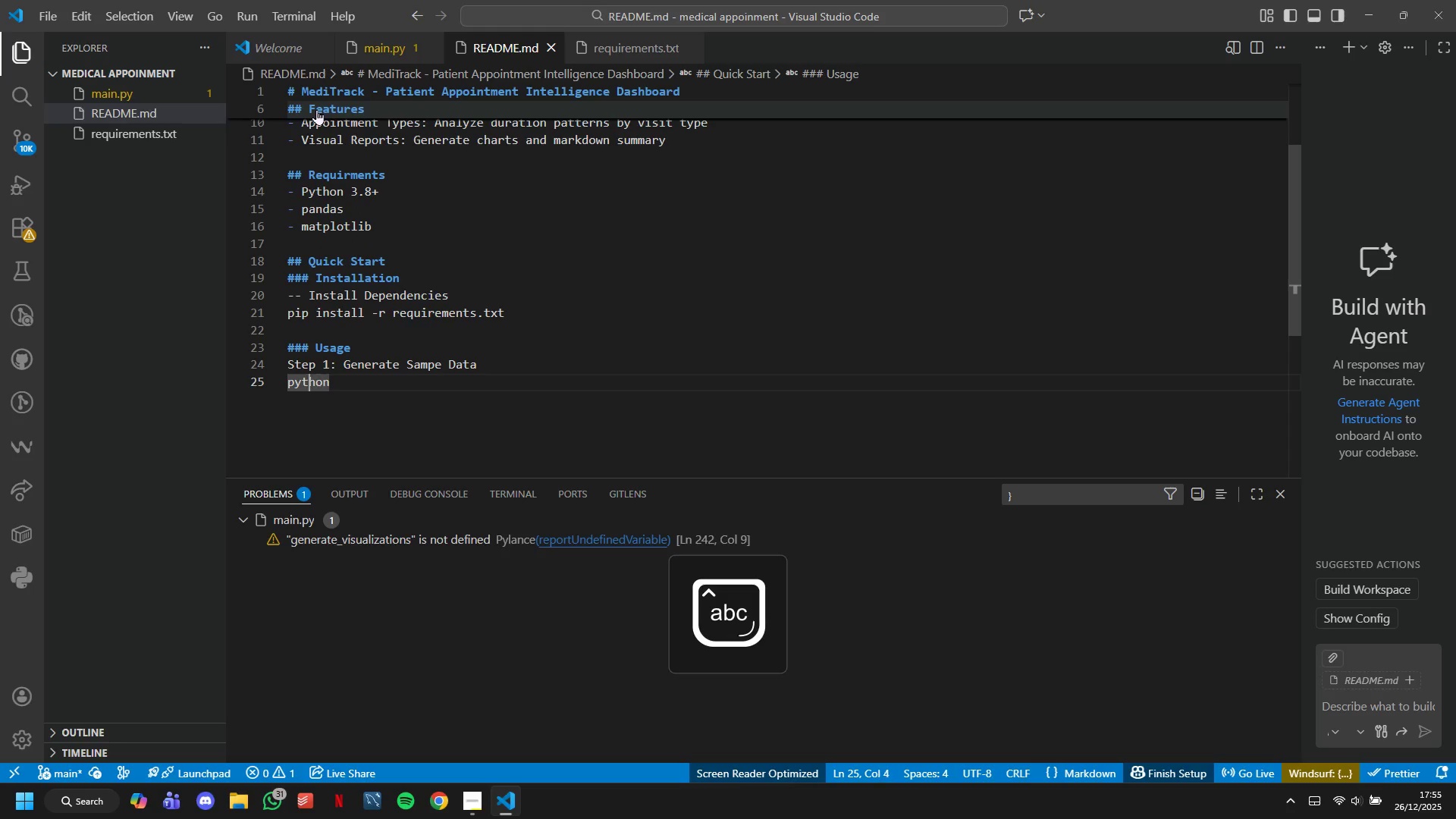 
key(ArrowLeft)
 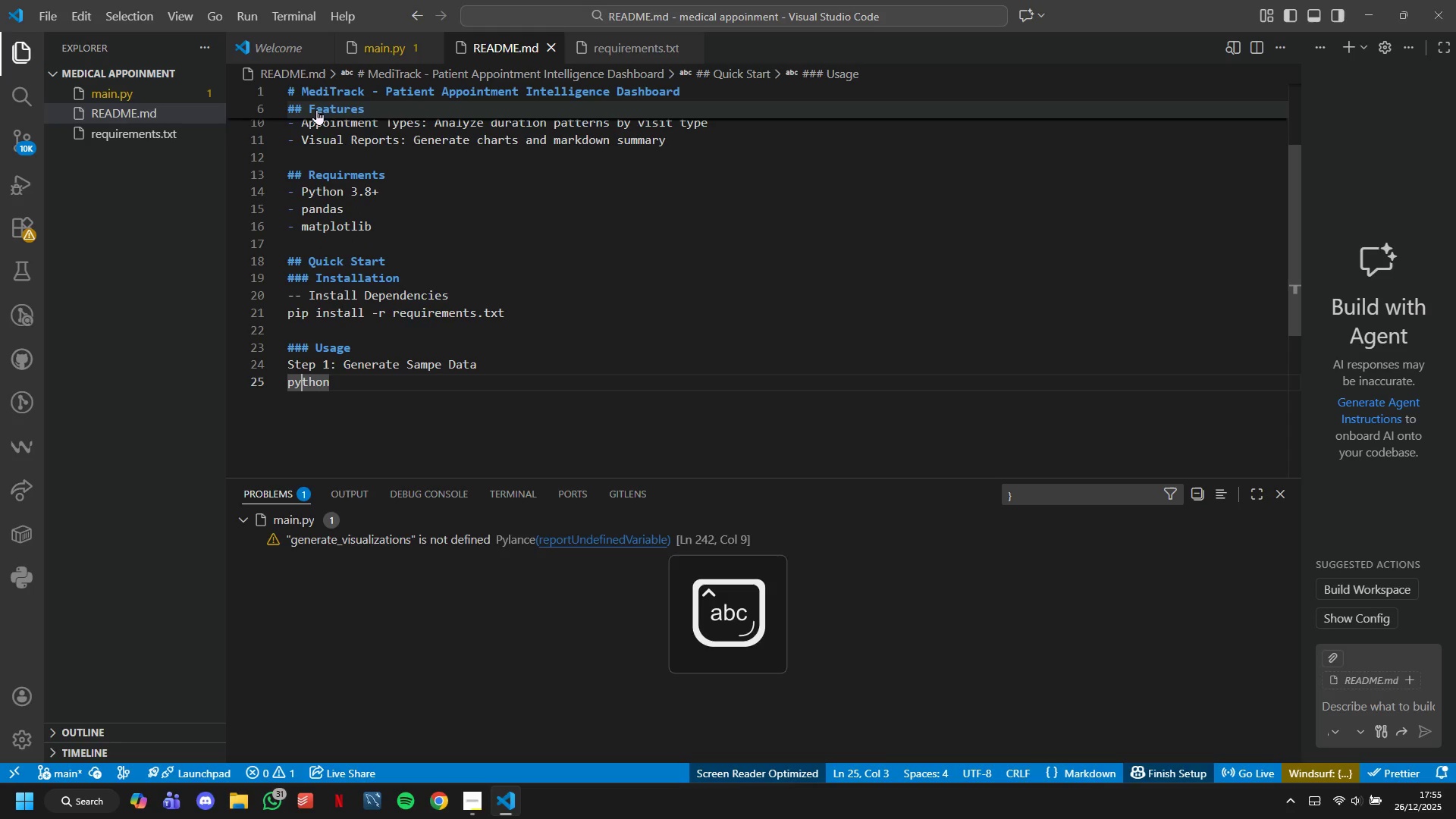 
key(ArrowLeft)
 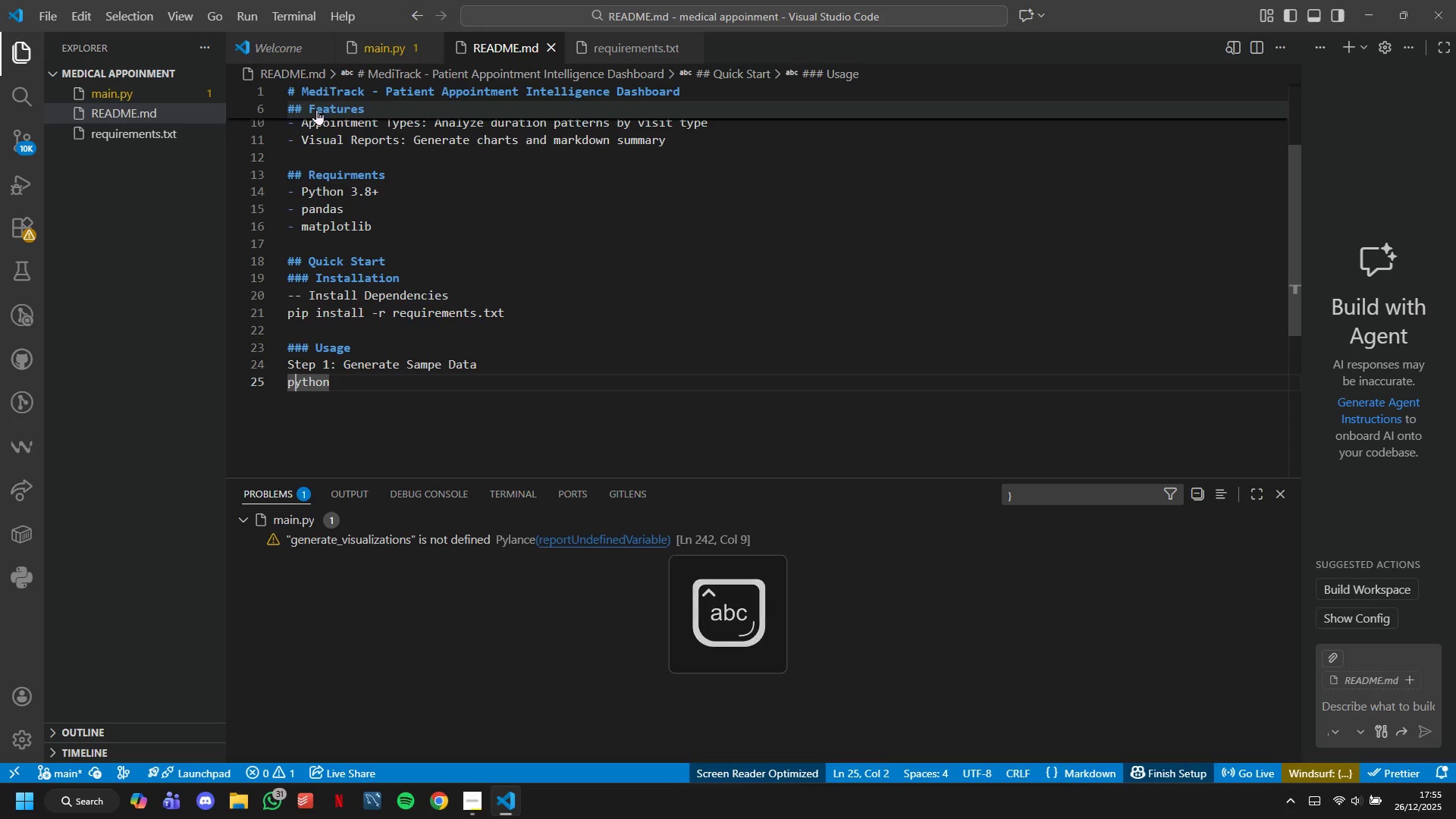 
key(ArrowLeft)
 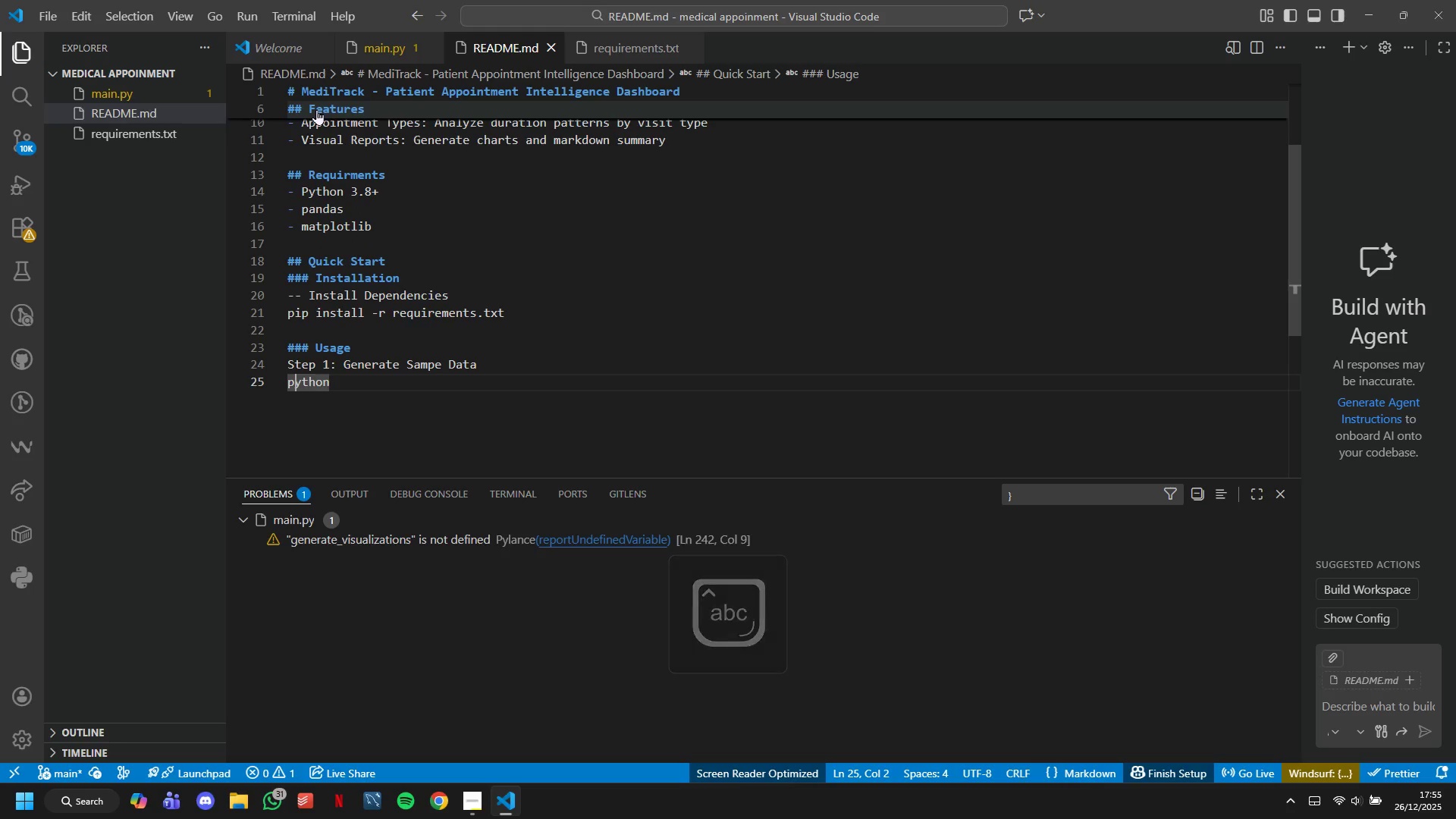 
key(ArrowUp)
 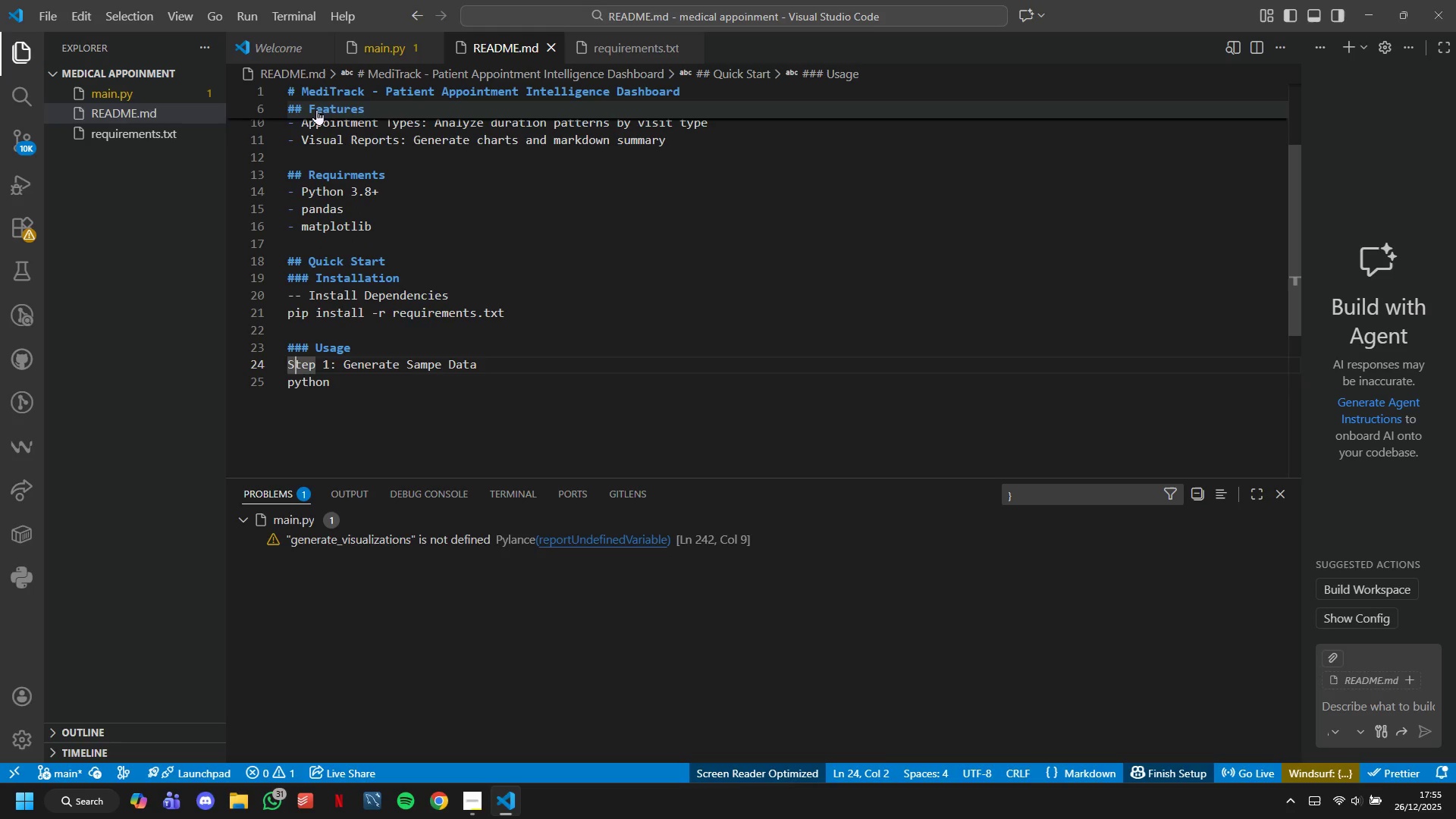 
key(ArrowLeft)
 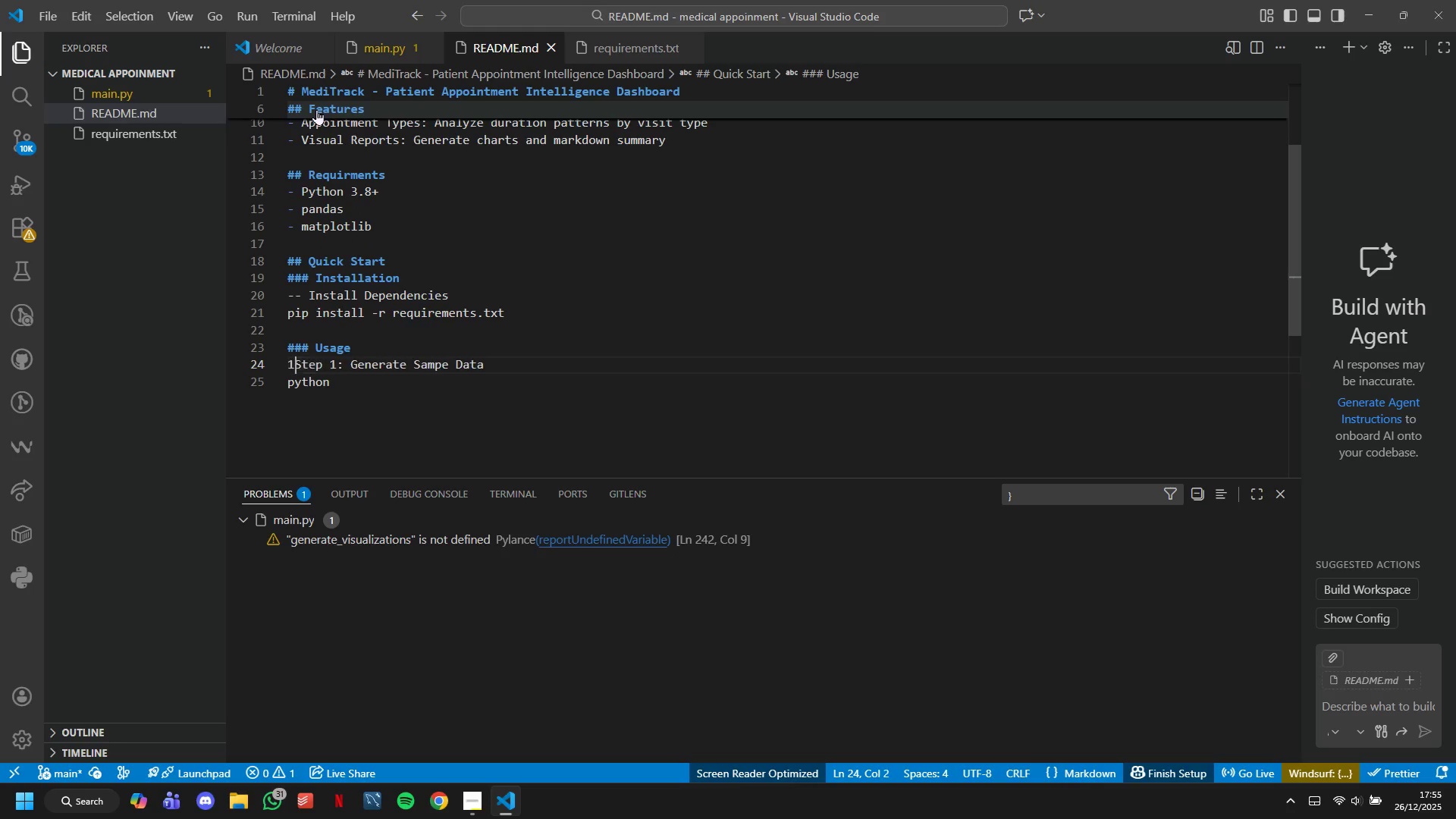 
key(1)
 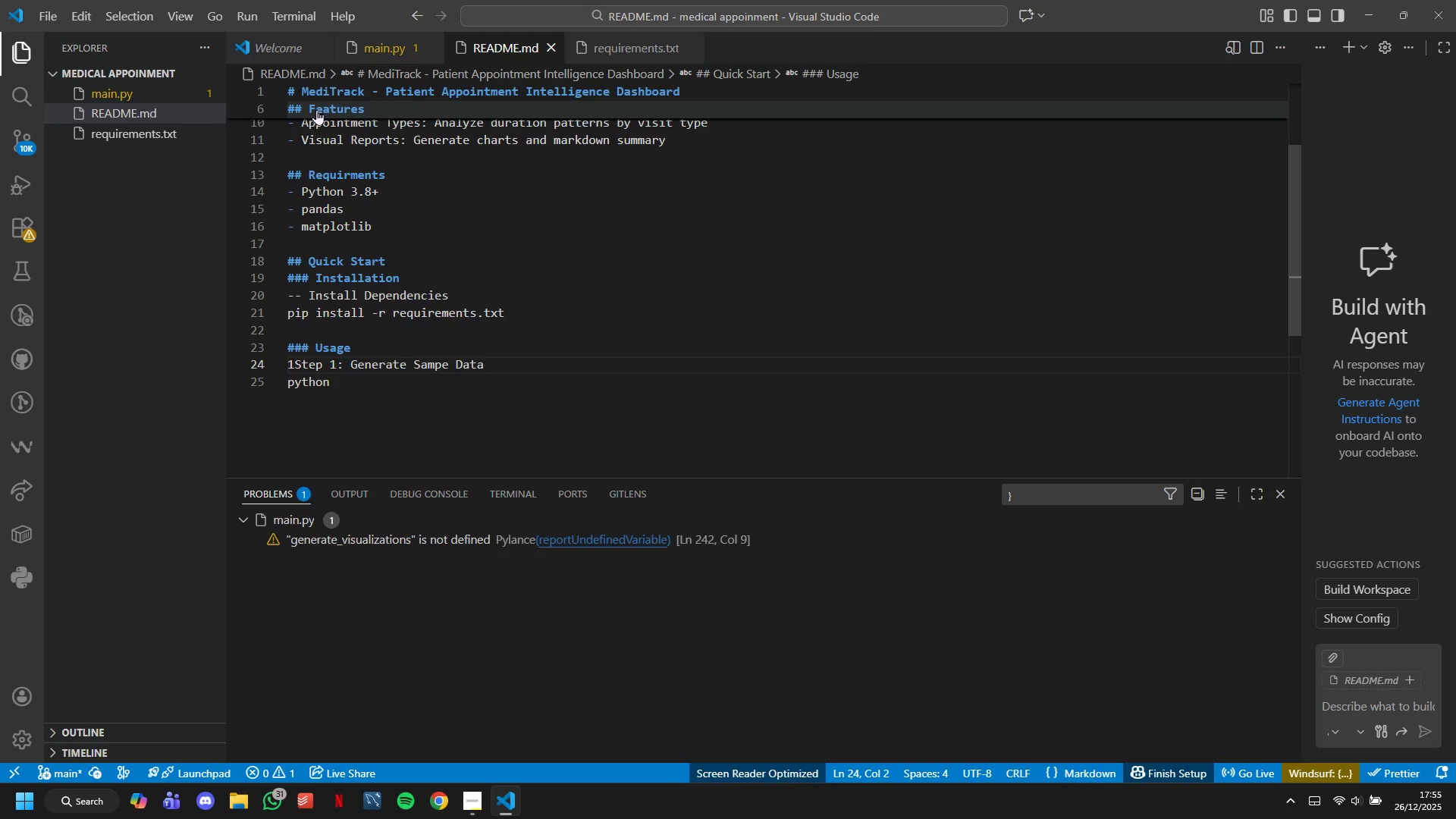 
key(Period)
 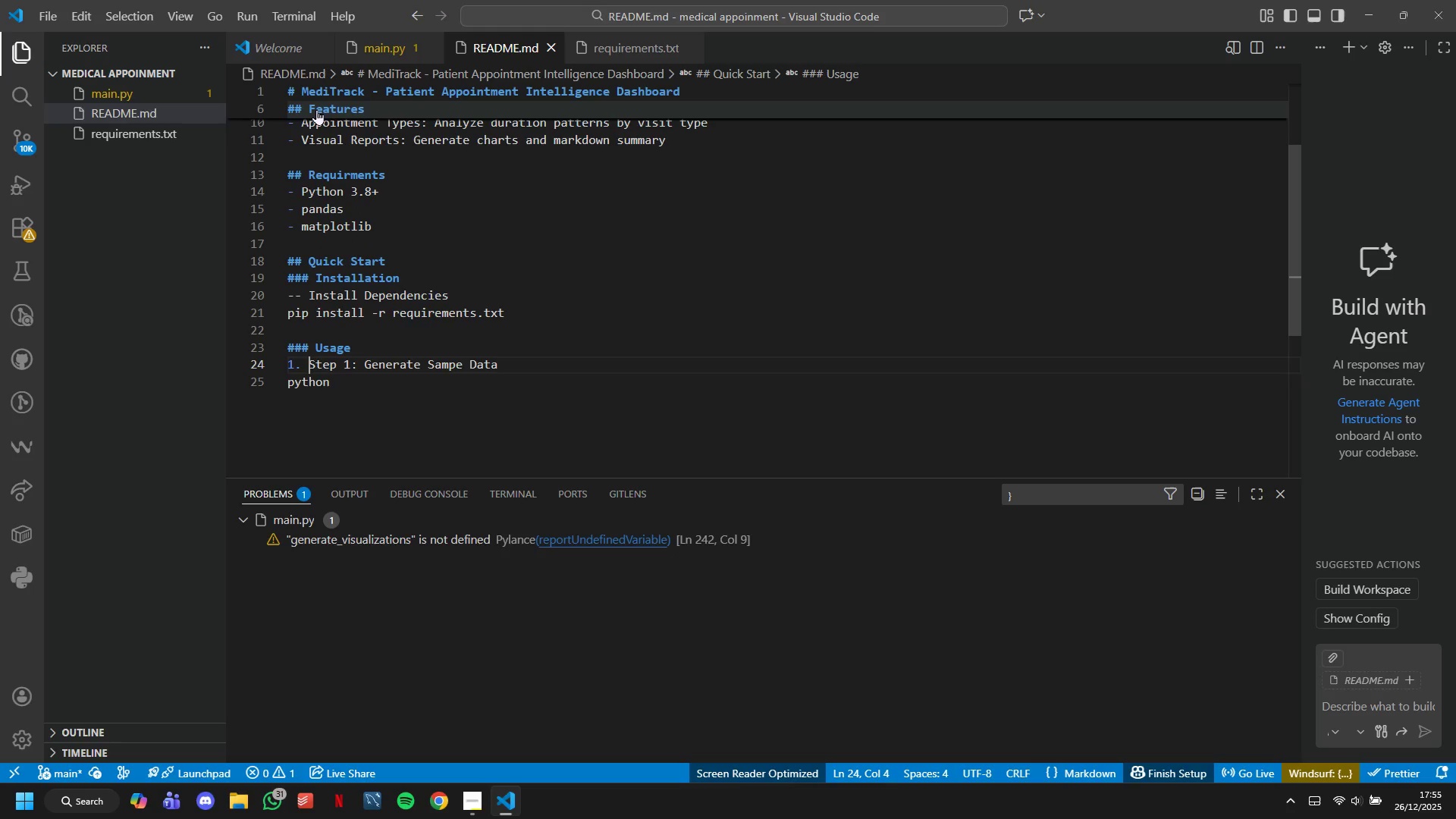 
key(Space)
 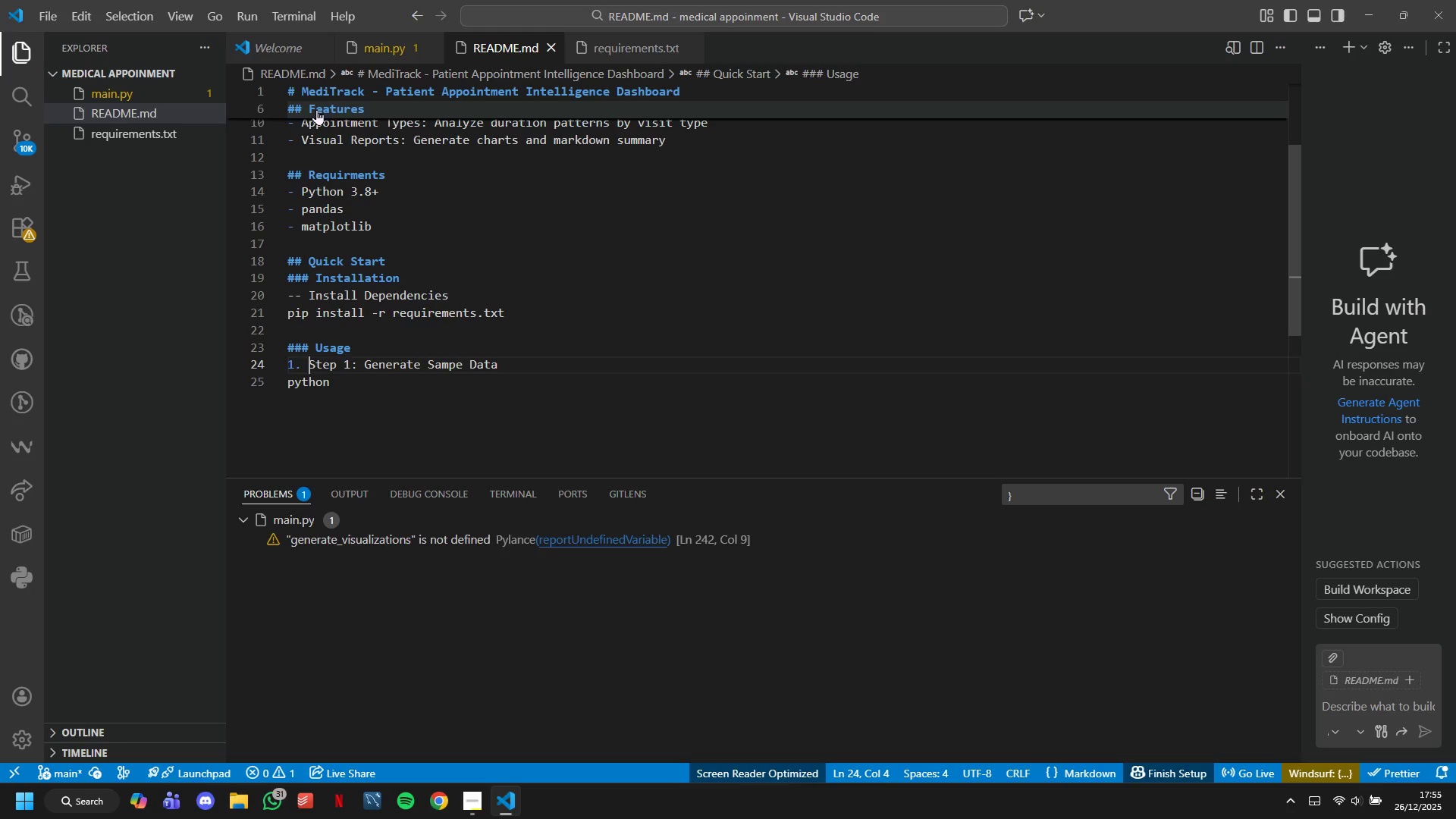 
key(ArrowDown)
 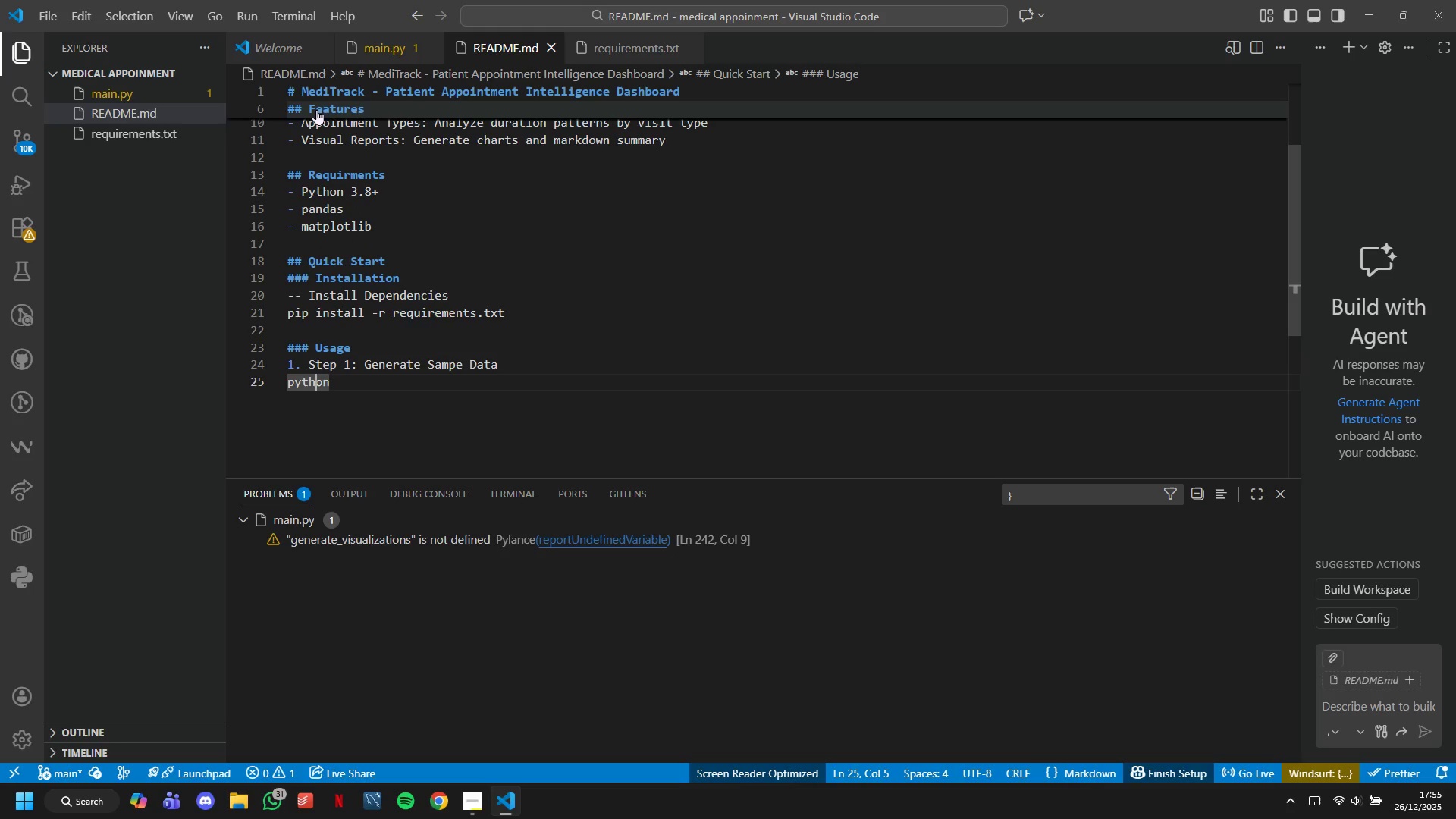 
key(ArrowRight)
 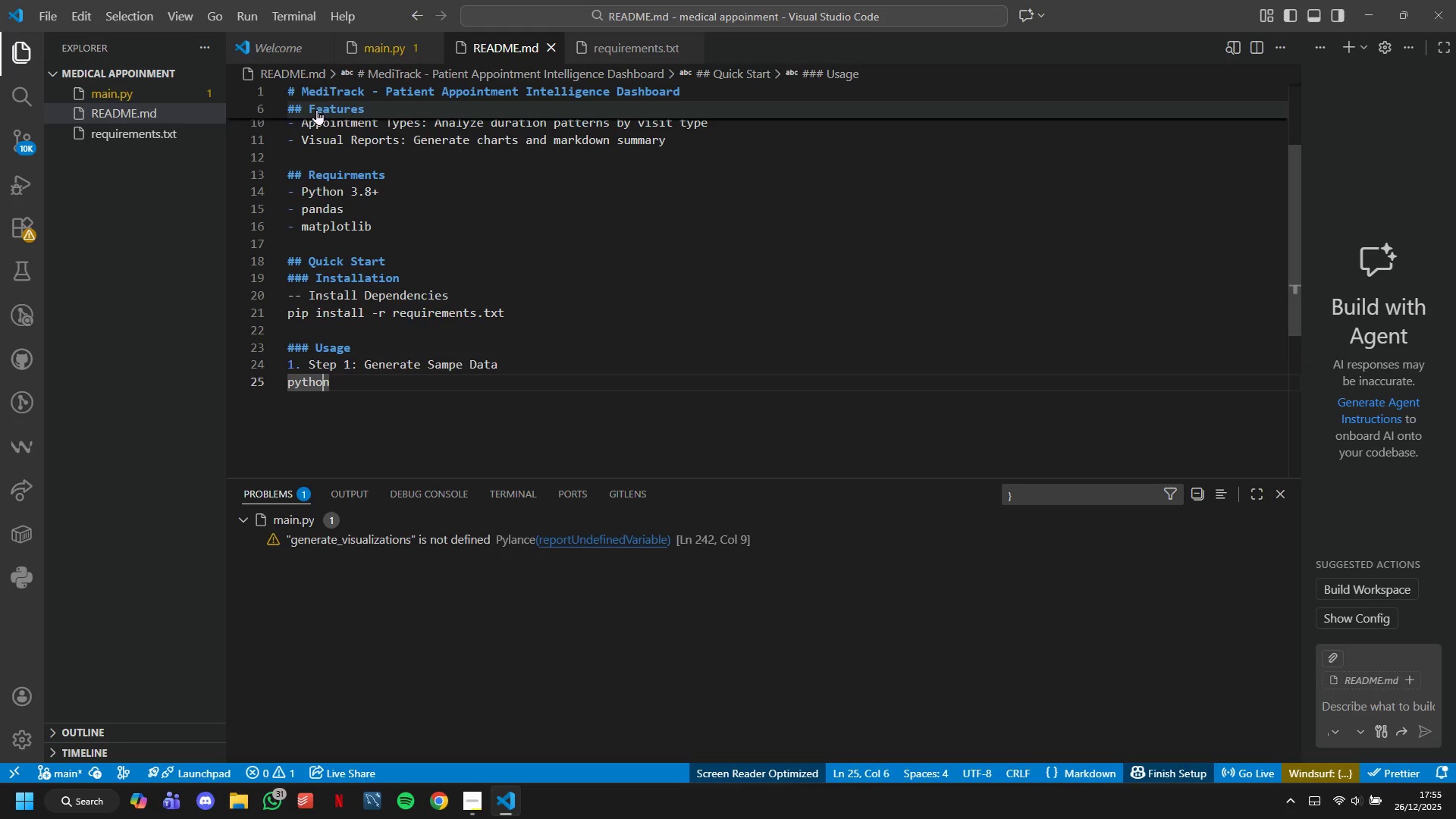 
key(ArrowRight)
 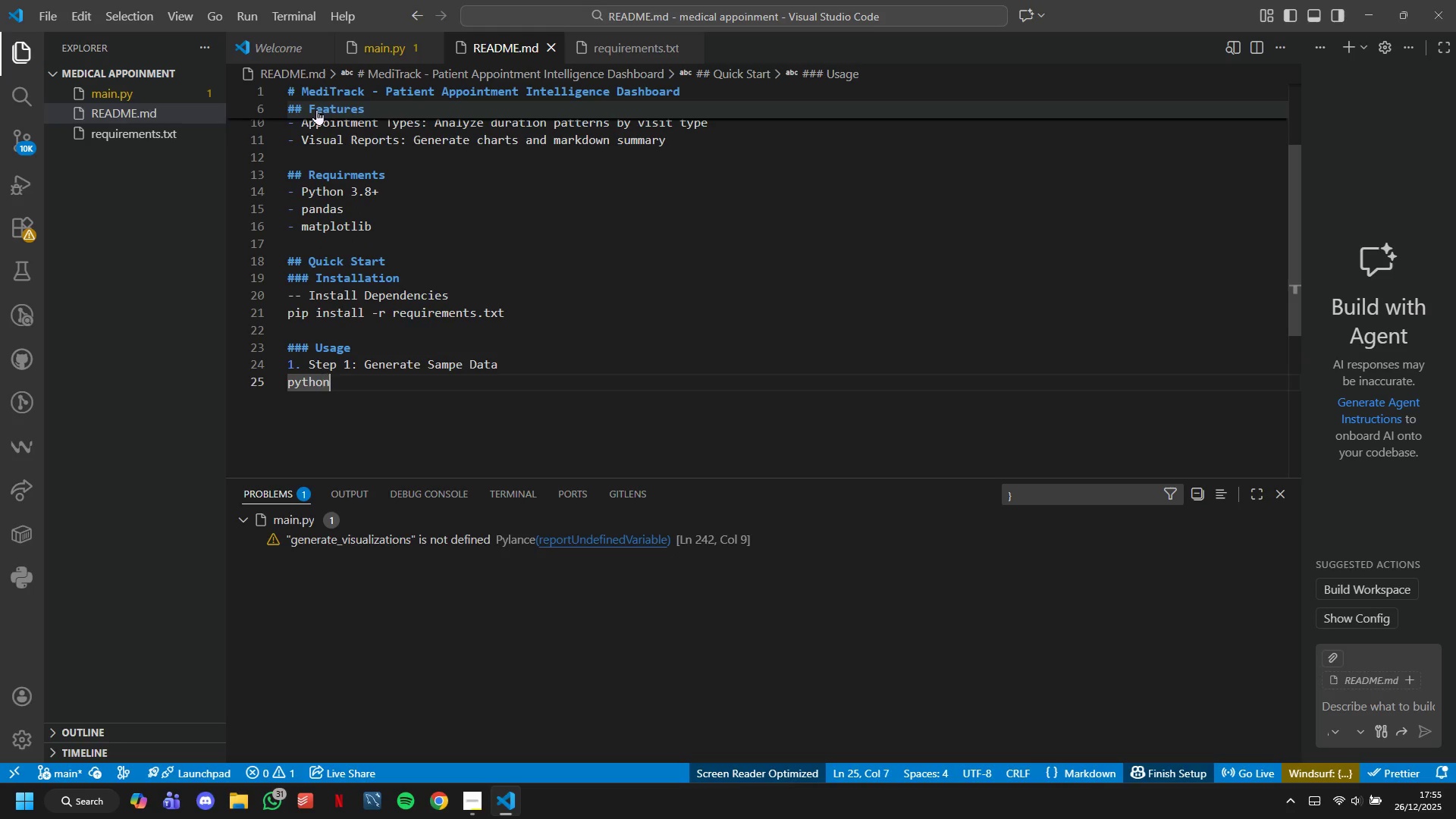 
key(ArrowRight)
 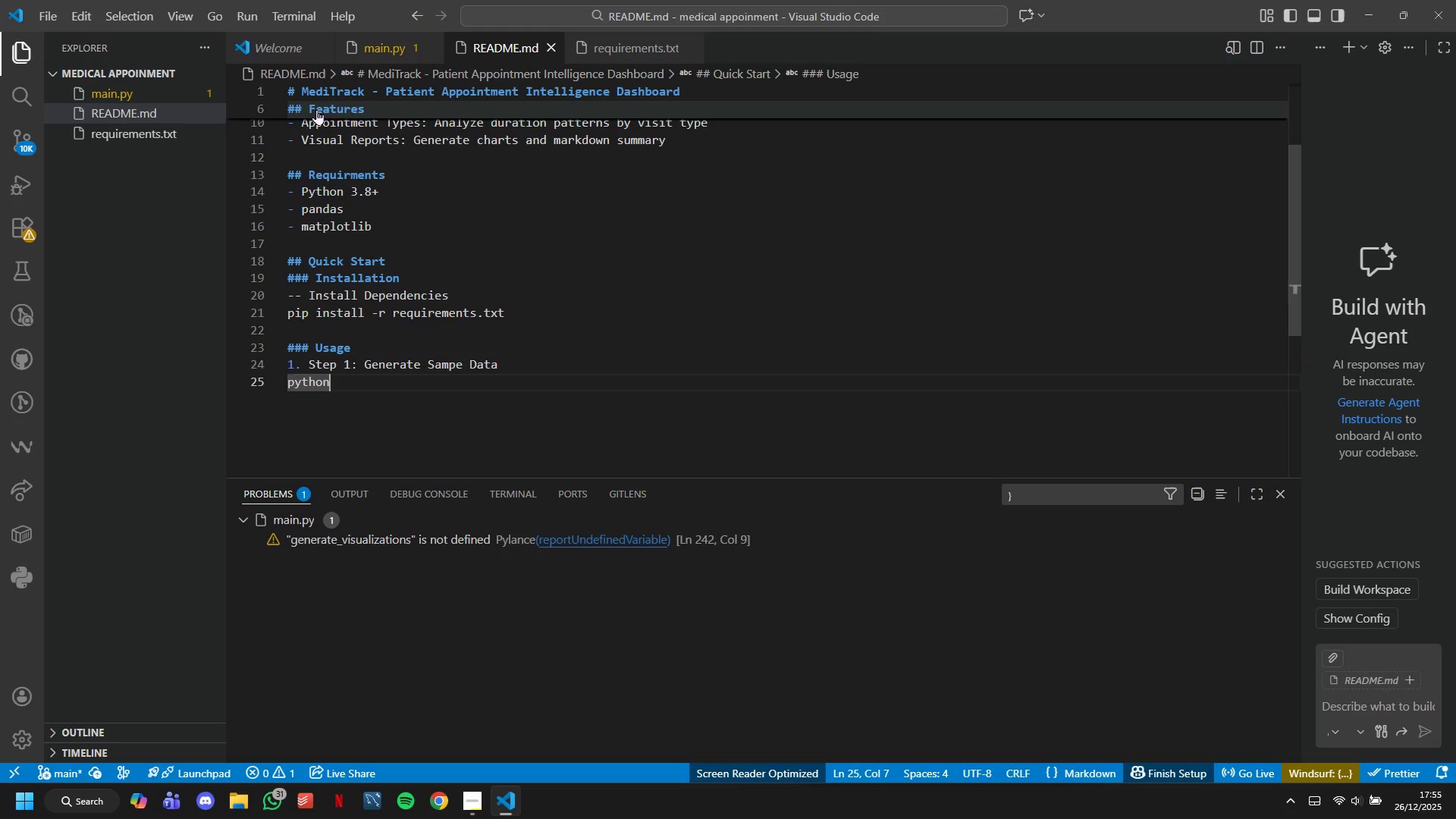 
type( generate )
key(Backspace)
type(-APpointments.py)
 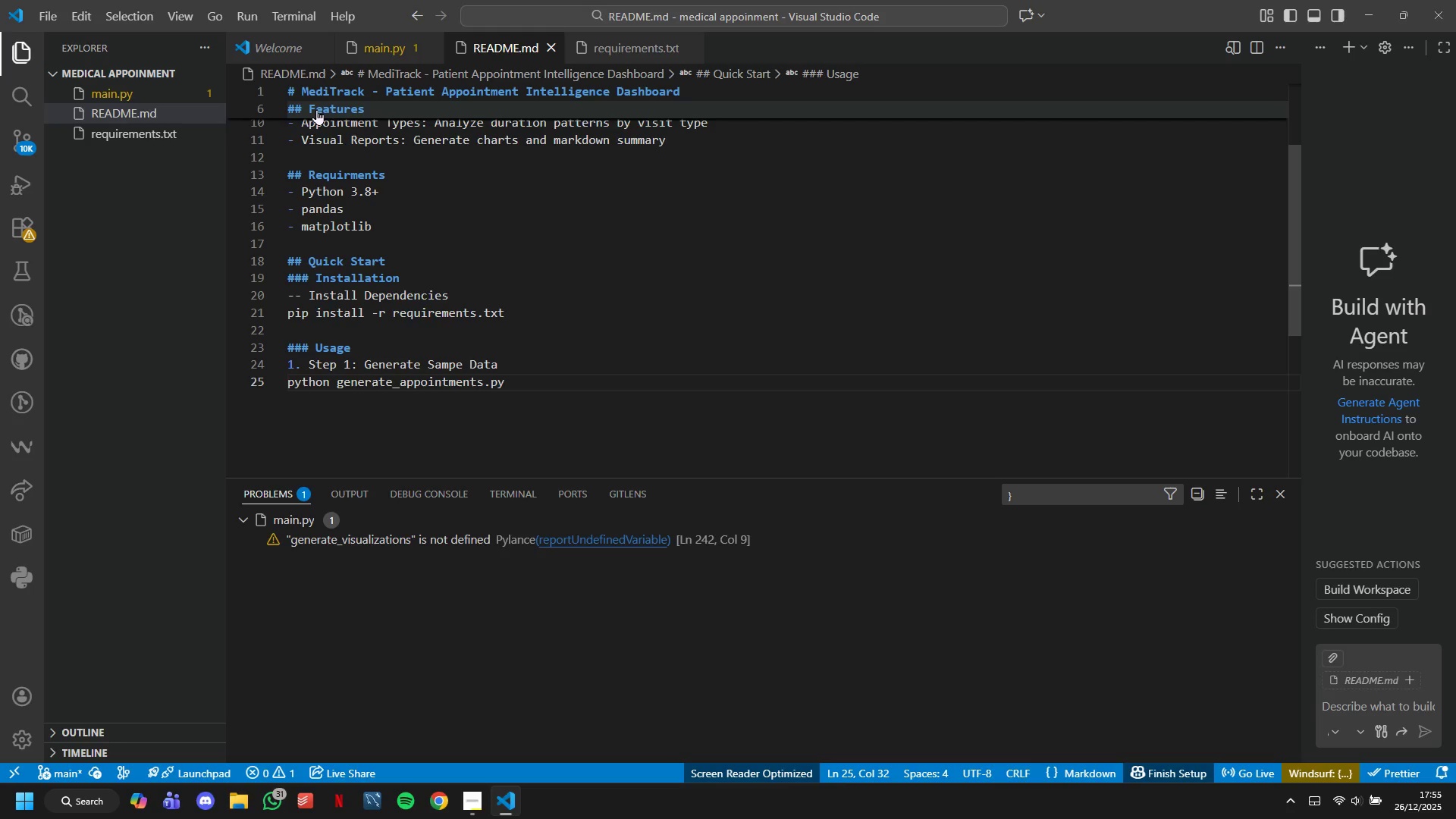 
key(Enter)
 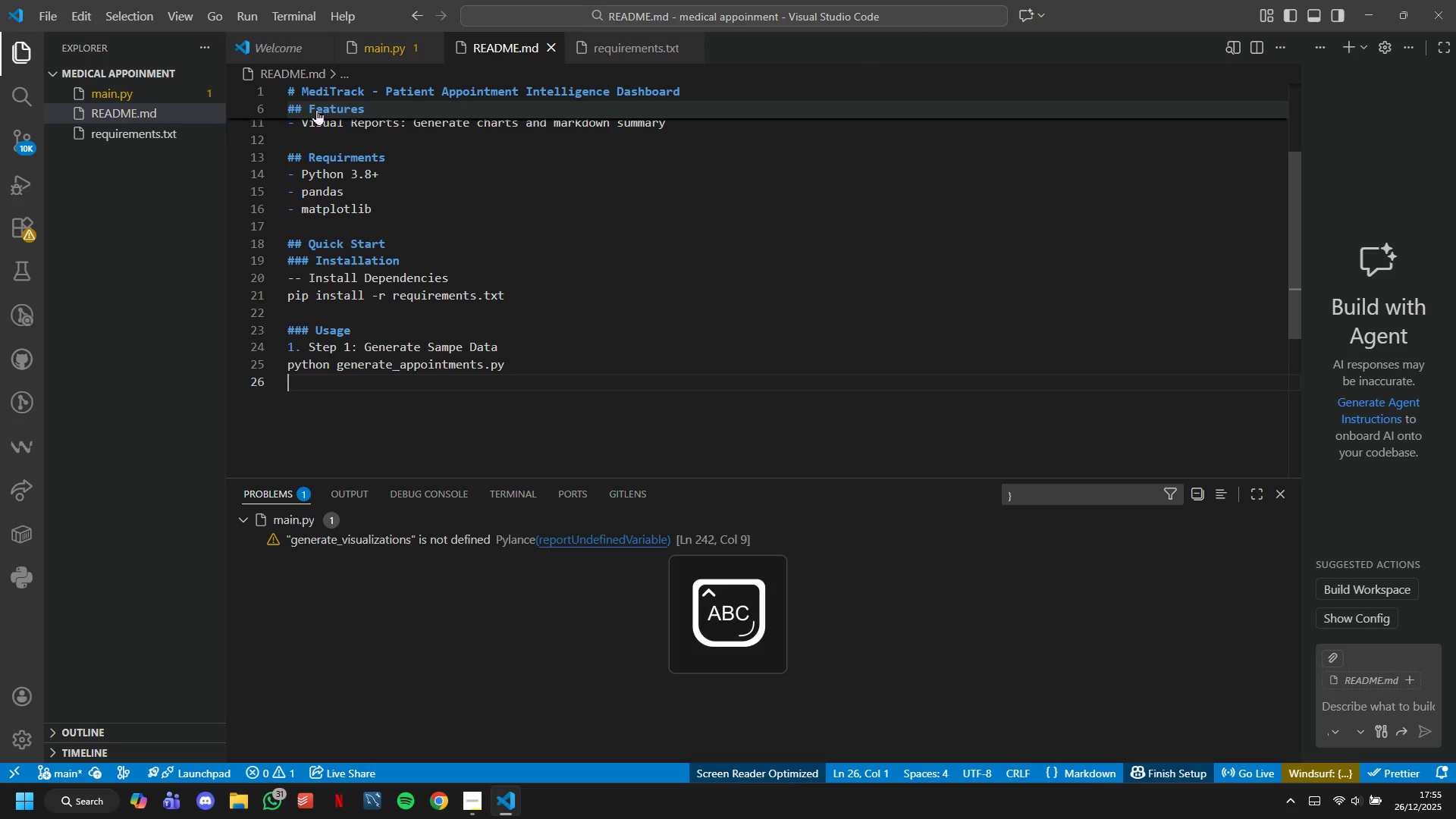 
type(This creates aa)
key(Backspace)
type(ppointments_data.csv with 50 samples )
key(Backspace)
key(Backspace)
type( appointments)
 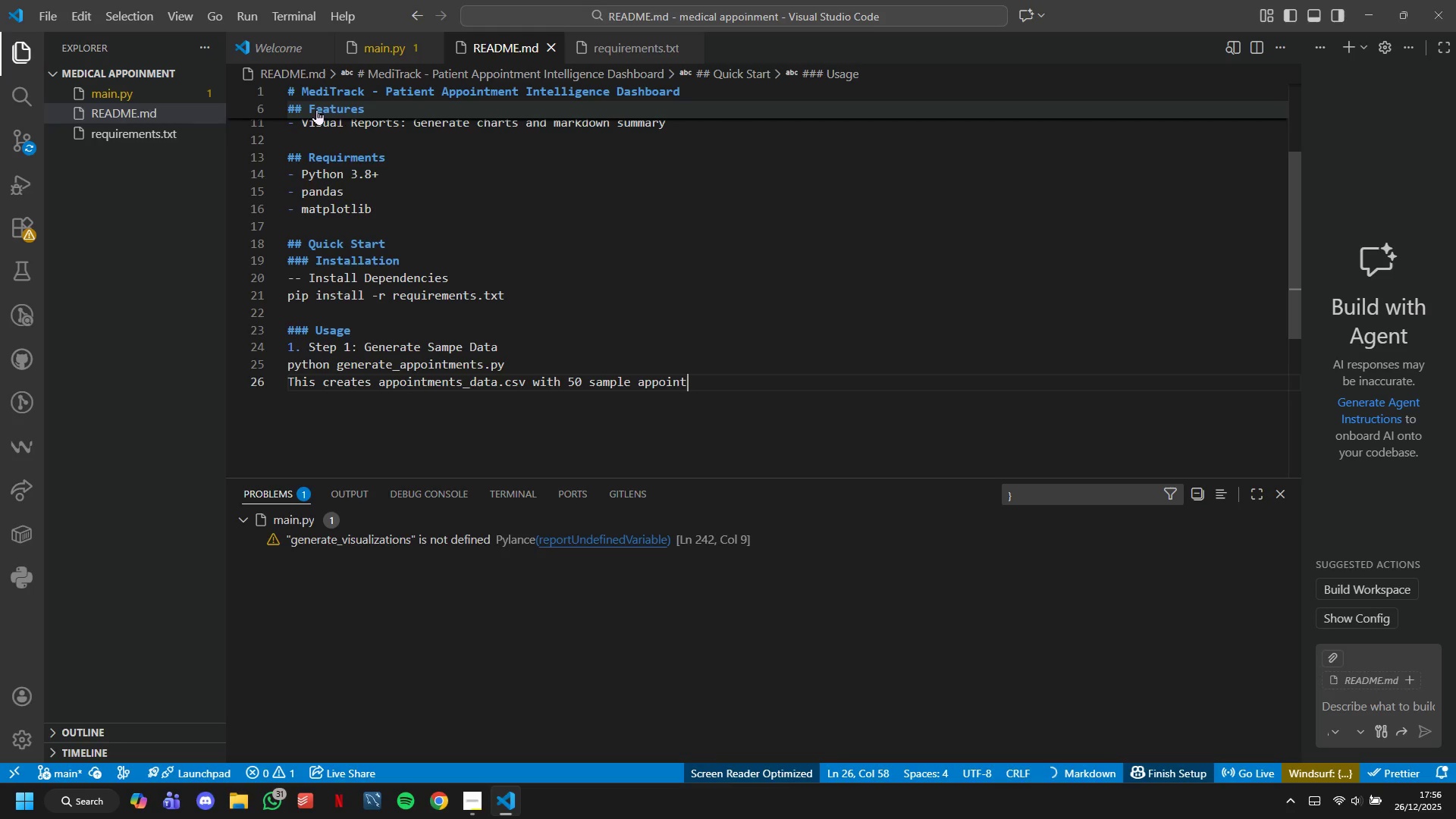 
key(Enter)
 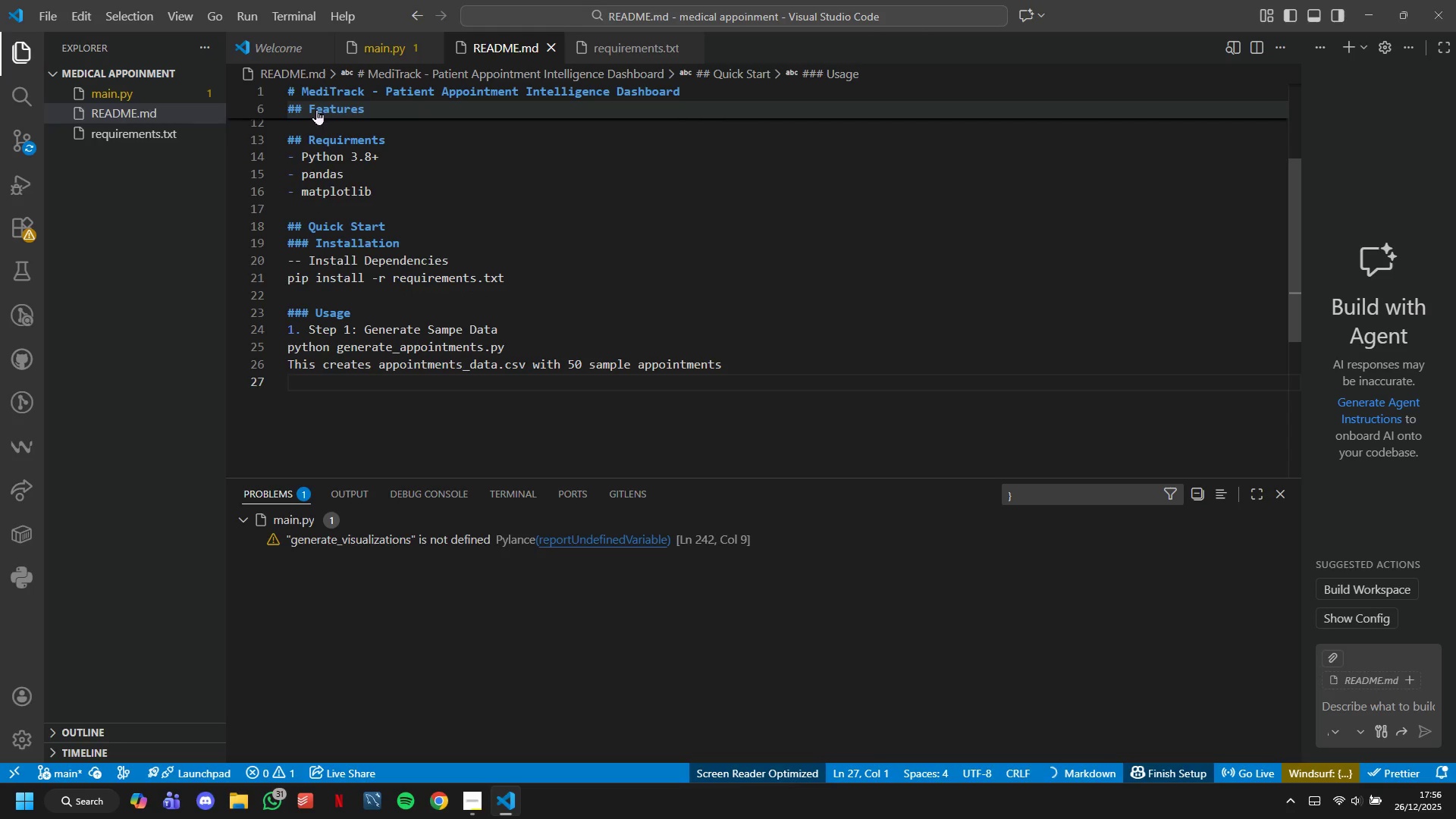 
key(Enter)
 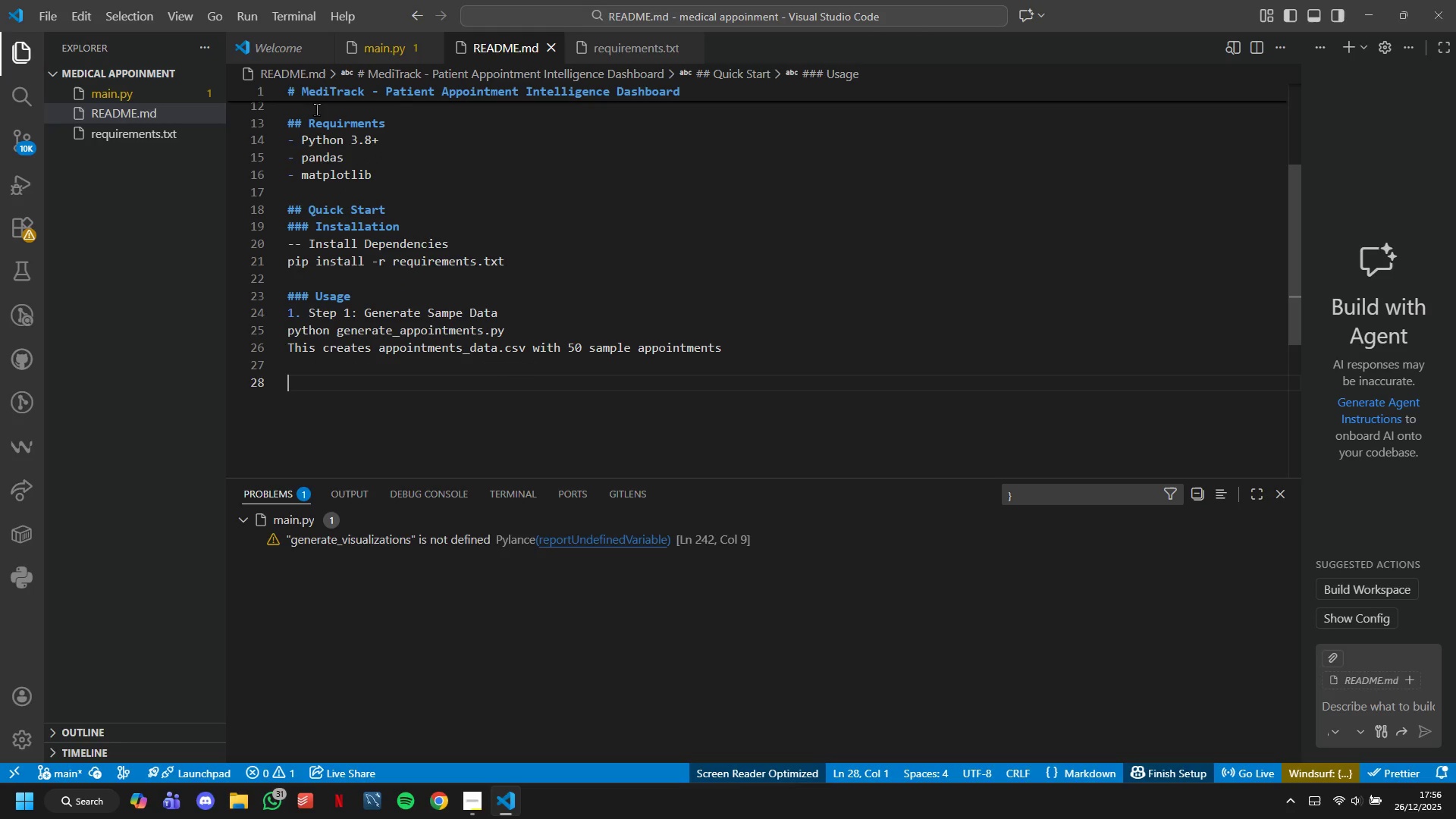 
type(2. Setp 2: Run Analytc)
key(Backspace)
type(ics)
 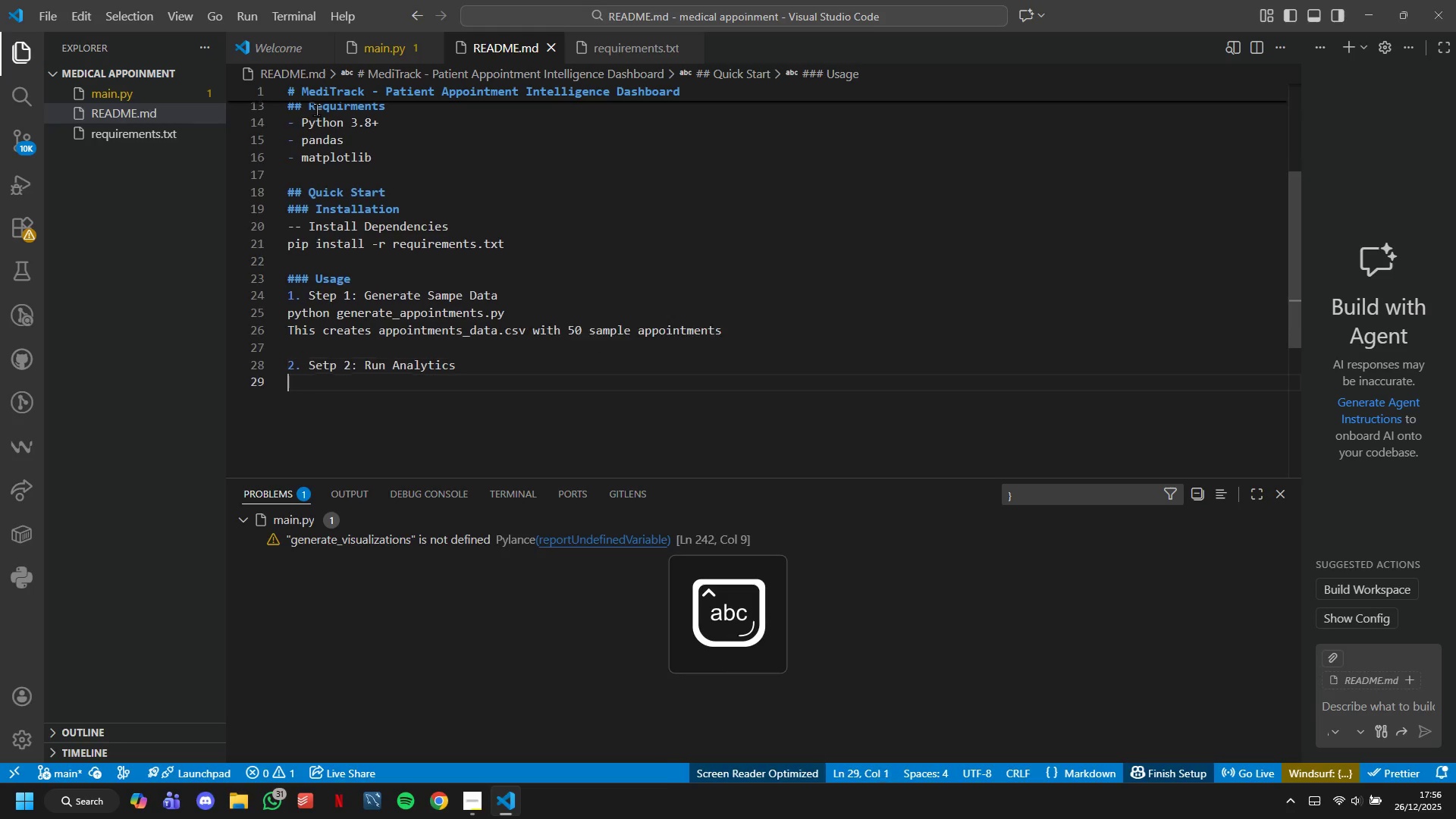 
key(Enter)
 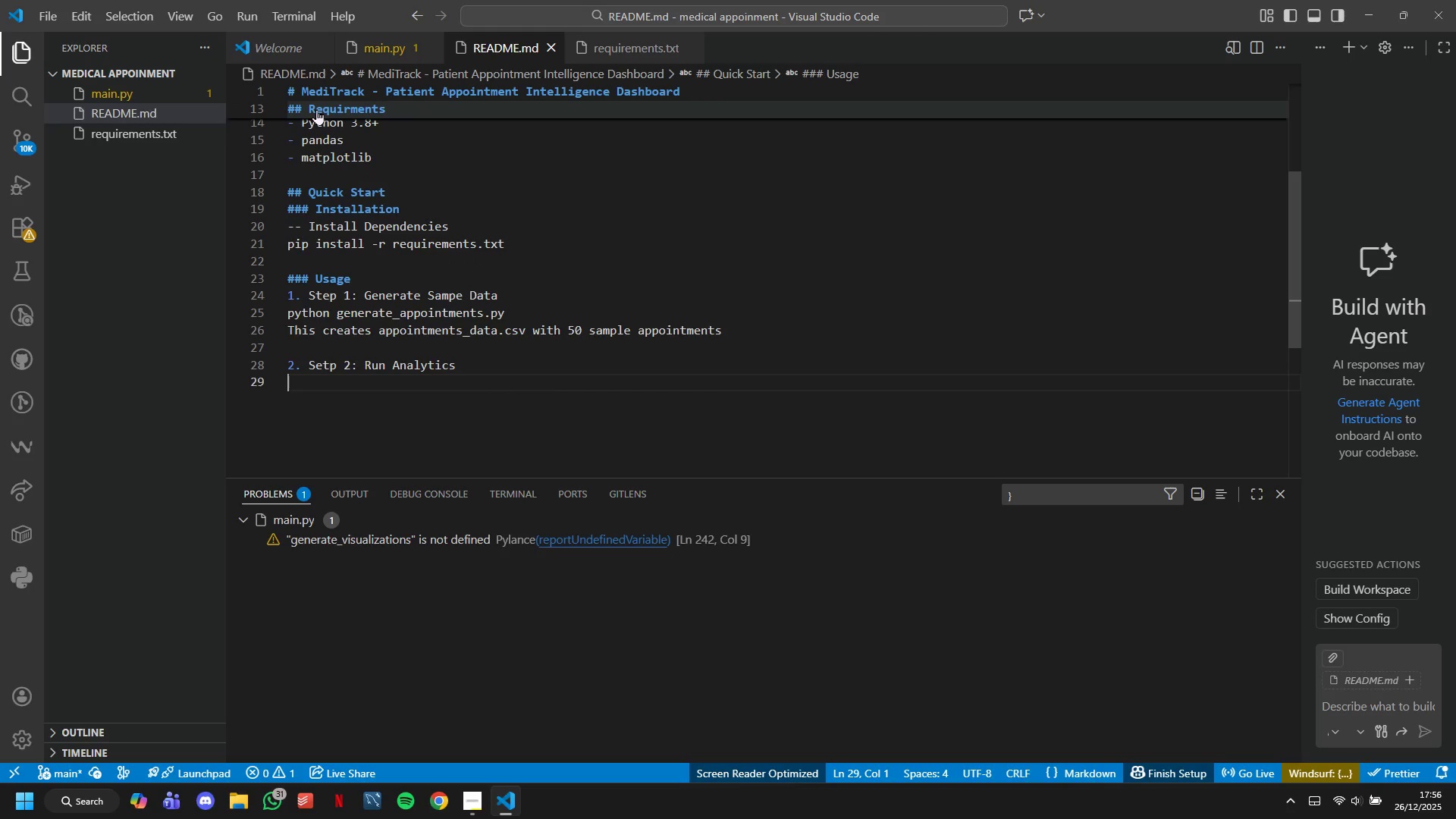 
wait(6.58)
 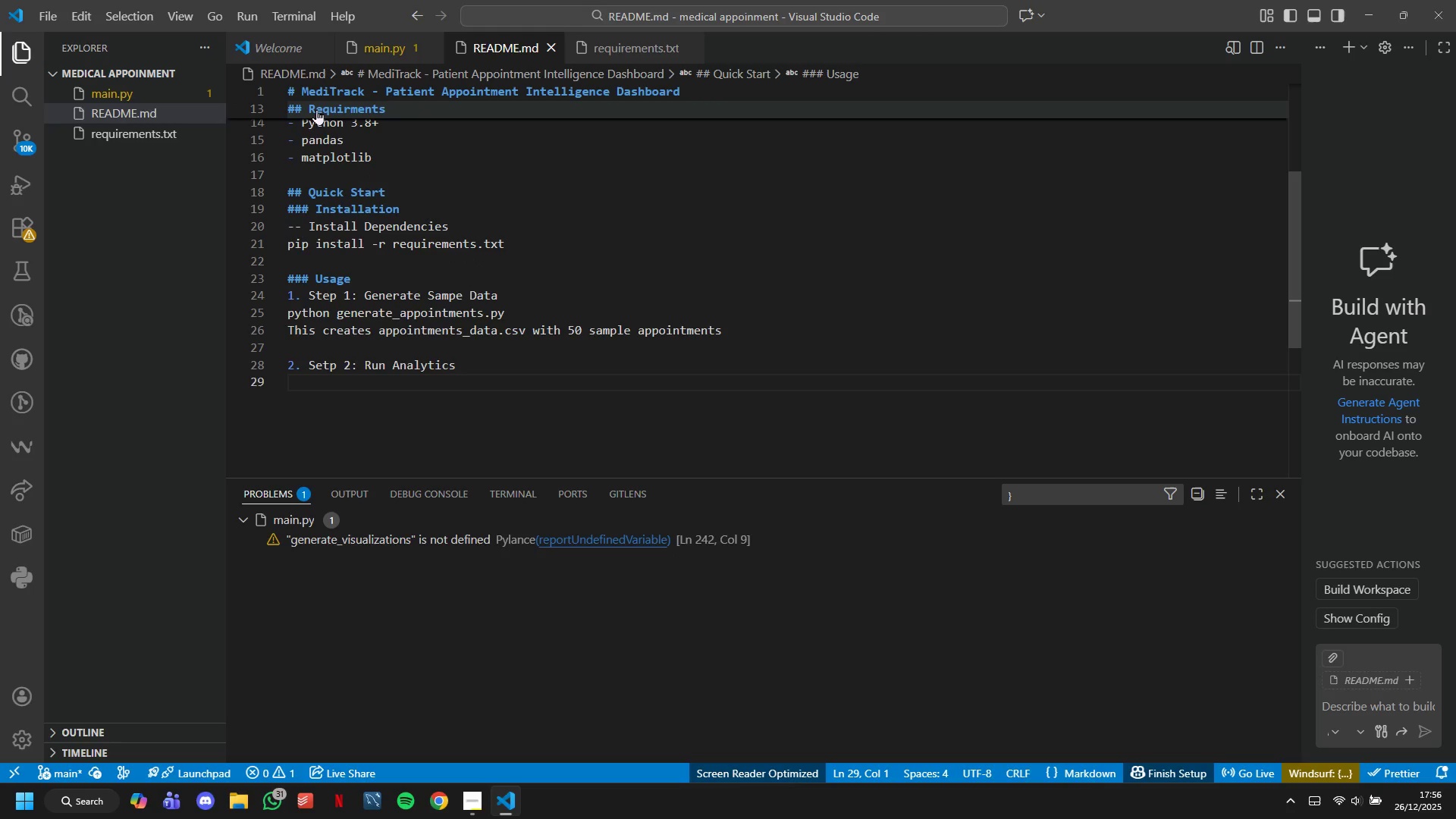 
key(ArrowDown)
 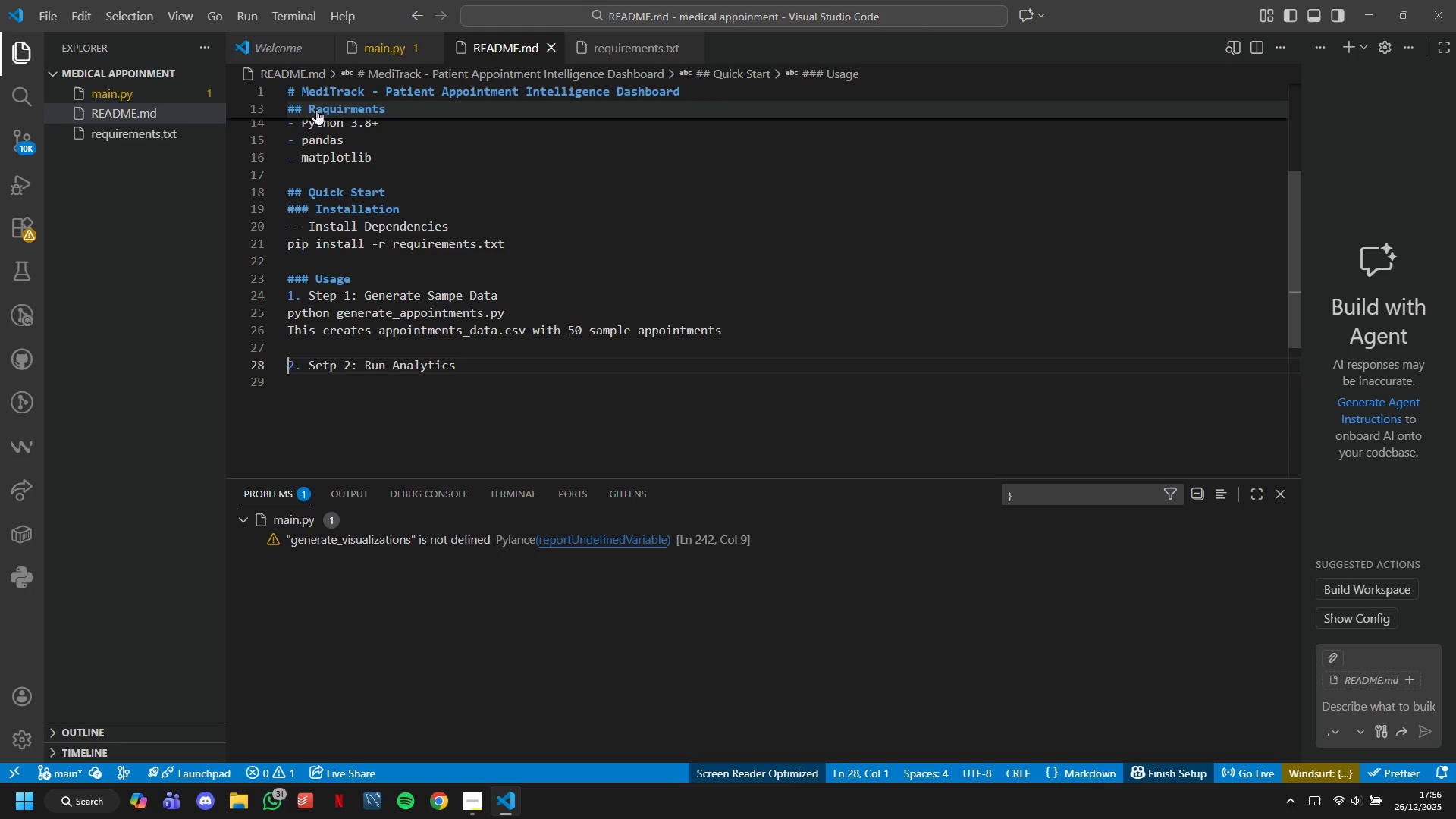 
key(ArrowUp)
 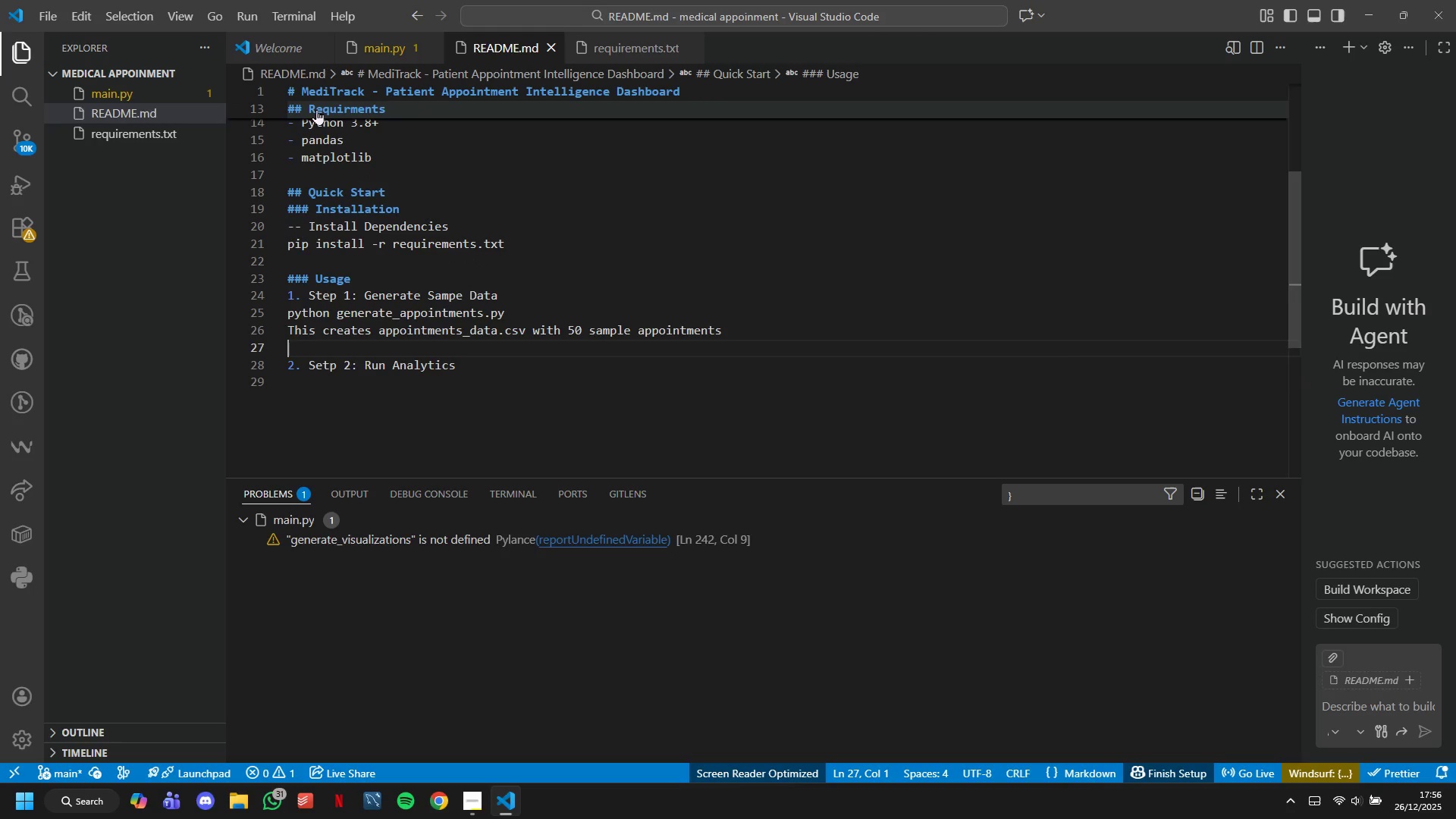 
key(ArrowUp)
 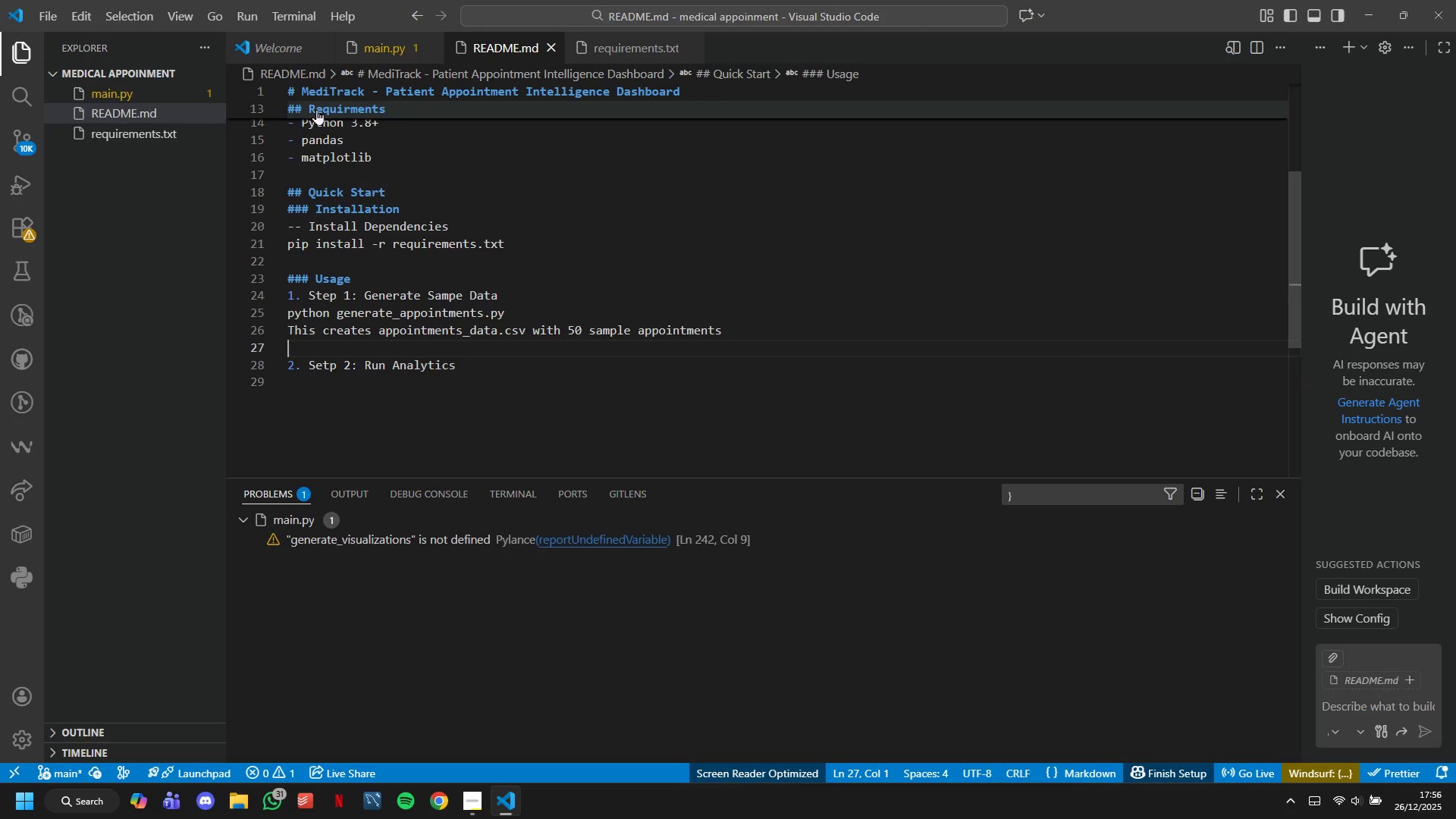 
key(ArrowRight)
 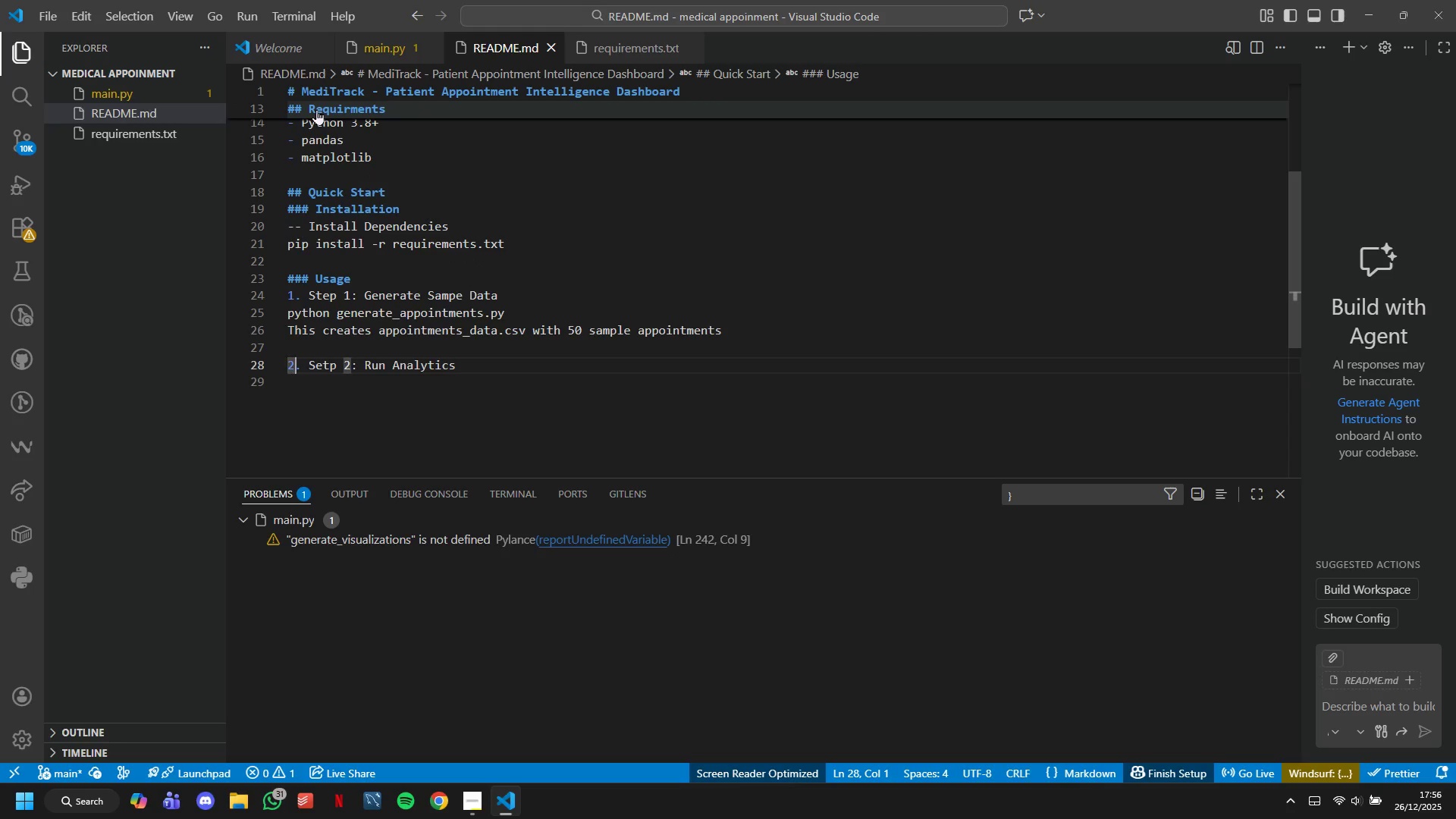 
key(ArrowRight)
 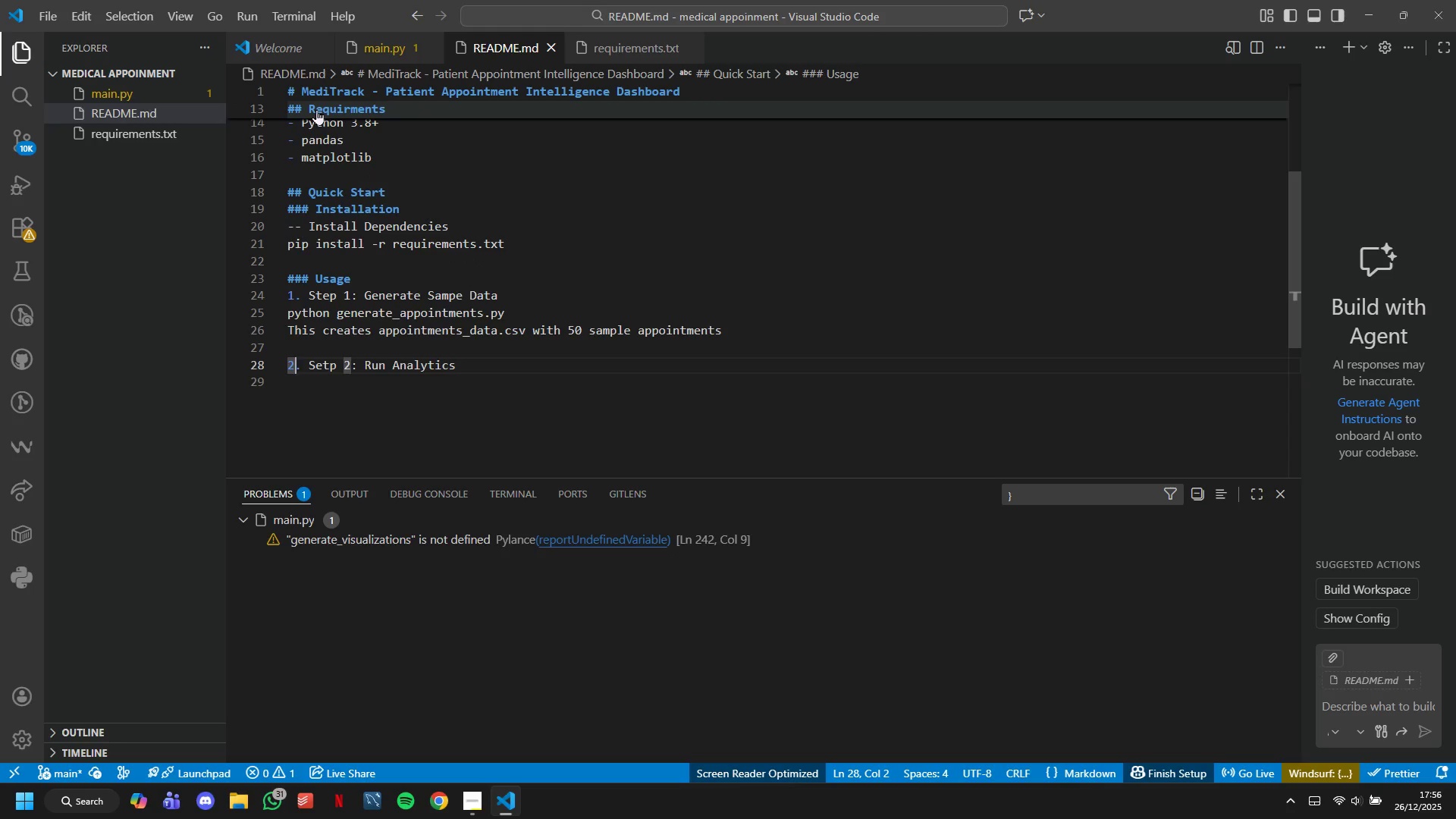 
key(ArrowRight)
 